 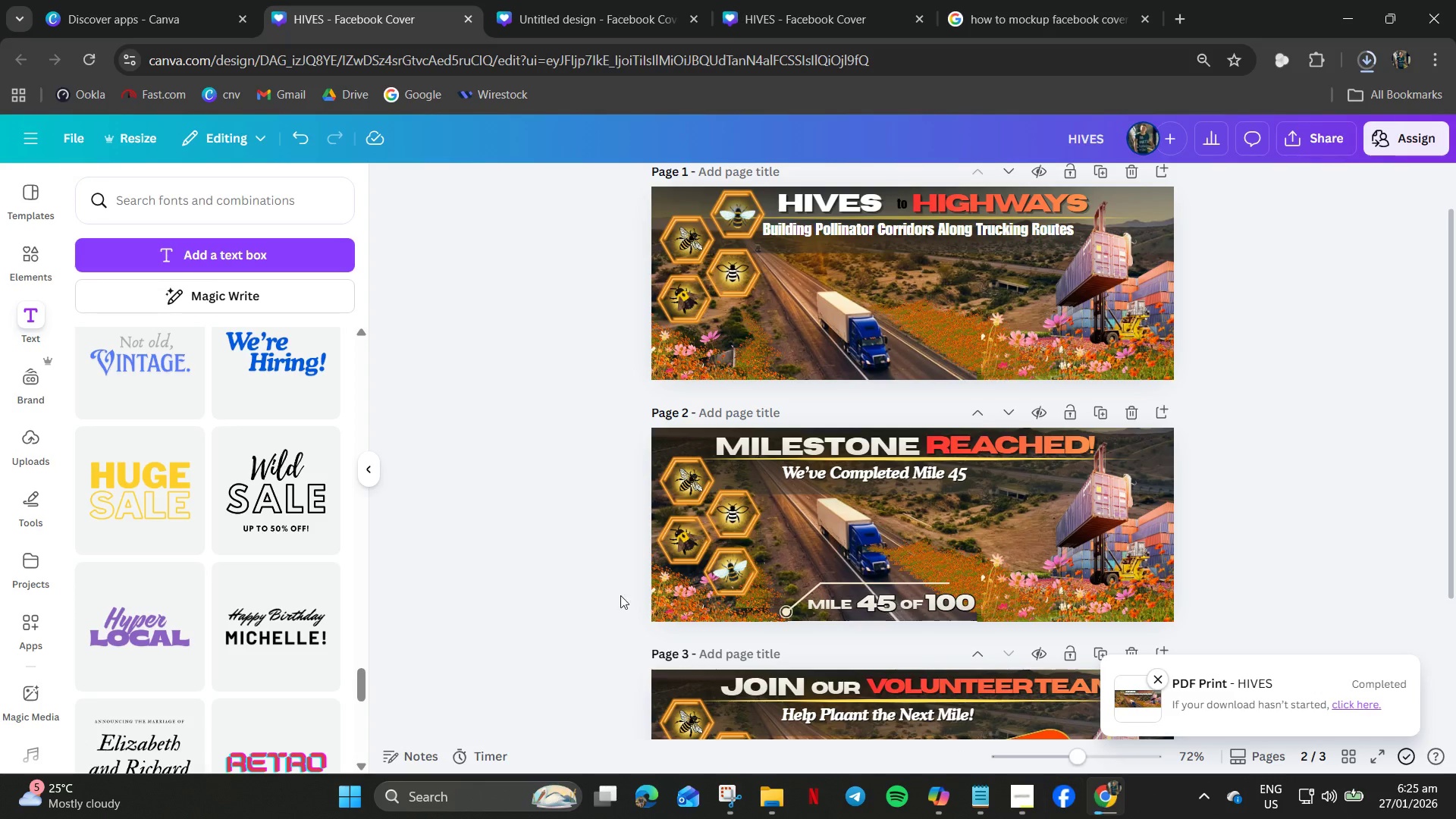 
left_click([593, 0])
 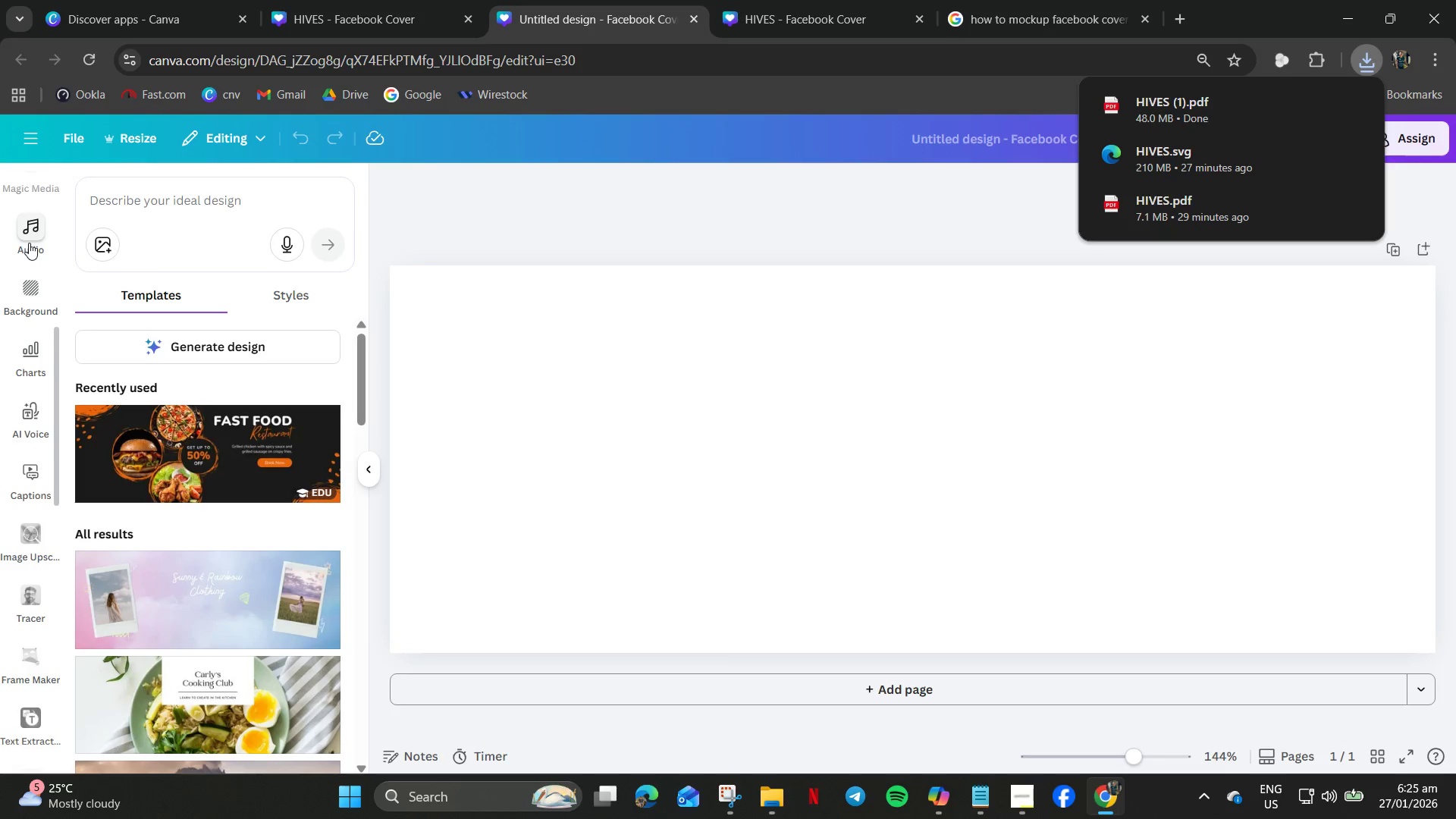 
left_click([29, 199])
 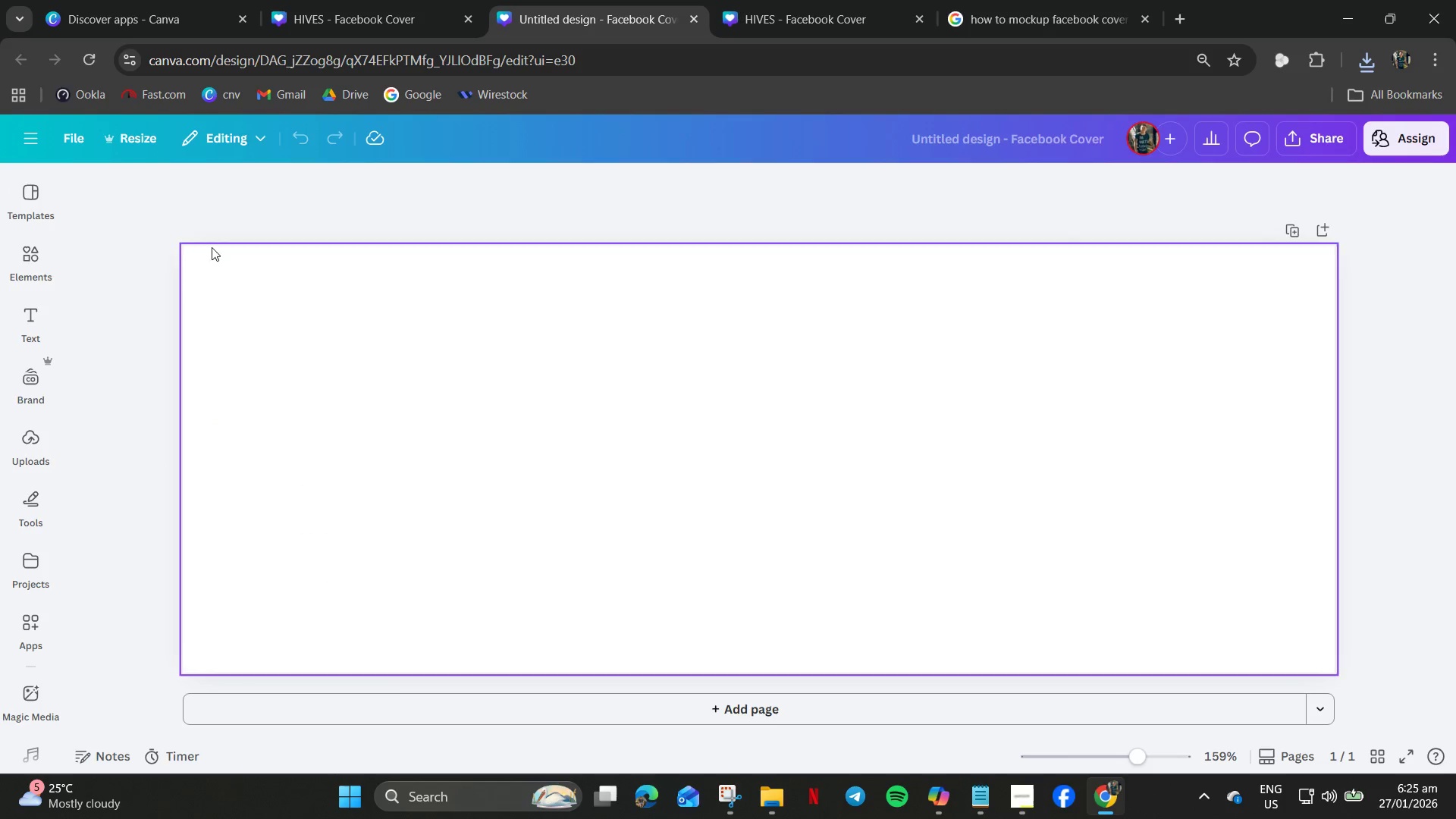 
scroll: coordinate [31, 210], scroll_direction: up, amount: 11.0
 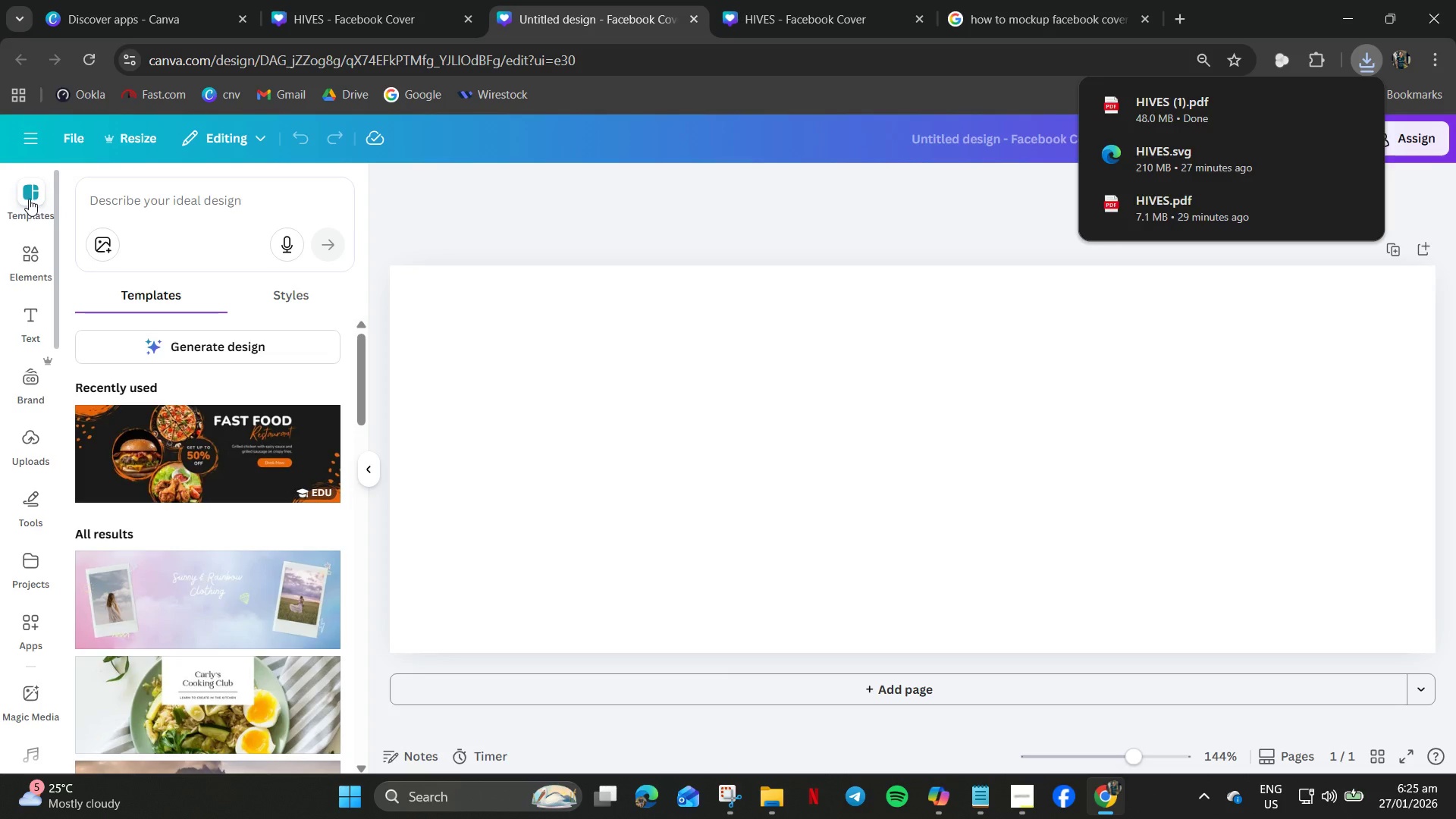 
left_click([16, 192])
 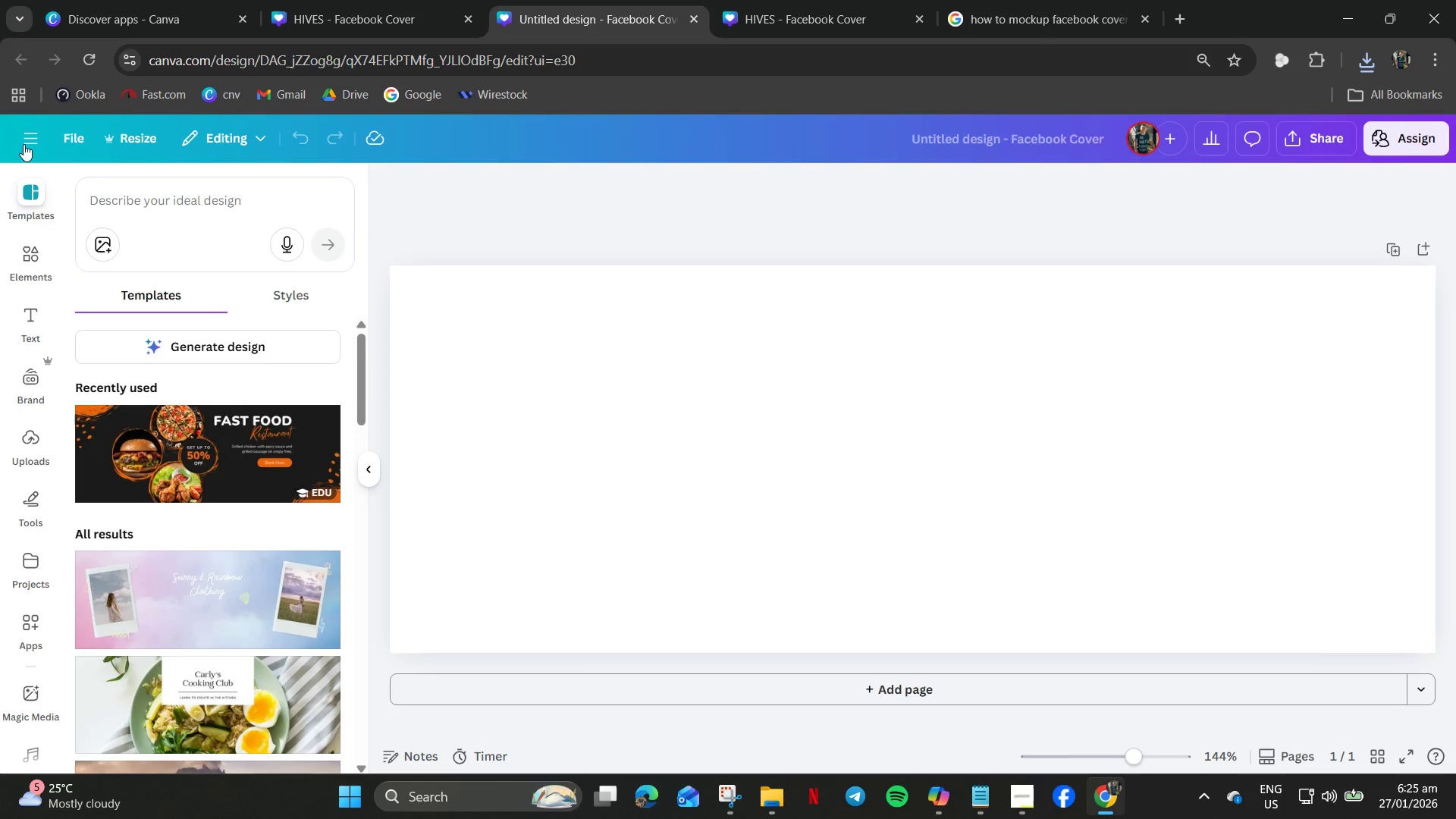 
left_click([25, 130])
 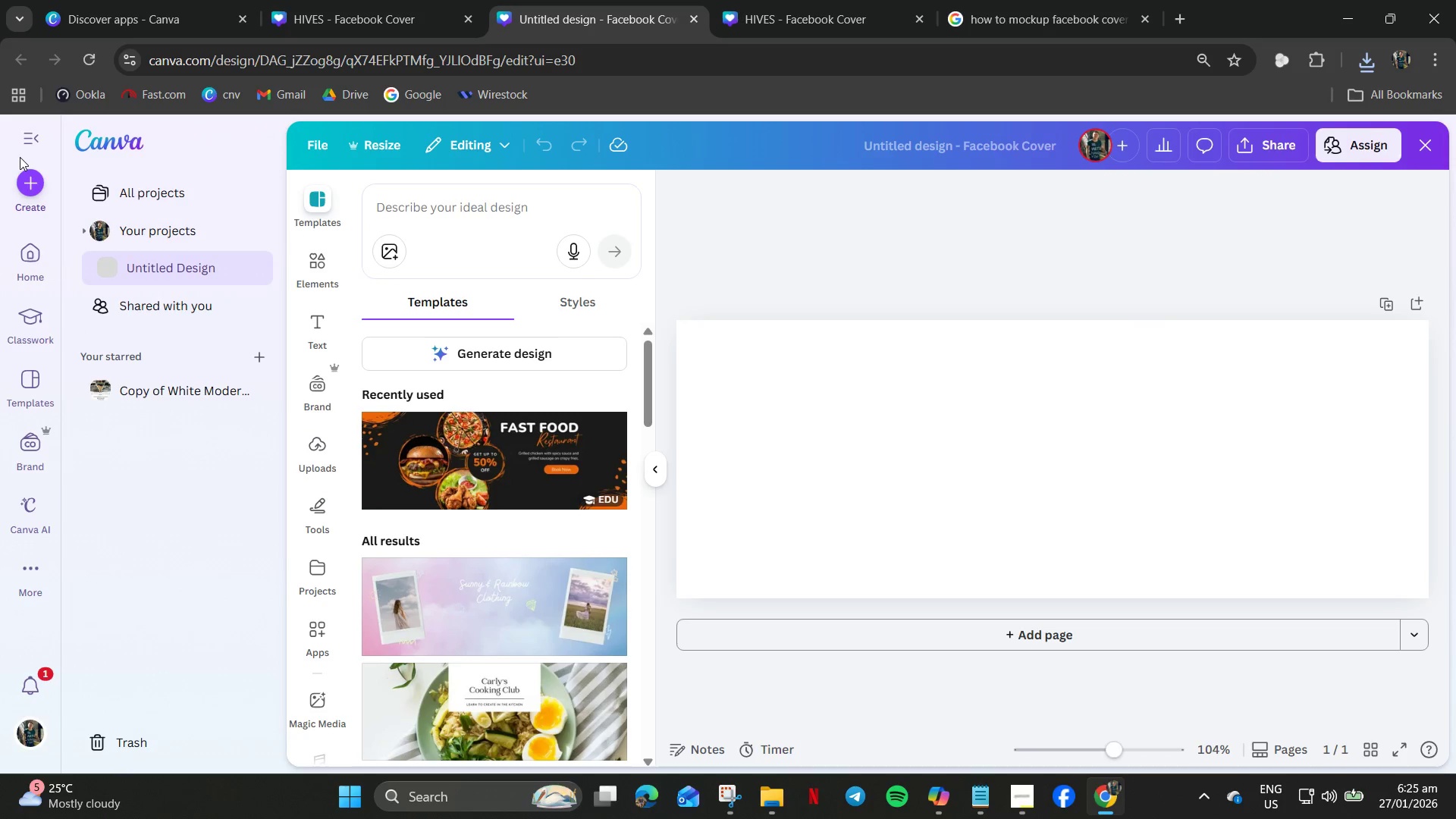 
left_click_drag(start_coordinate=[31, 196], to_coordinate=[28, 158])
 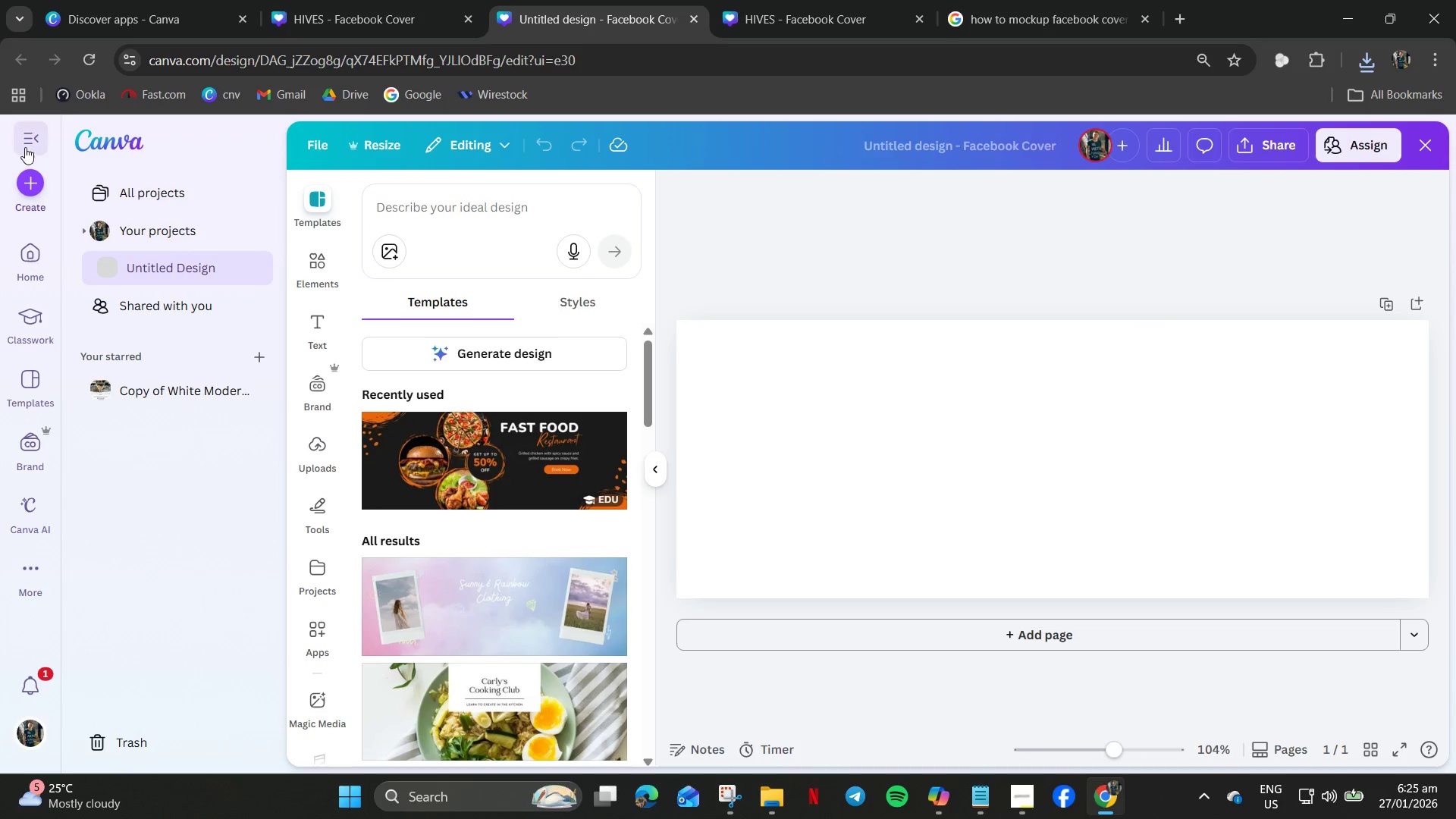 
left_click([25, 147])
 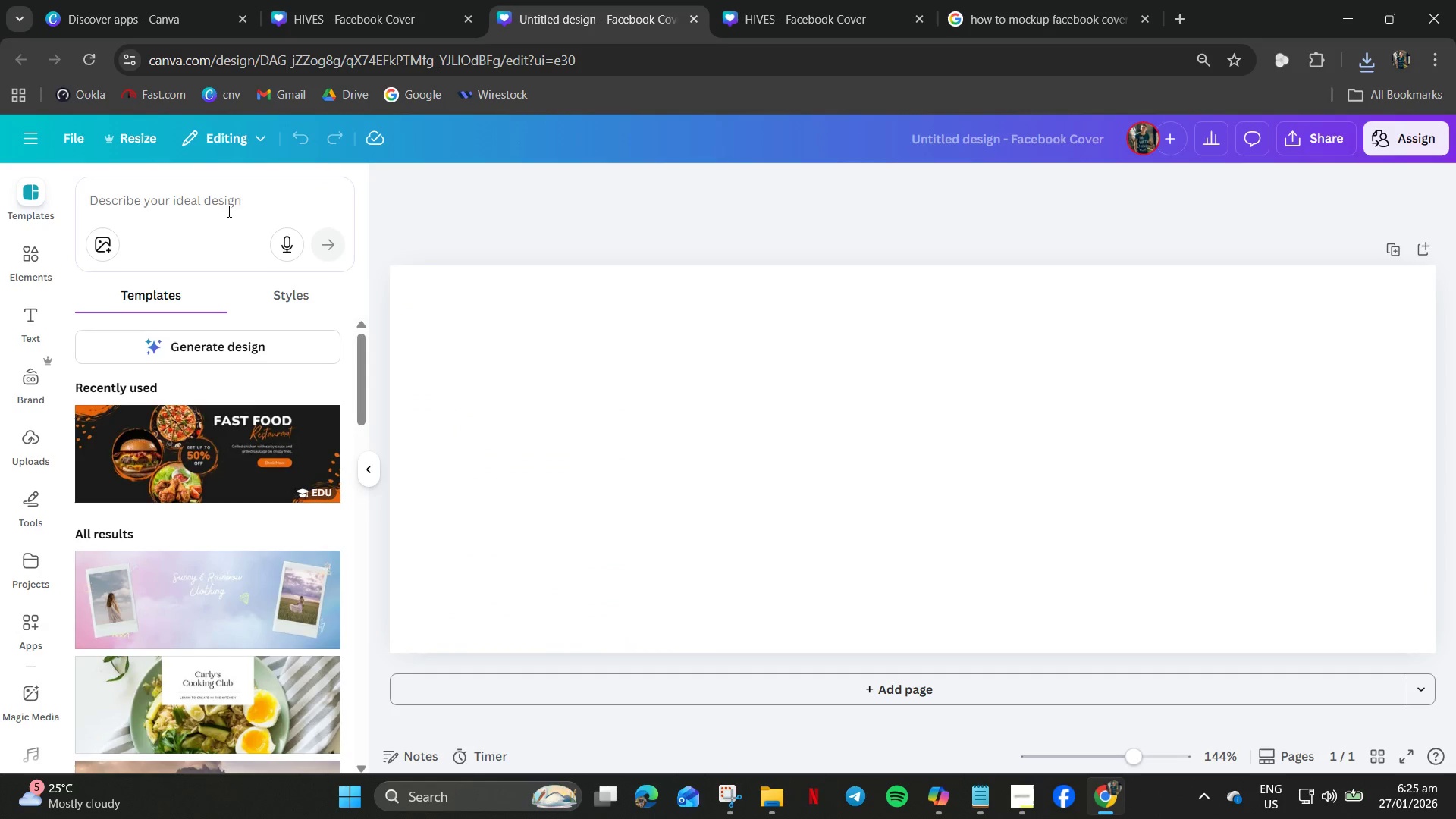 
left_click([175, 202])
 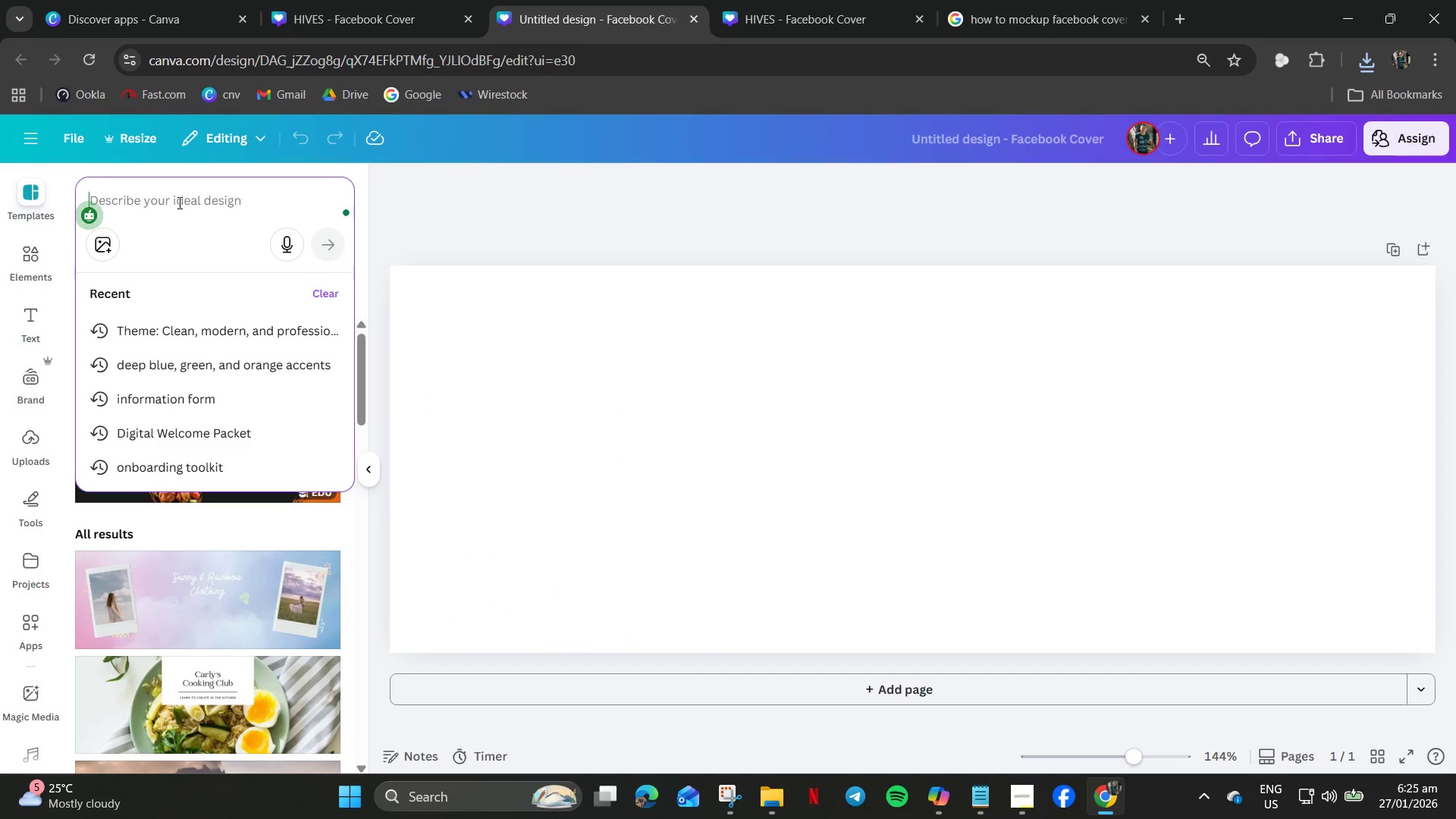 
type(PREVIE)
 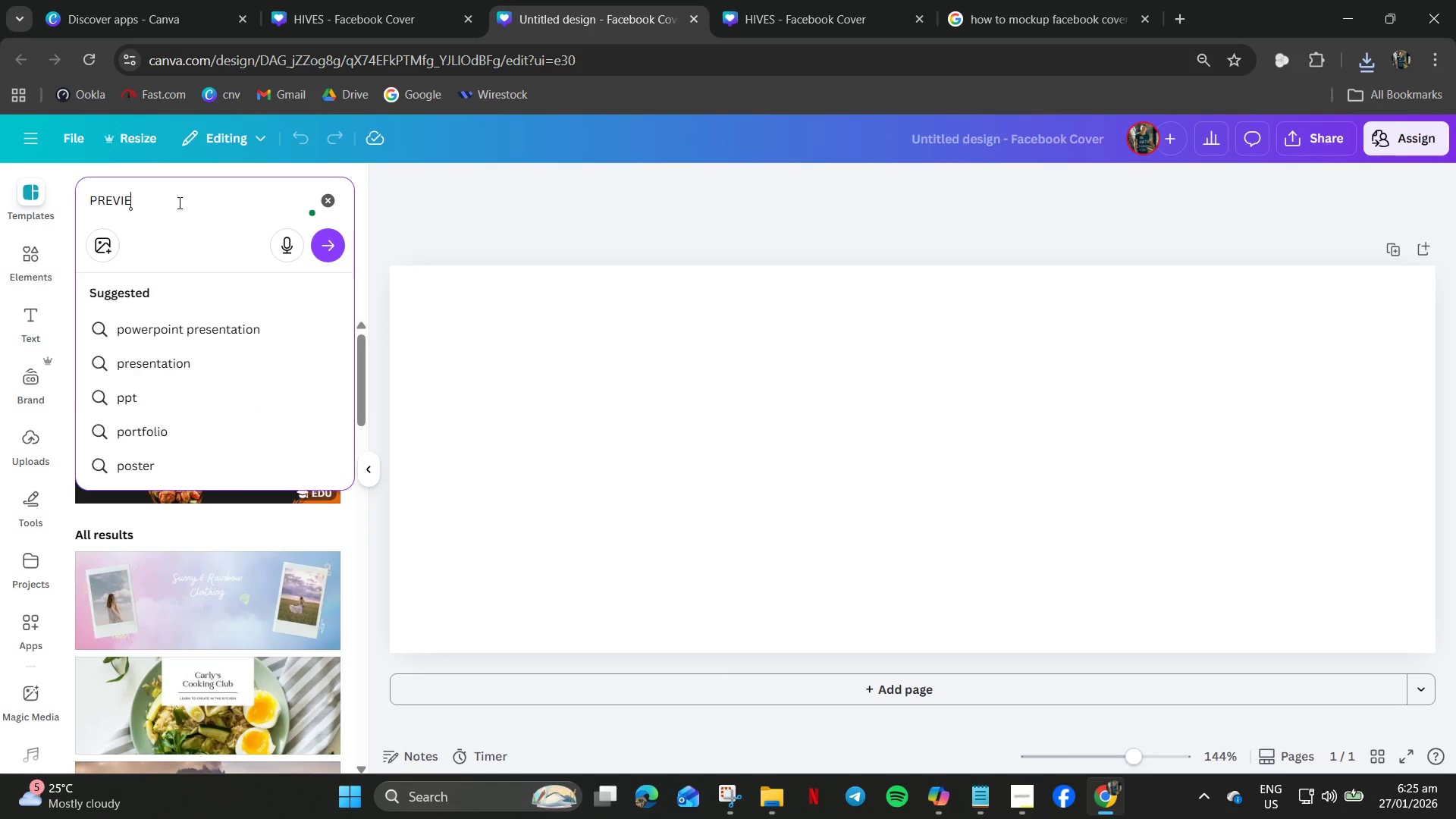 
key(Enter)
 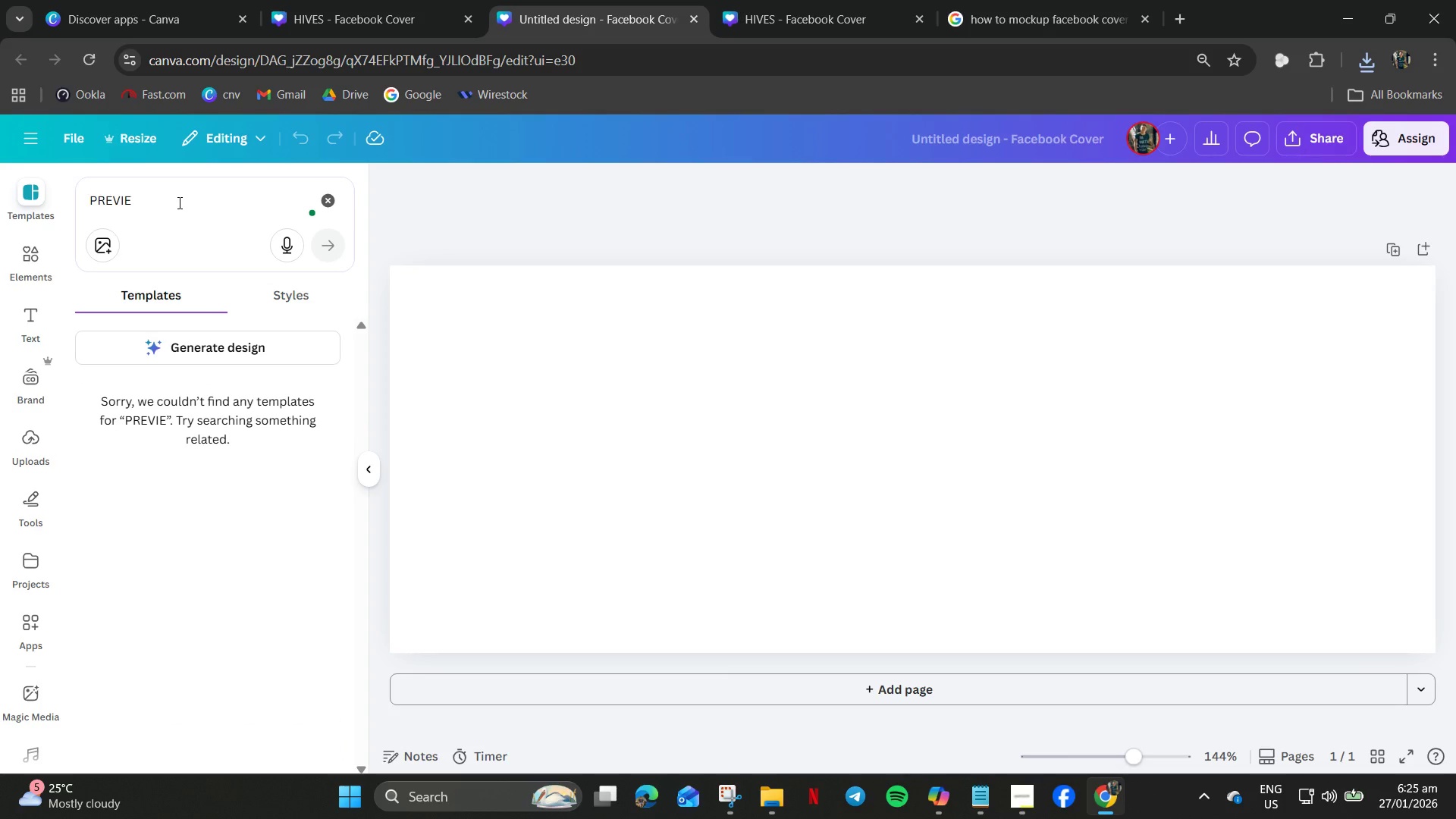 
left_click([178, 202])
 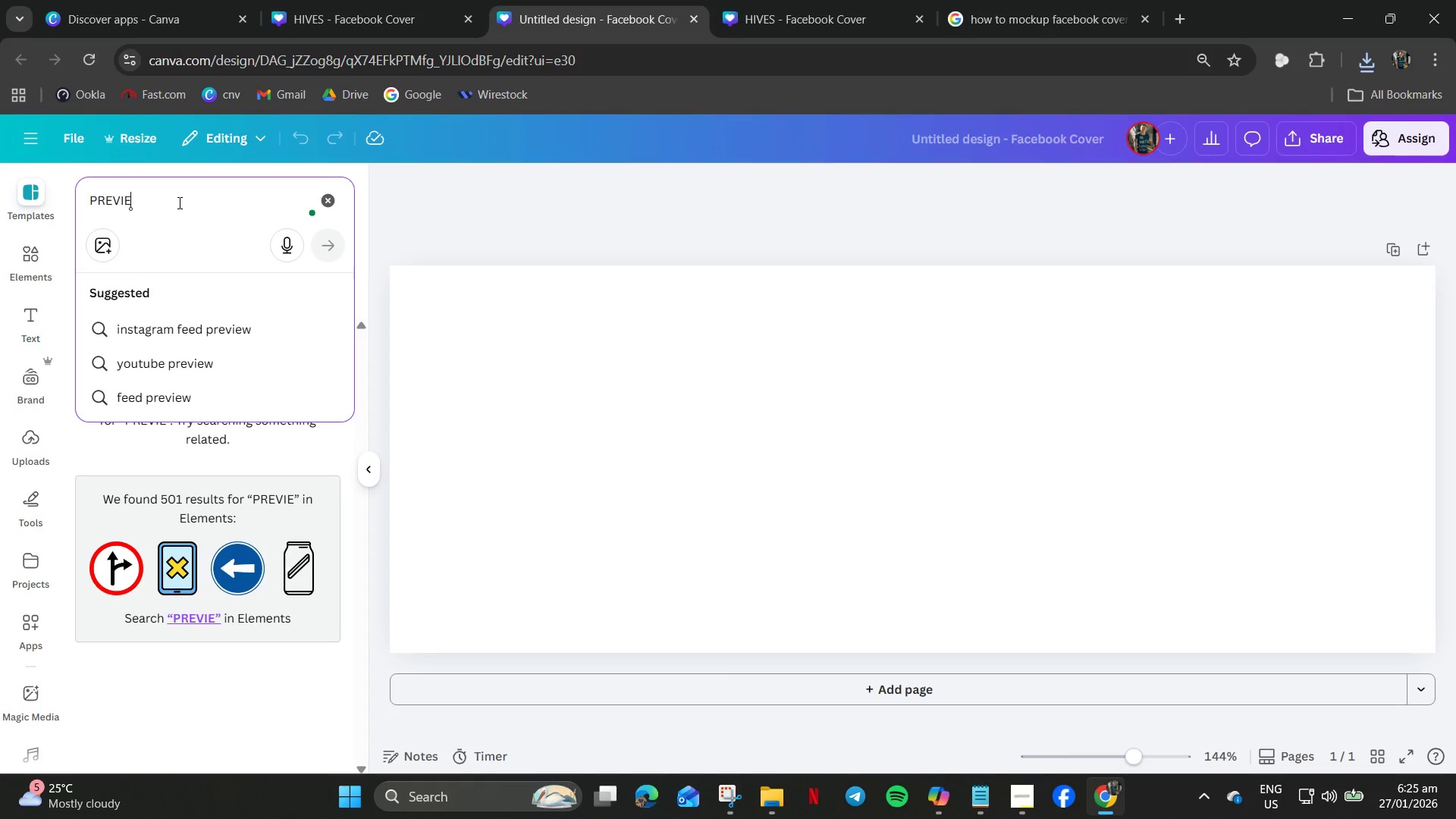 
key(W)
 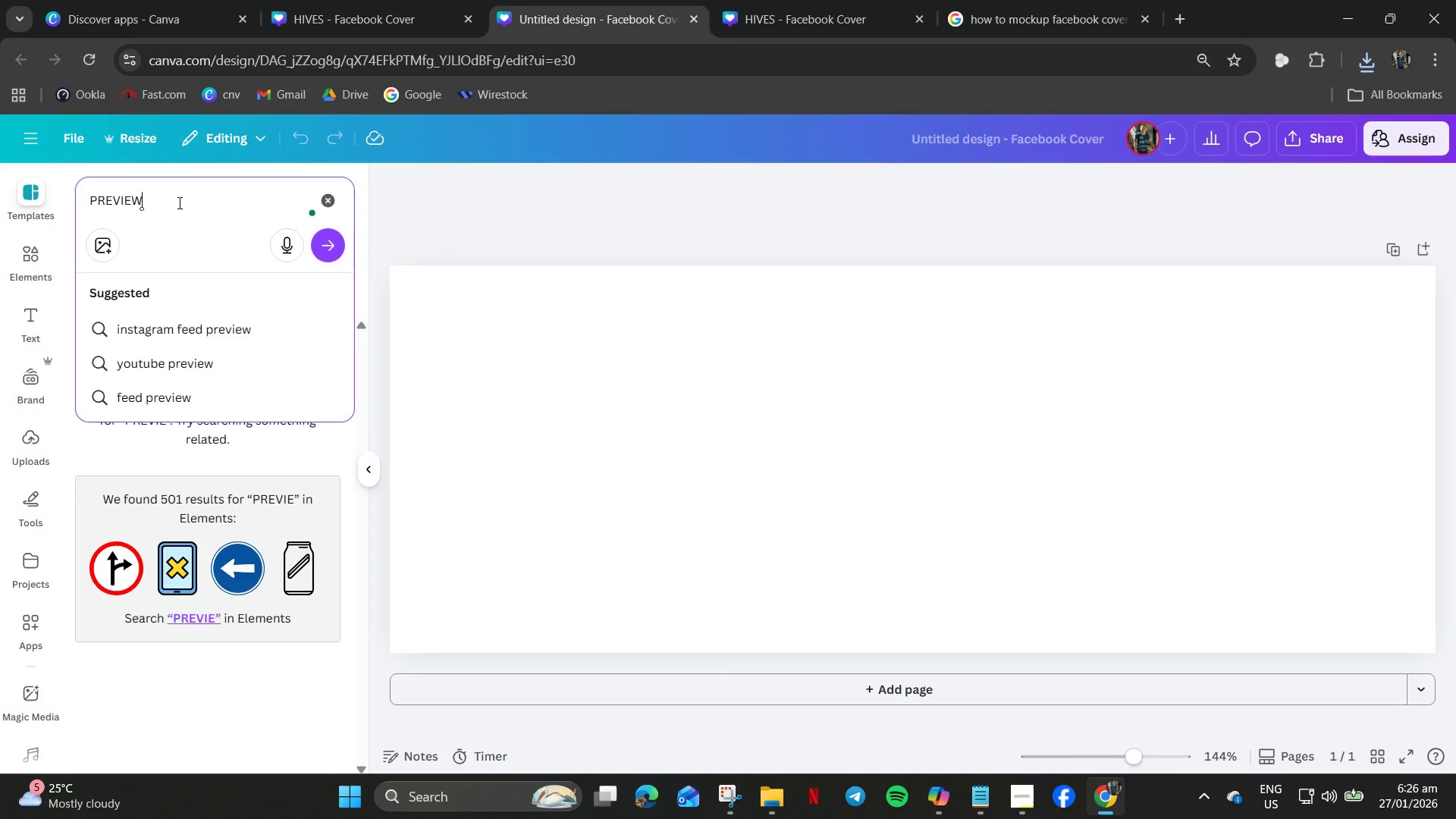 
key(Enter)
 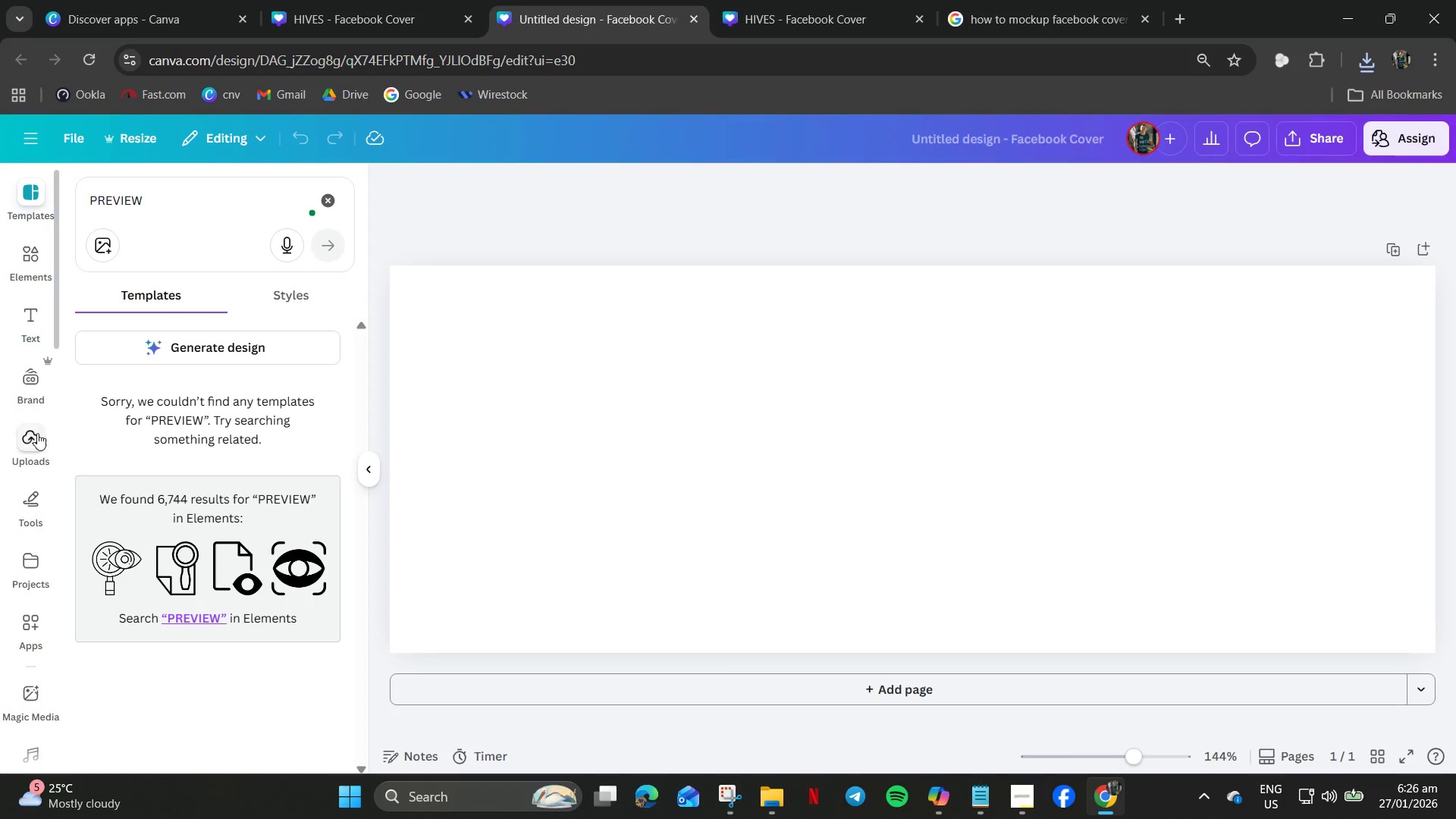 
left_click([29, 252])
 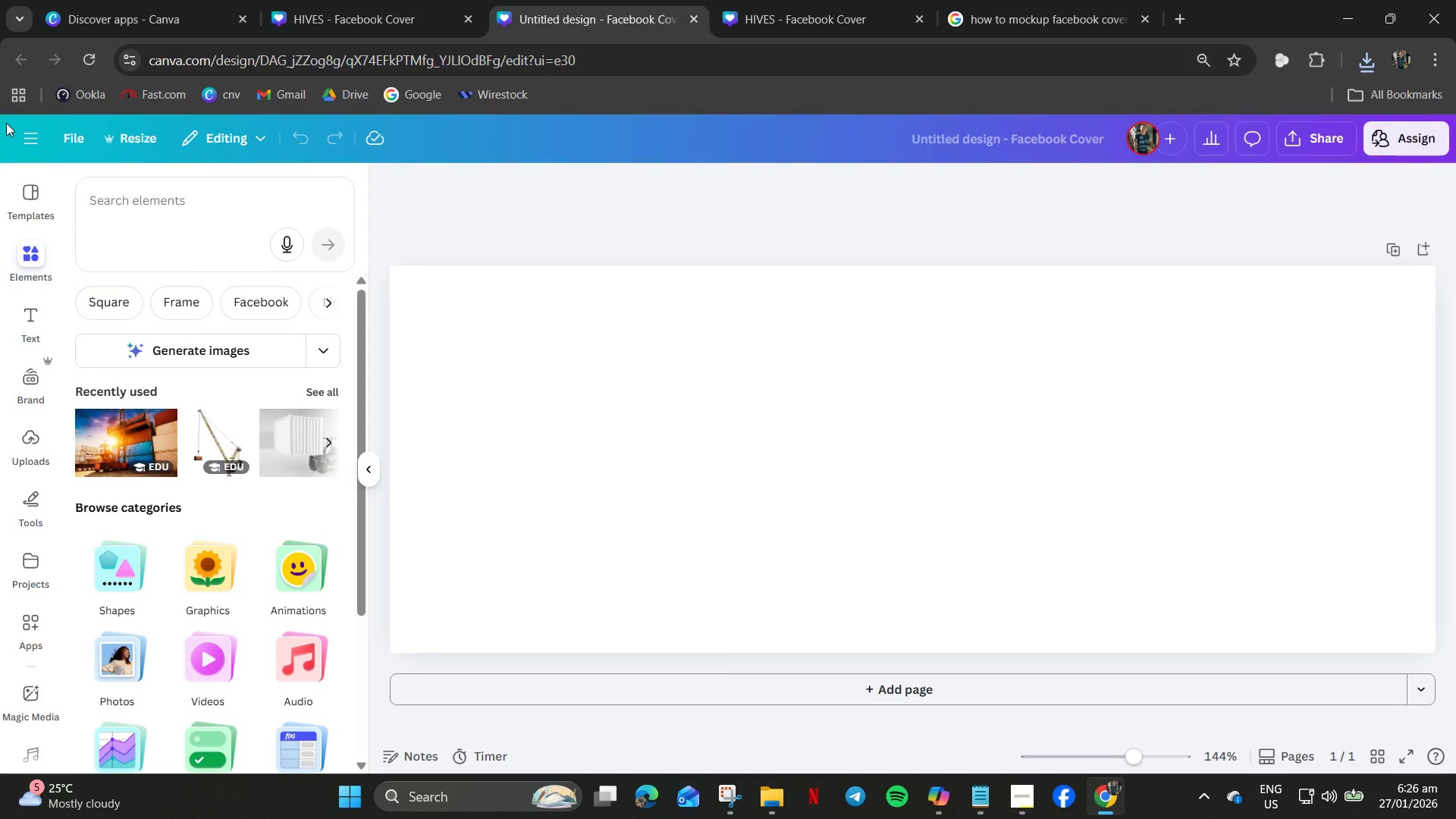 
wait(8.66)
 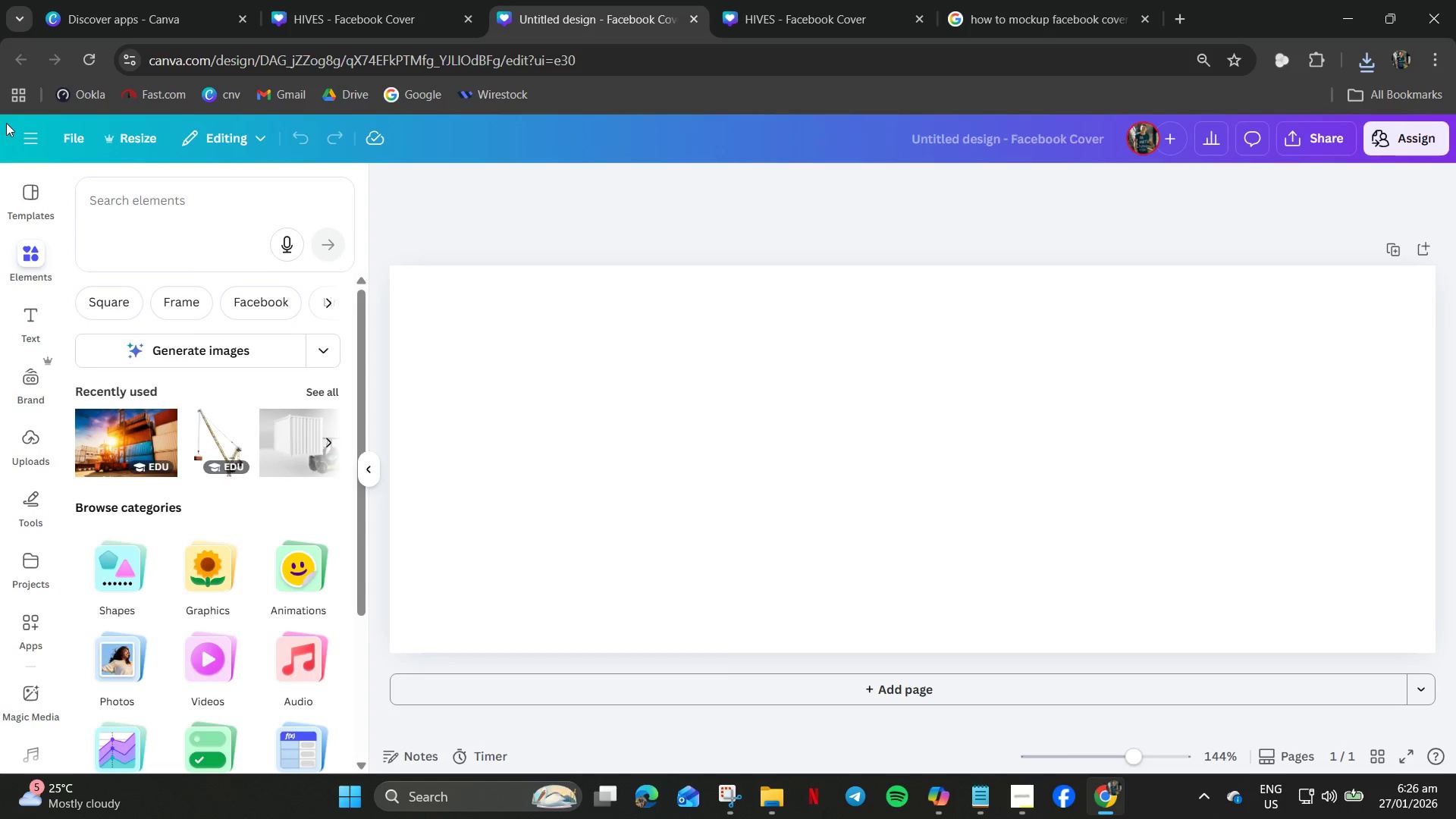 
left_click([34, 140])
 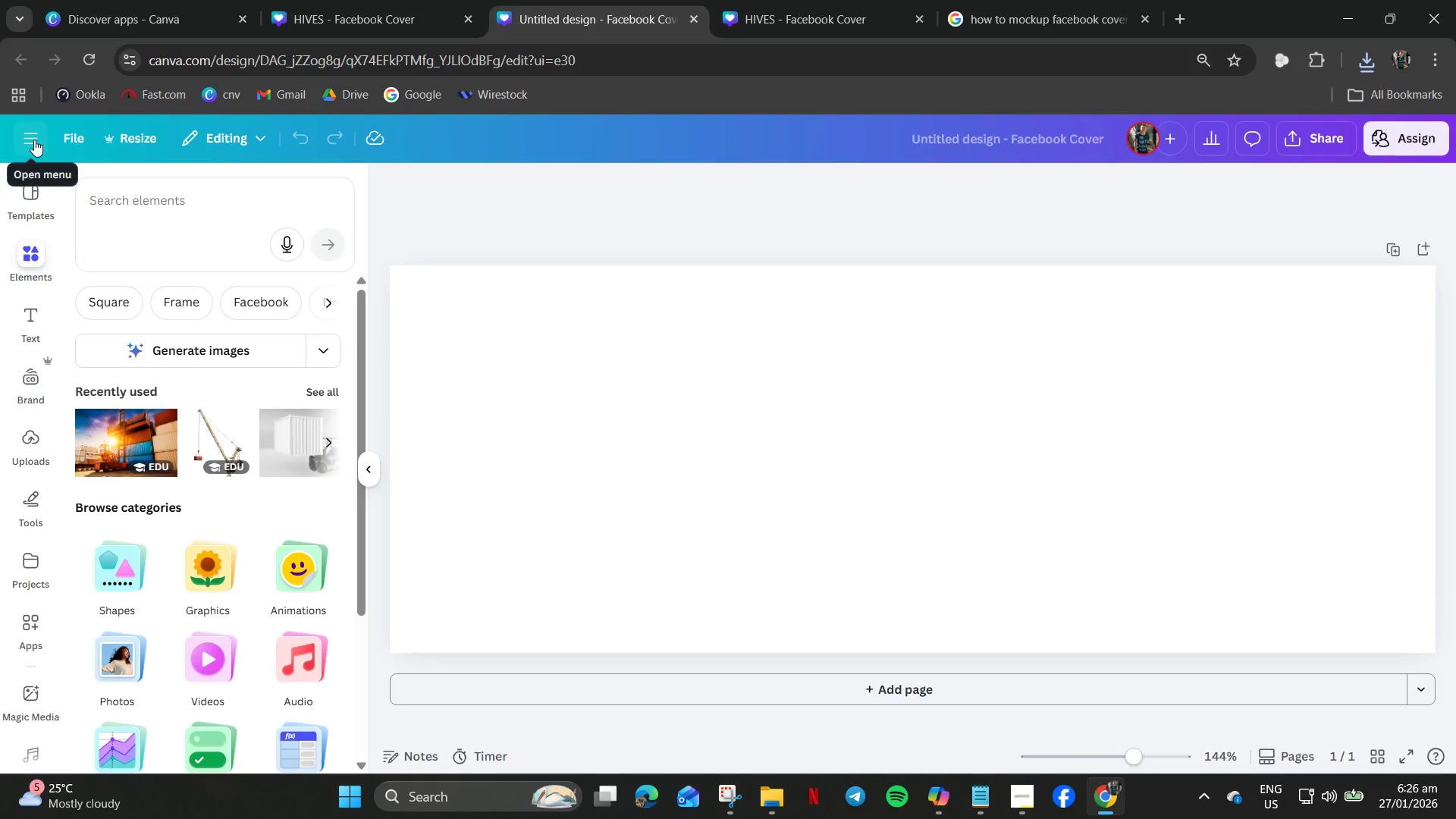 
left_click([34, 140])
 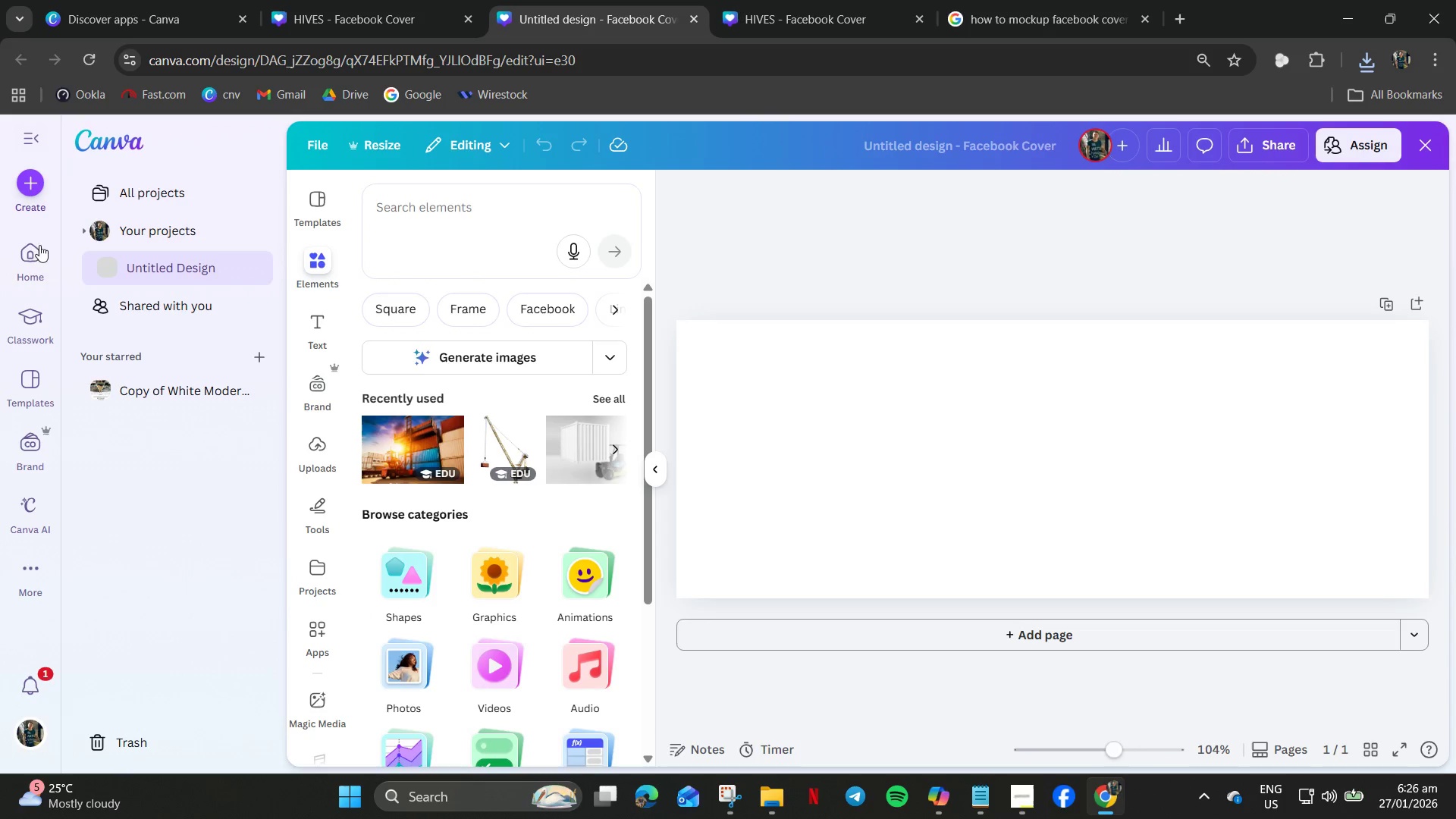 
left_click([30, 263])
 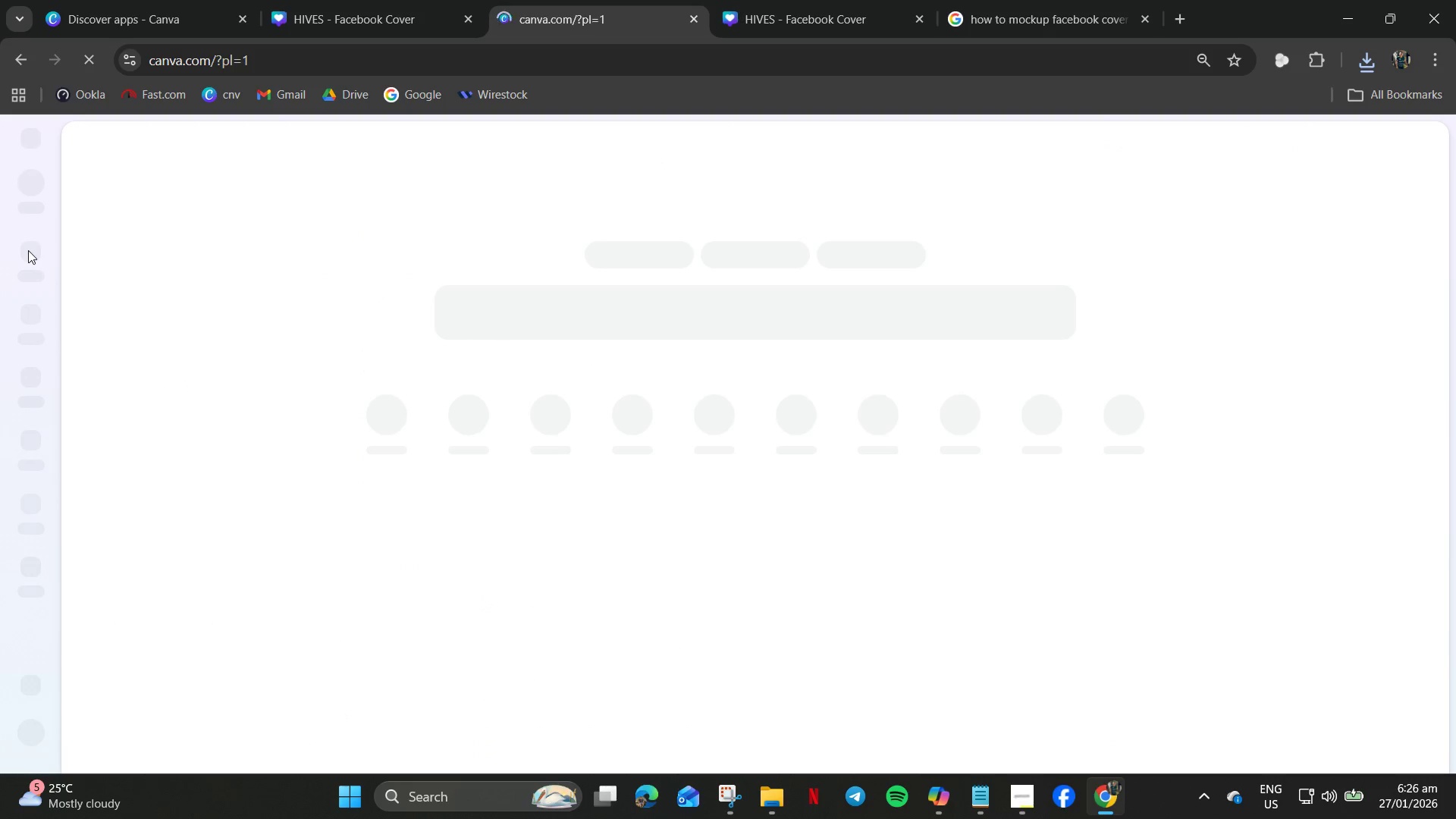 
mouse_move([422, 331])
 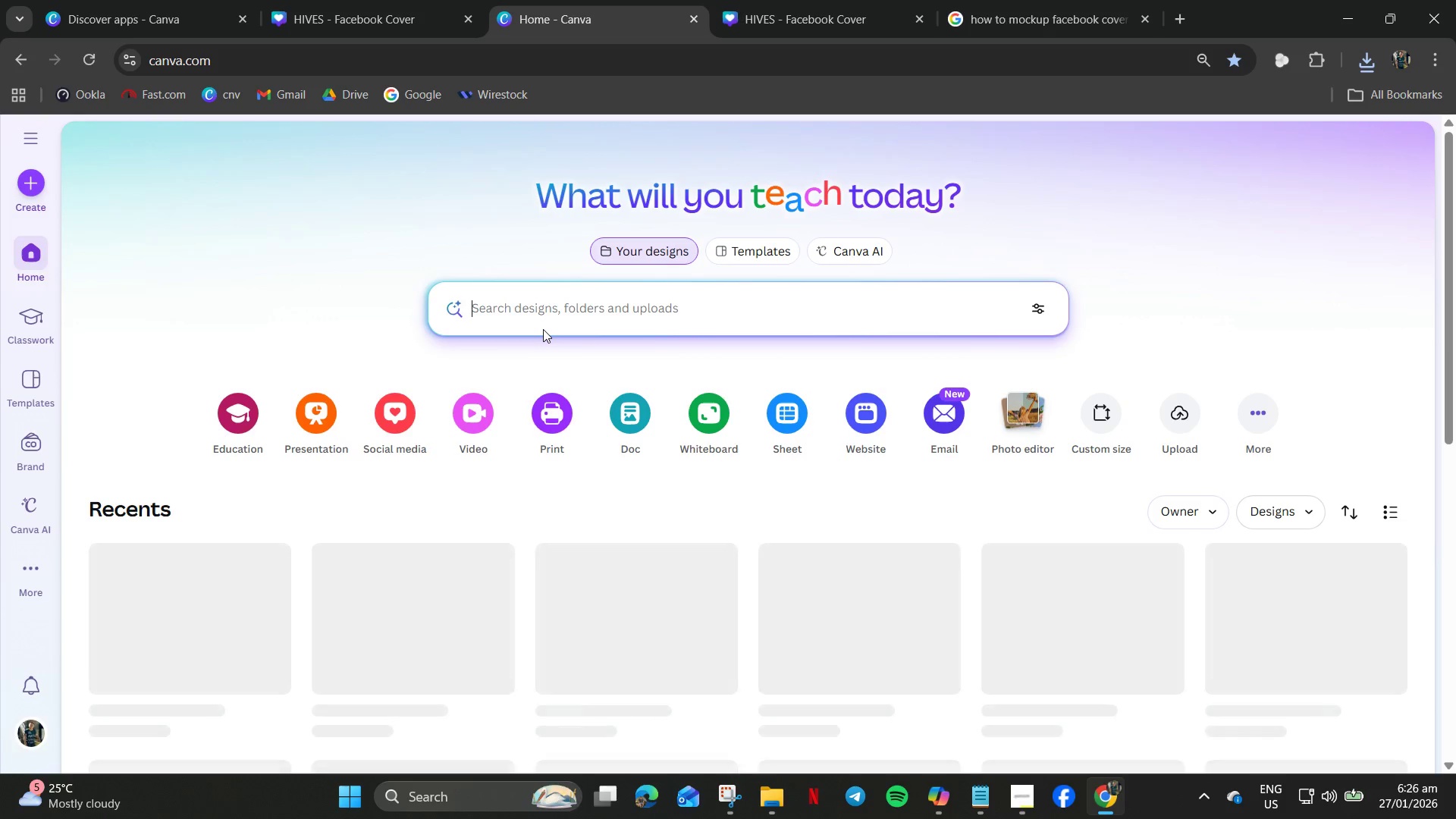 
type(MOCK UP PREVIEW)
 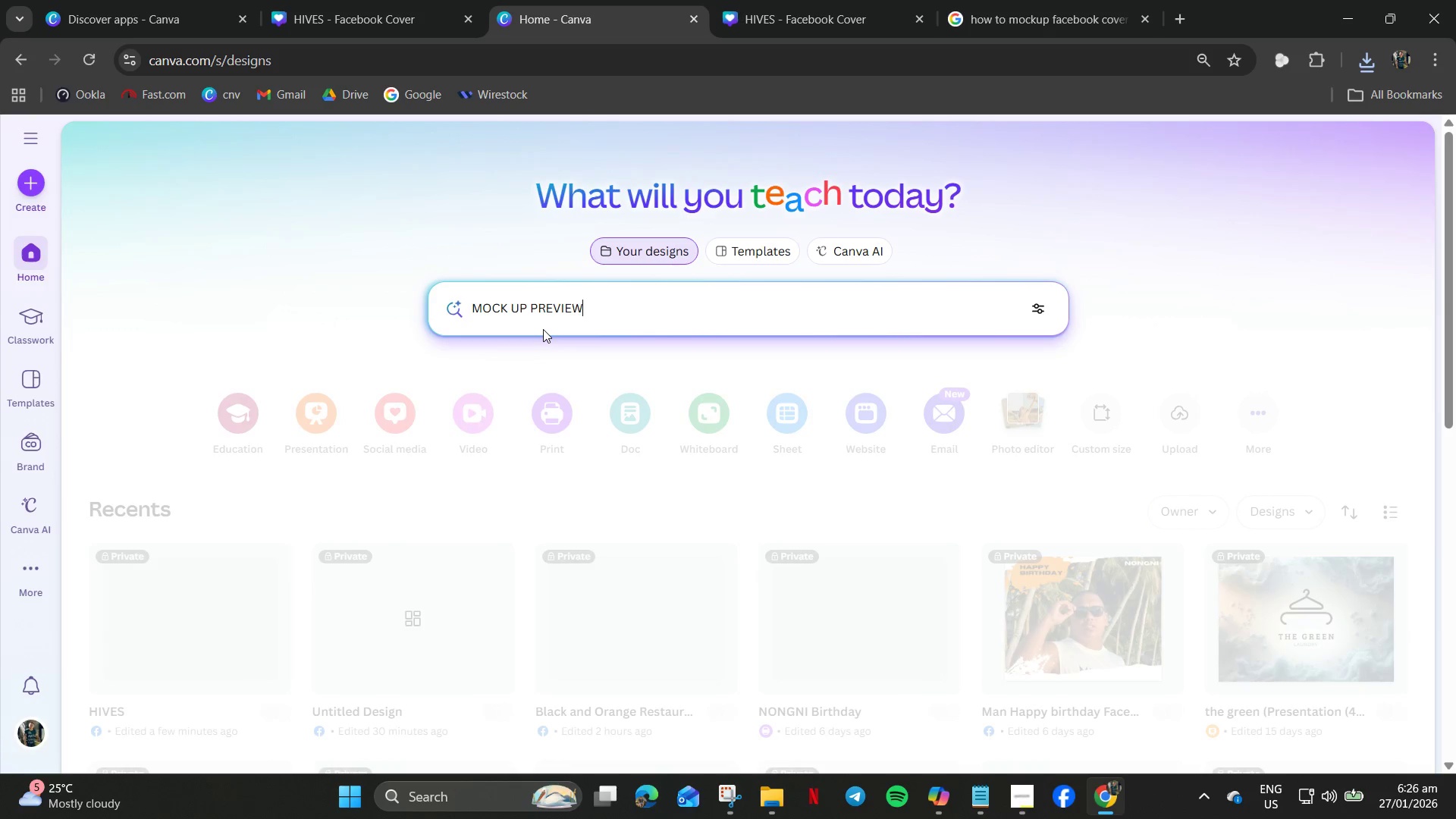 
key(Enter)
 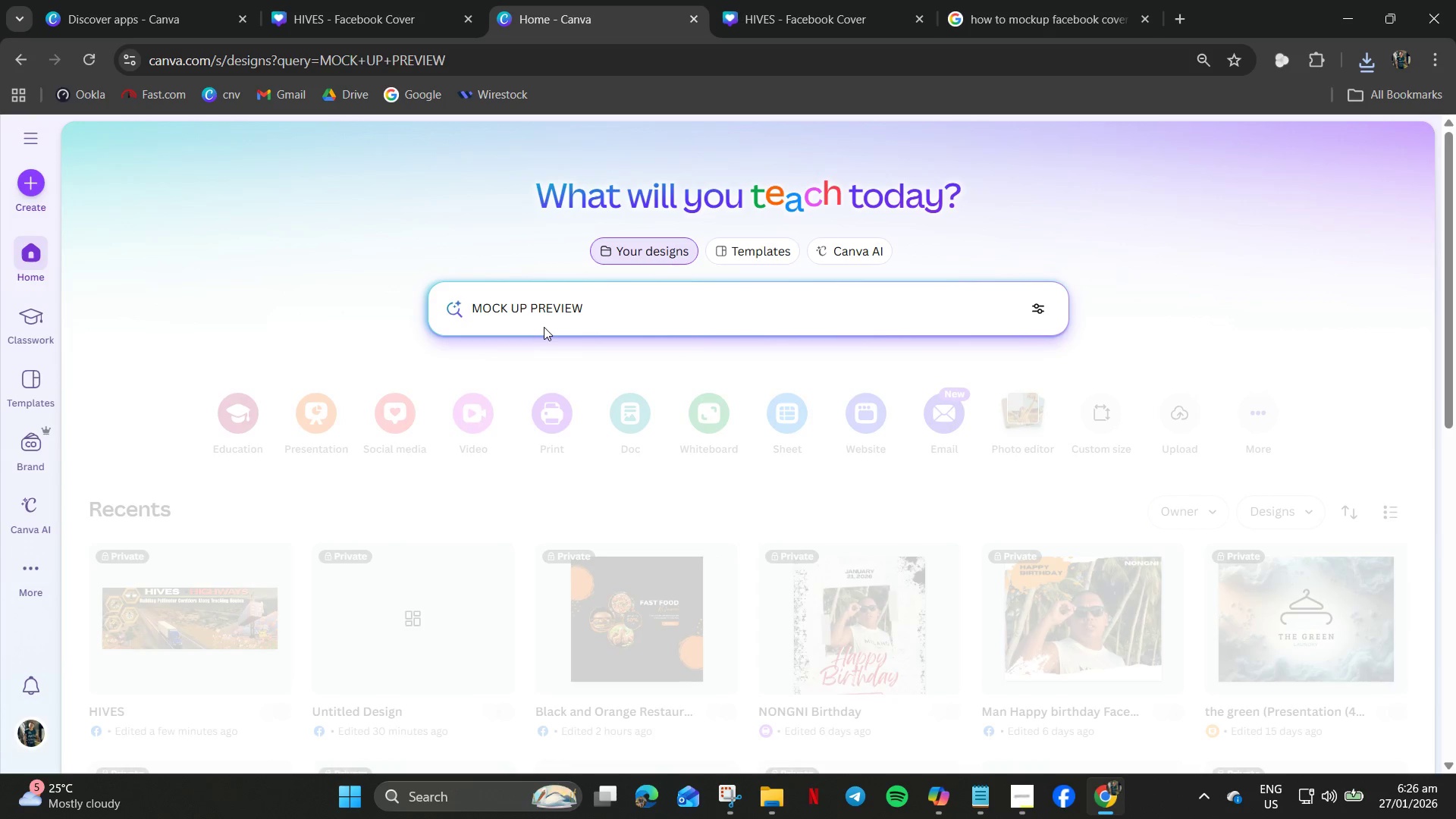 
key(CapsLock)
 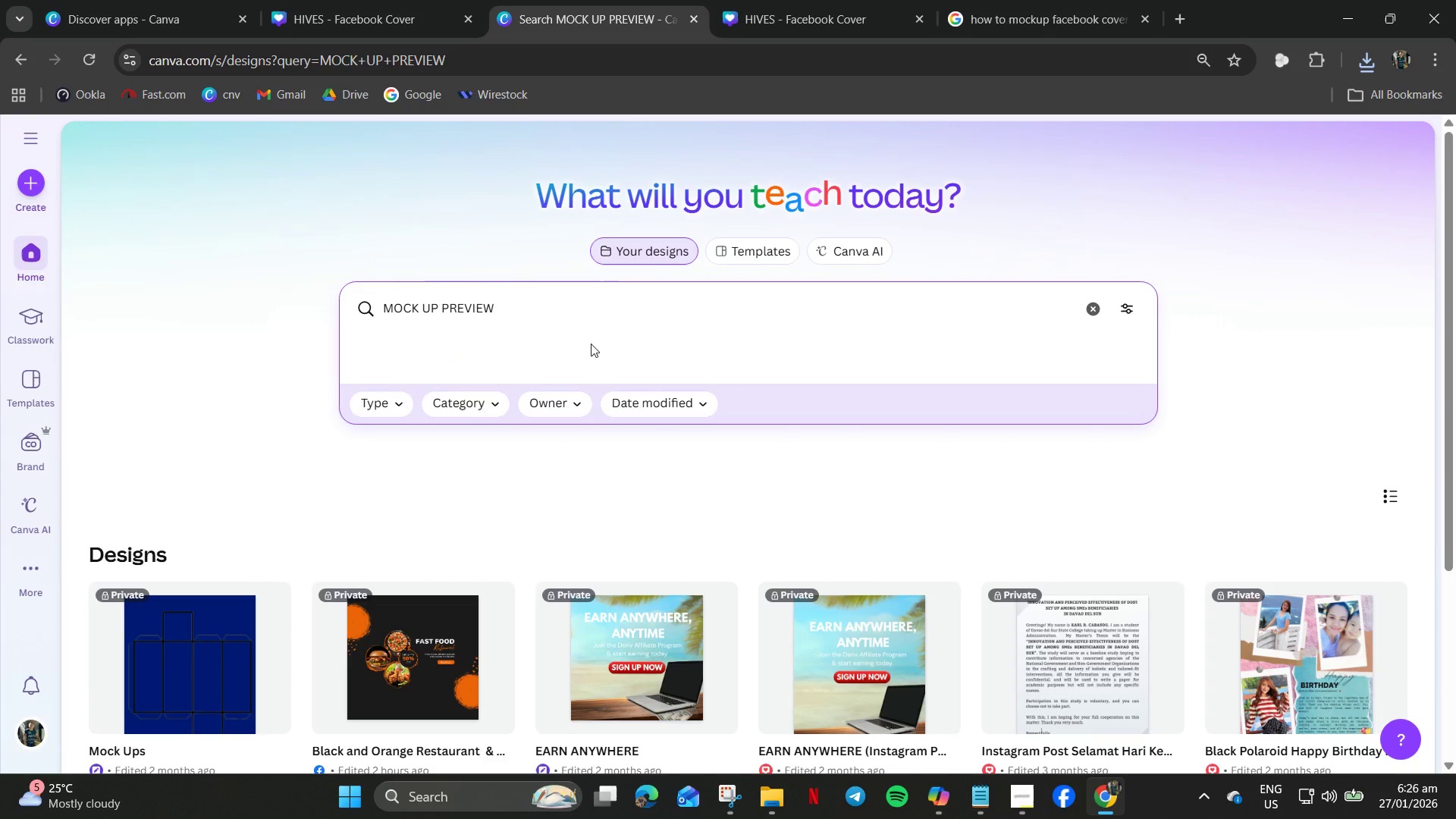 
left_click([748, 249])
 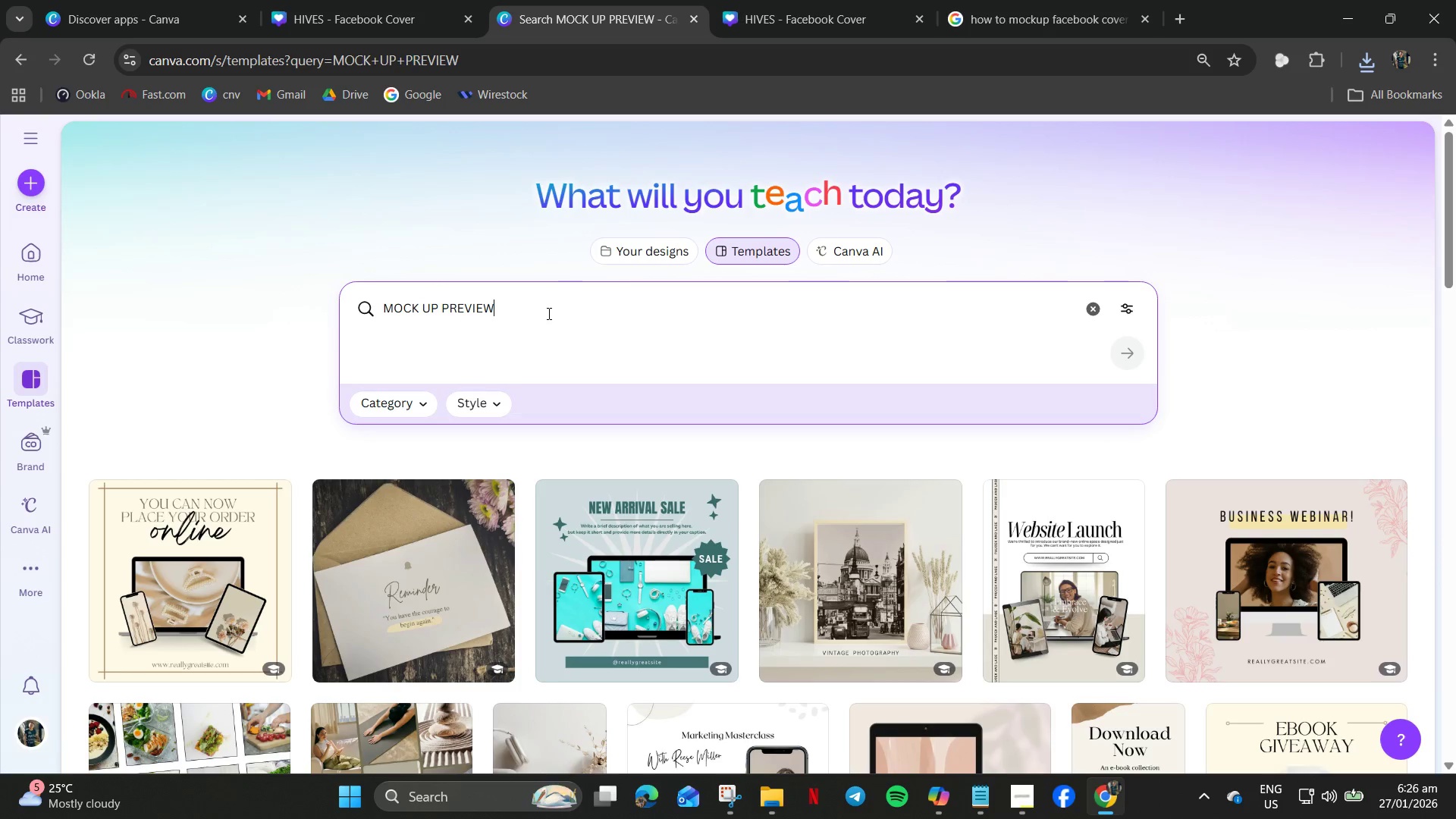 
left_click([548, 313])
 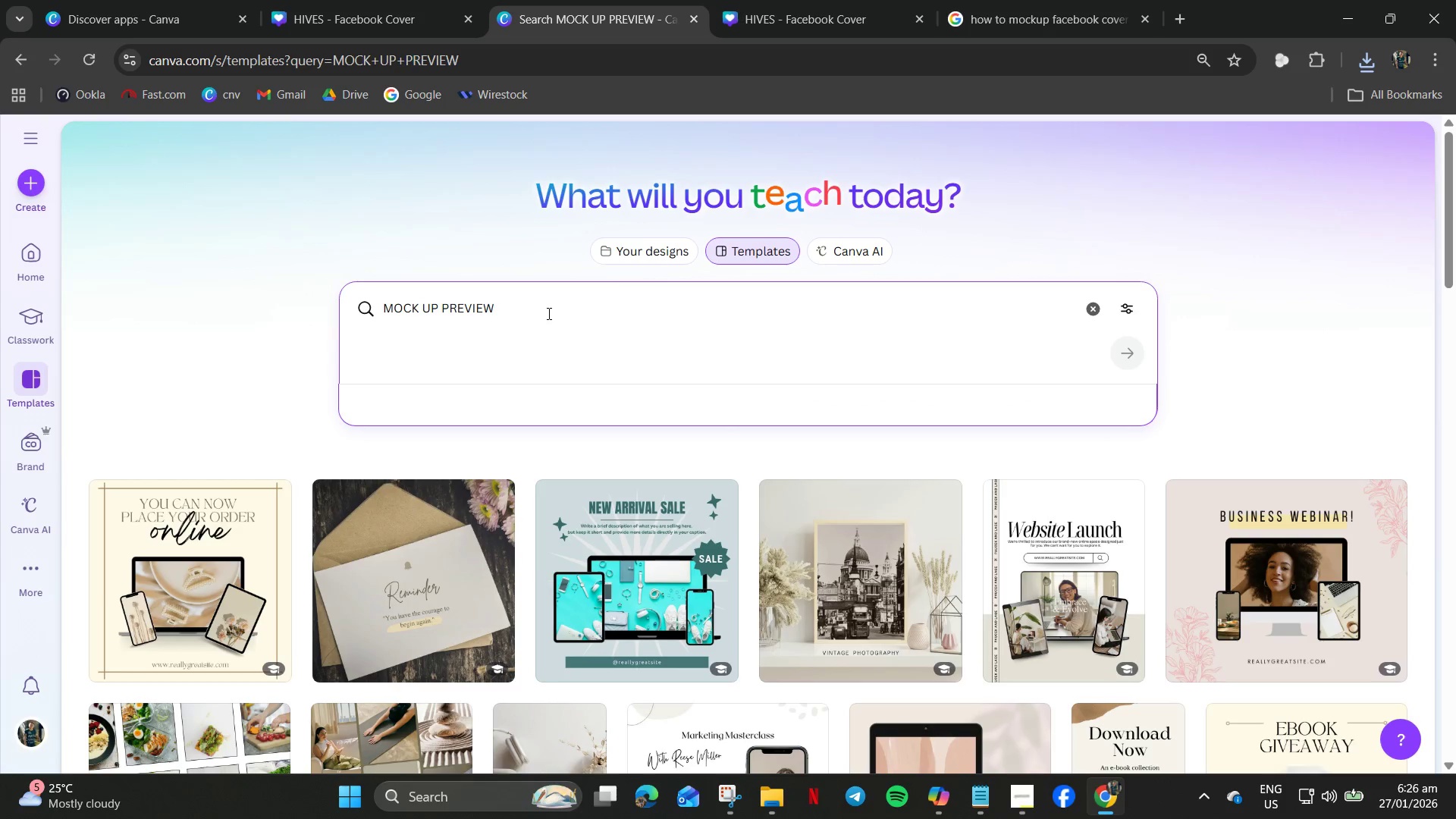 
type( facebppl)
key(Backspace)
key(Backspace)
key(Backspace)
type(p)
key(Backspace)
type(ook)
 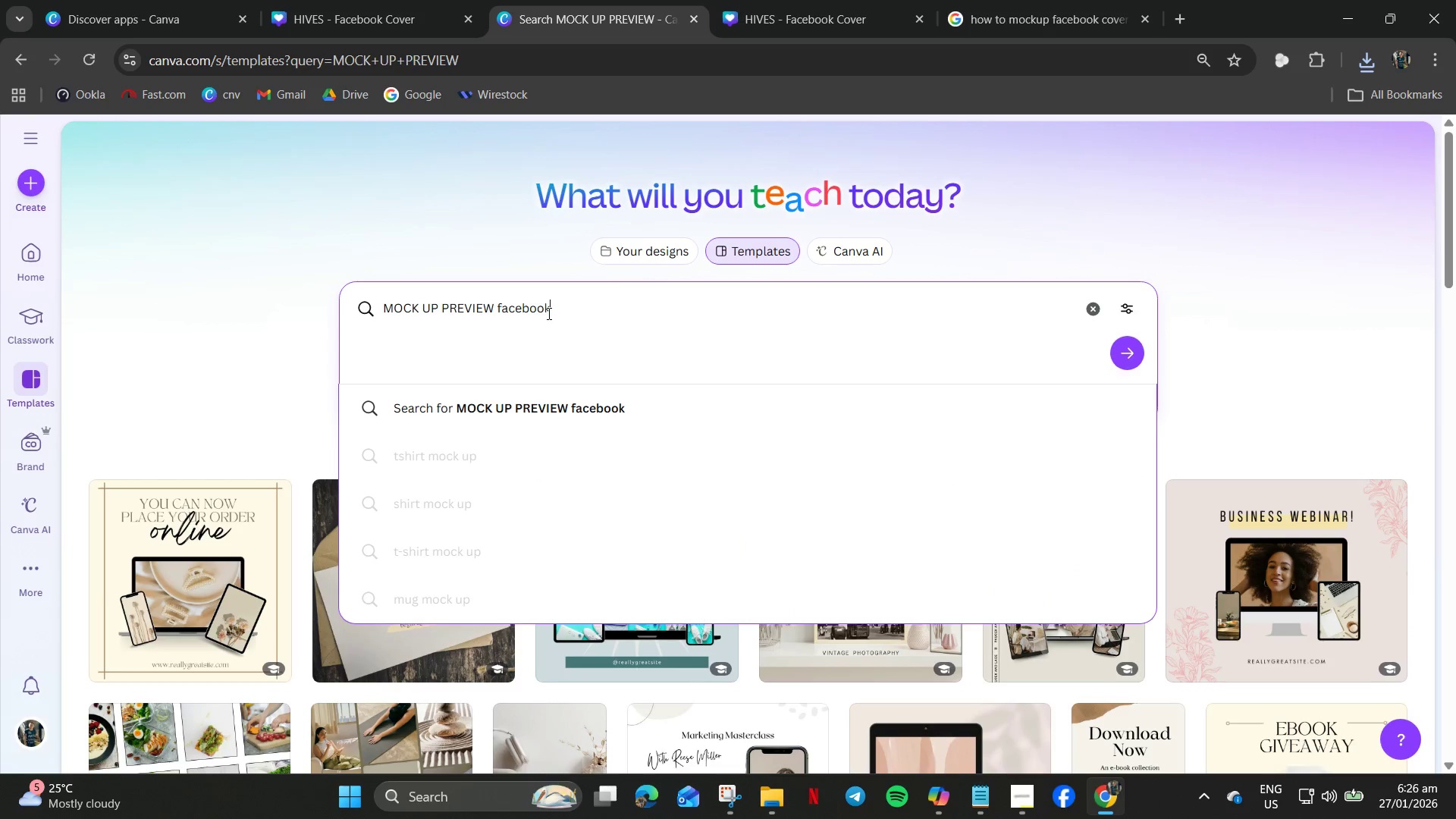 
key(Enter)
 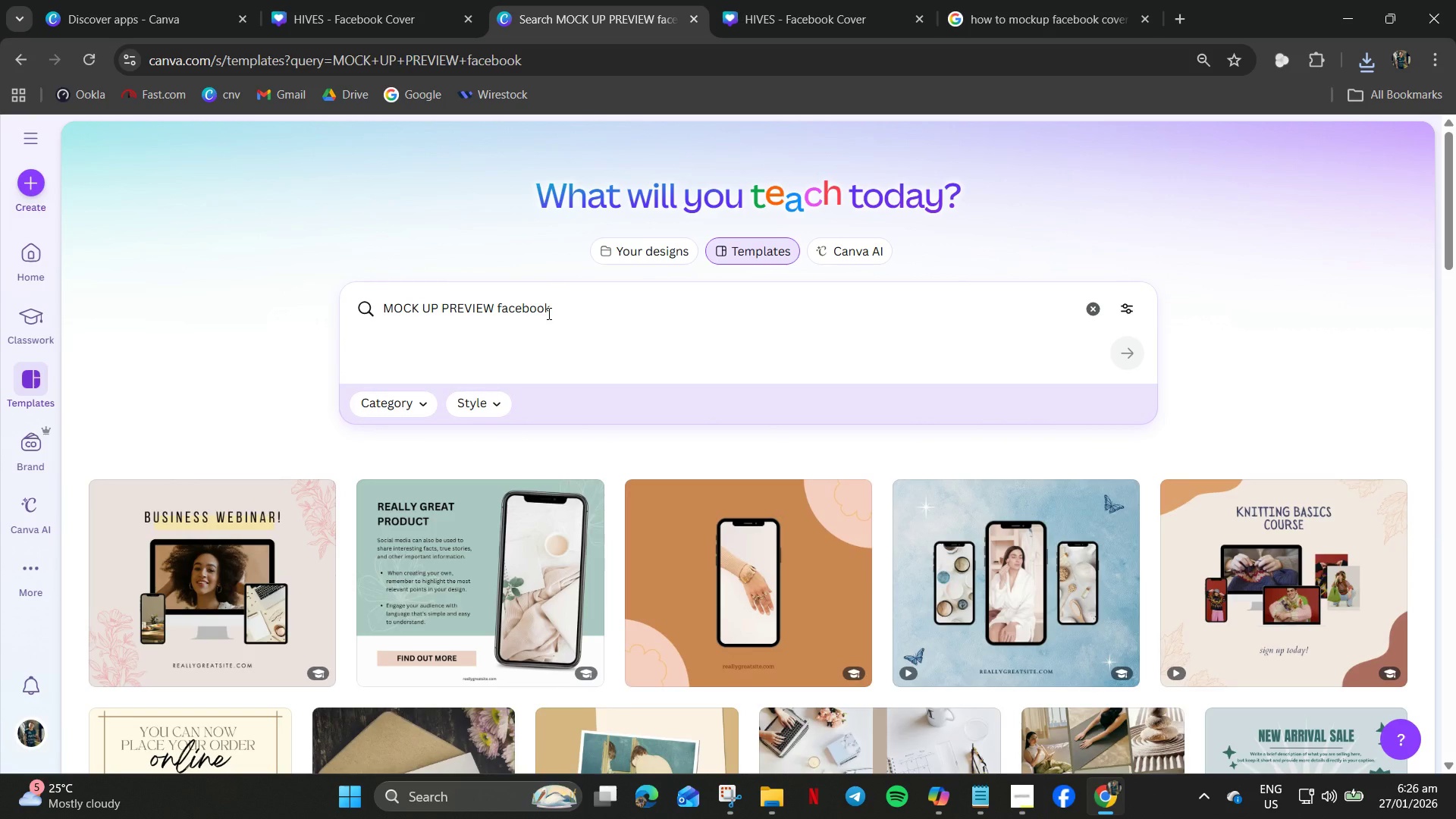 
wait(7.53)
 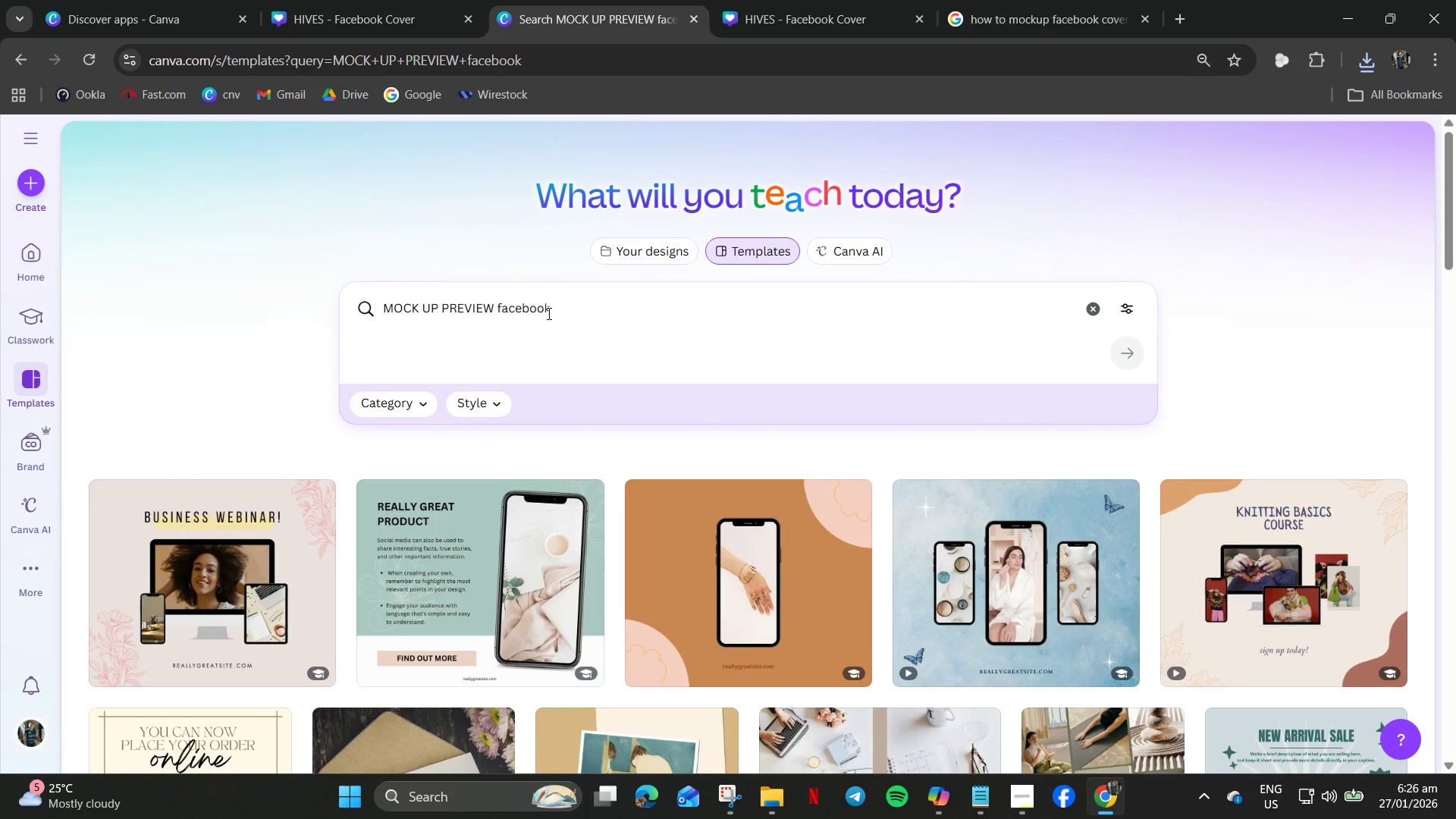 
left_click([803, 0])
 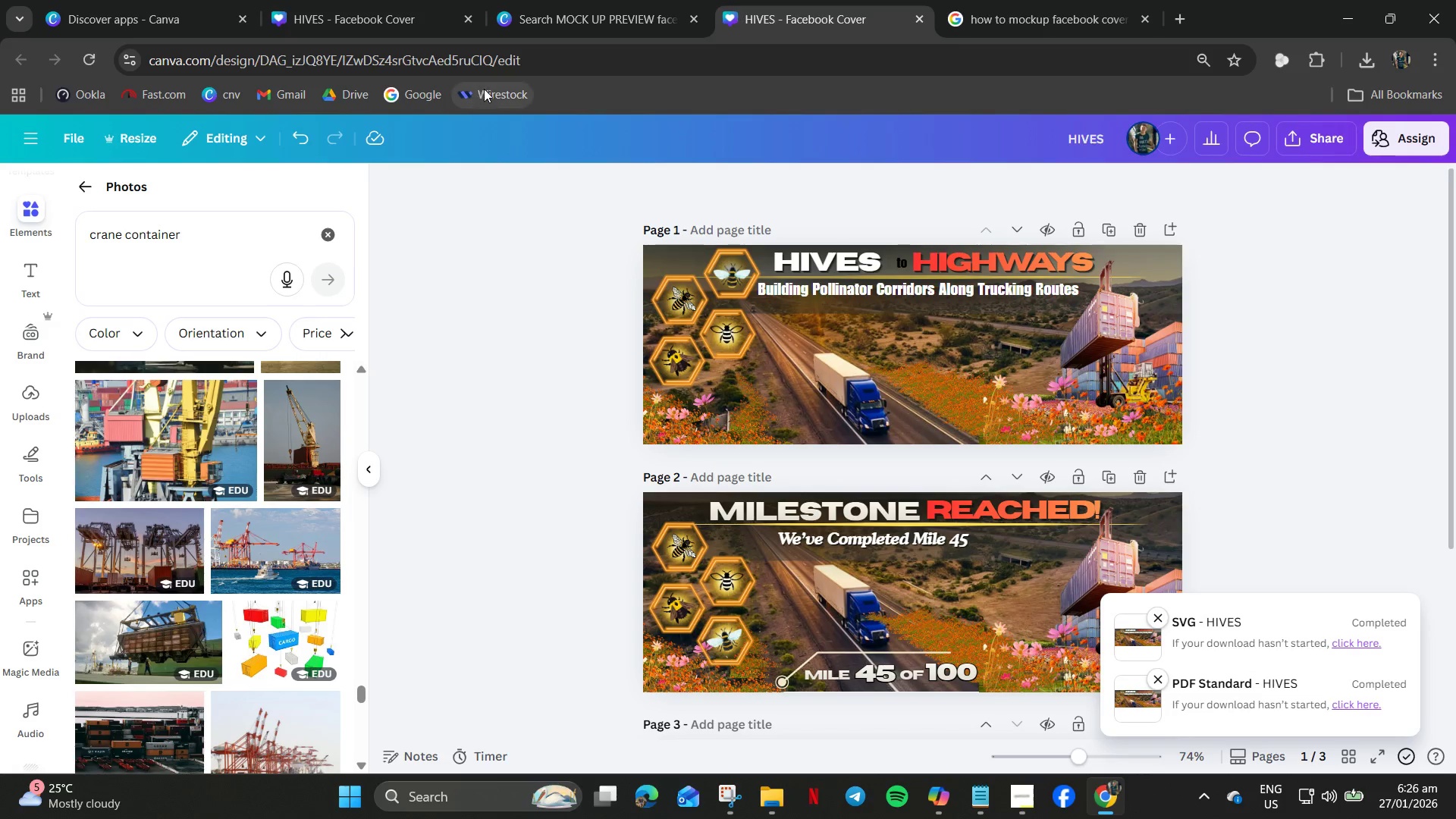 
left_click([413, 92])
 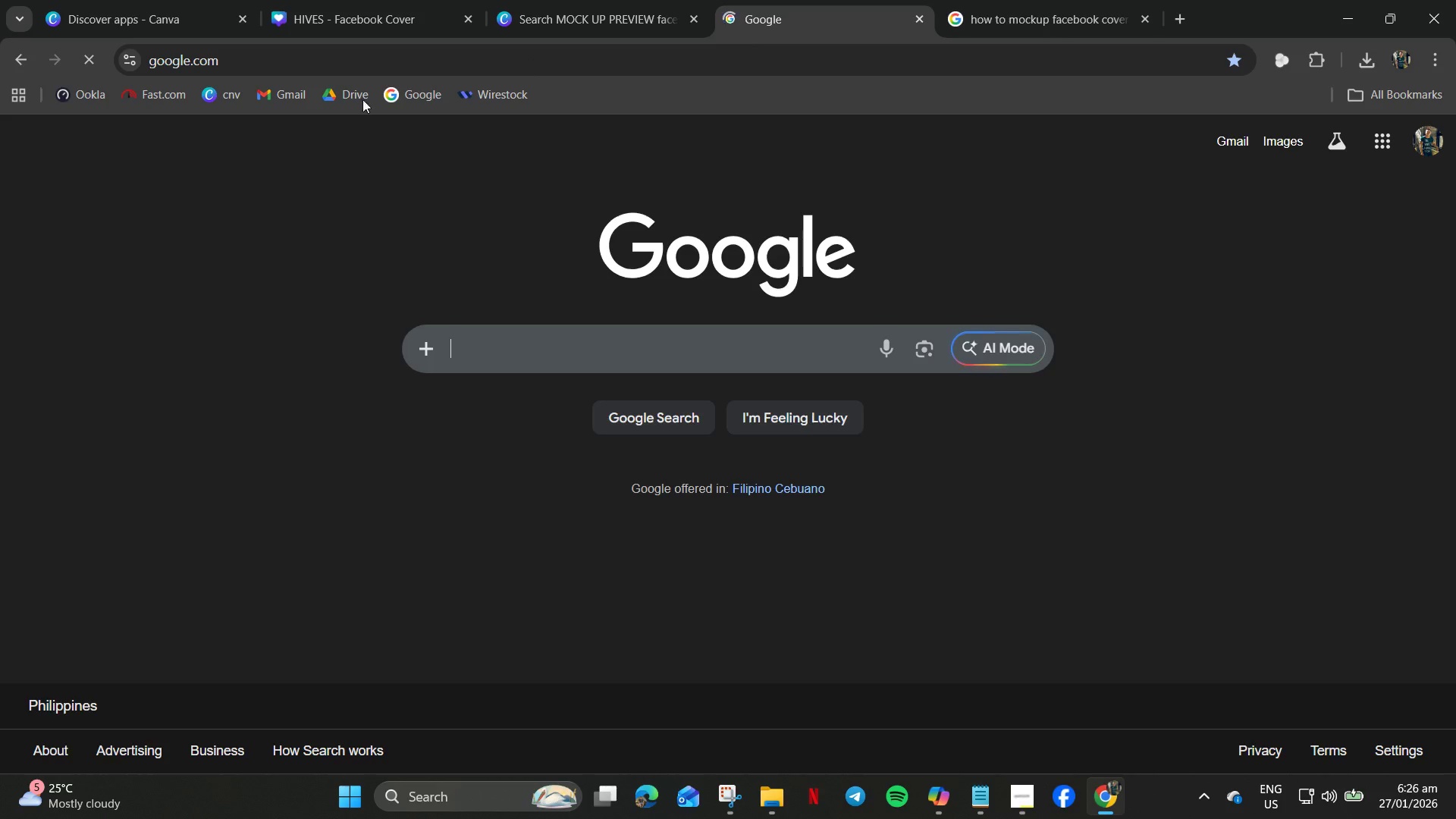 
left_click([21, 52])
 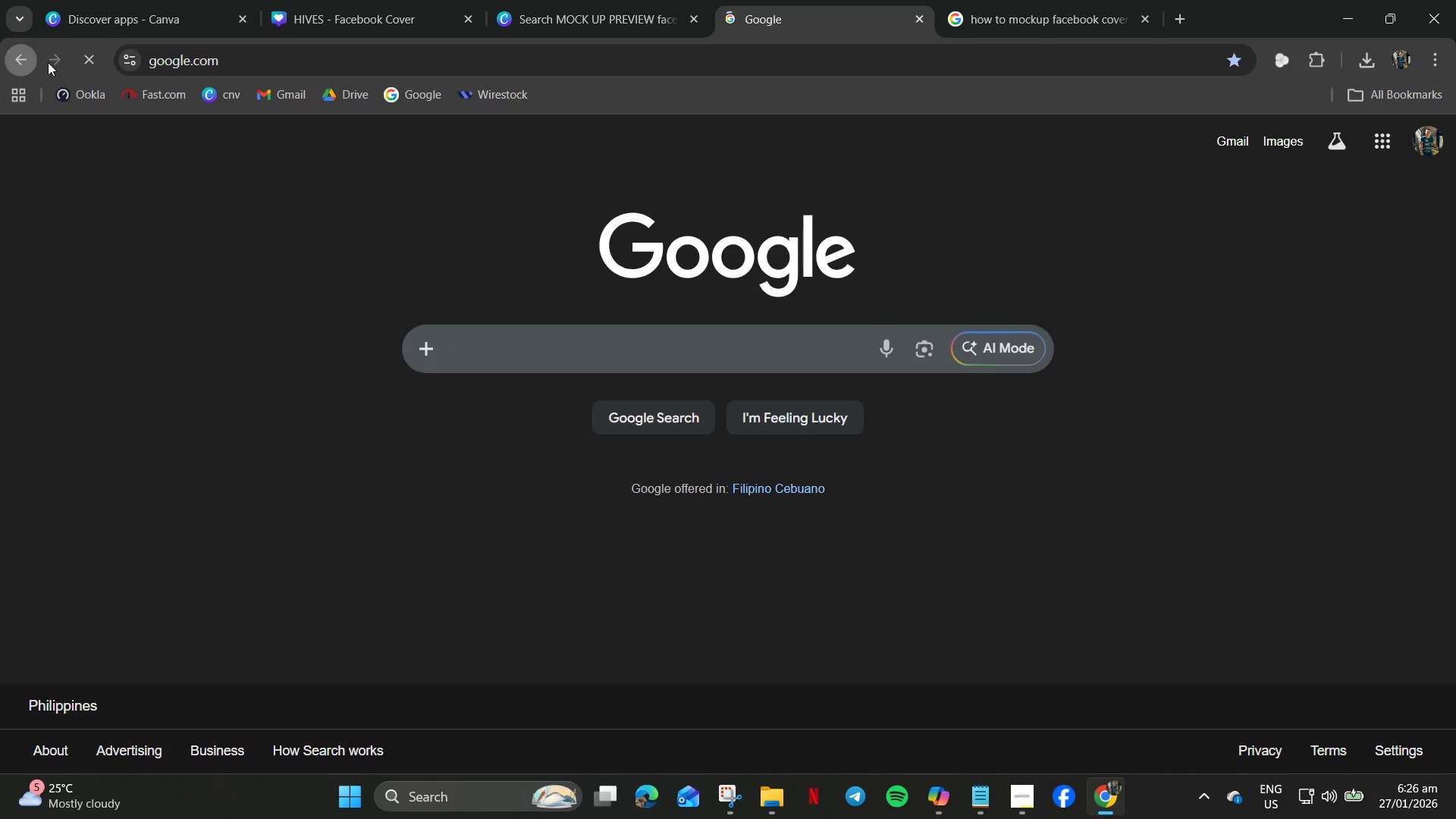 
left_click([1020, 26])
 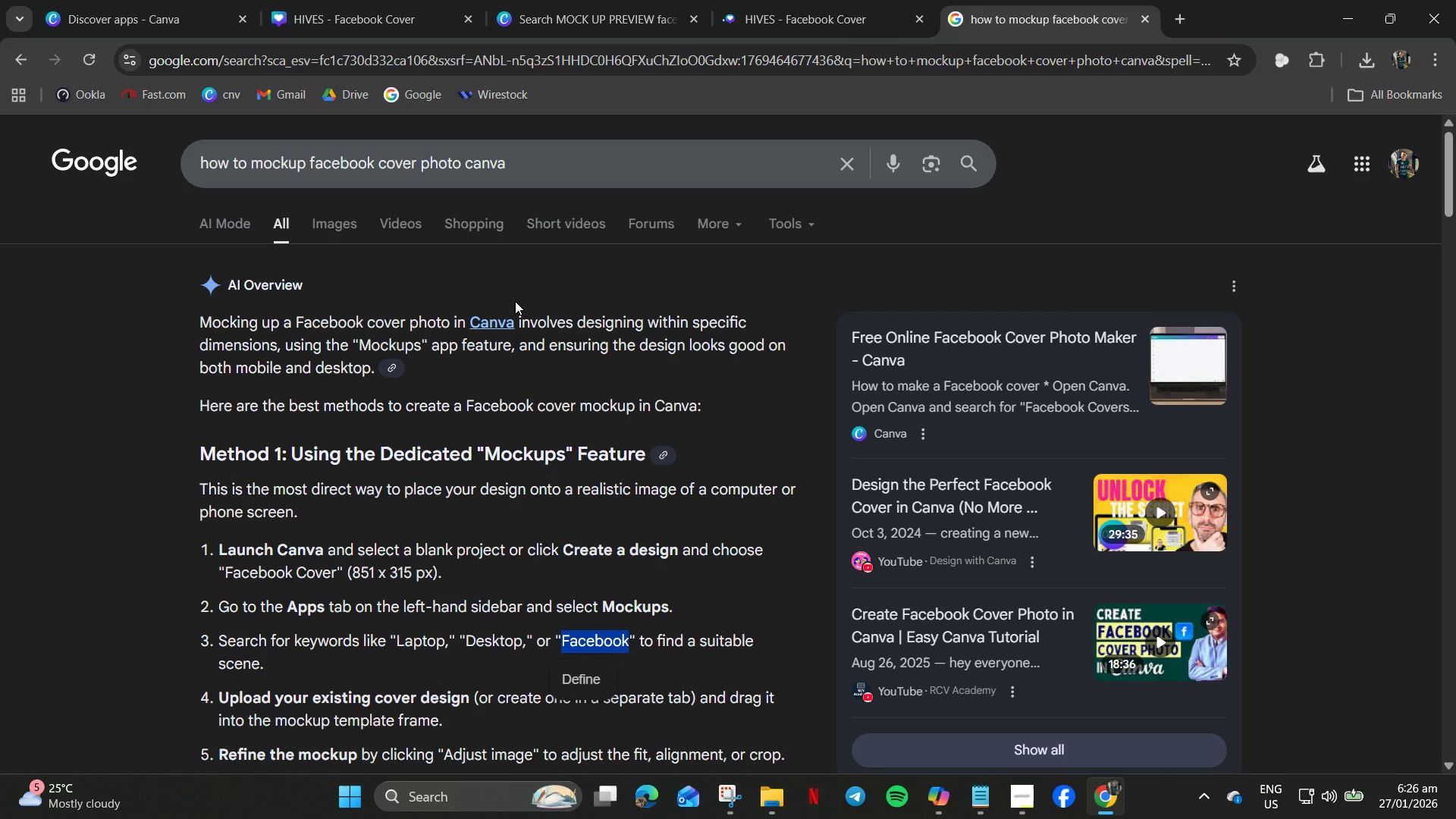 
left_click([410, 162])
 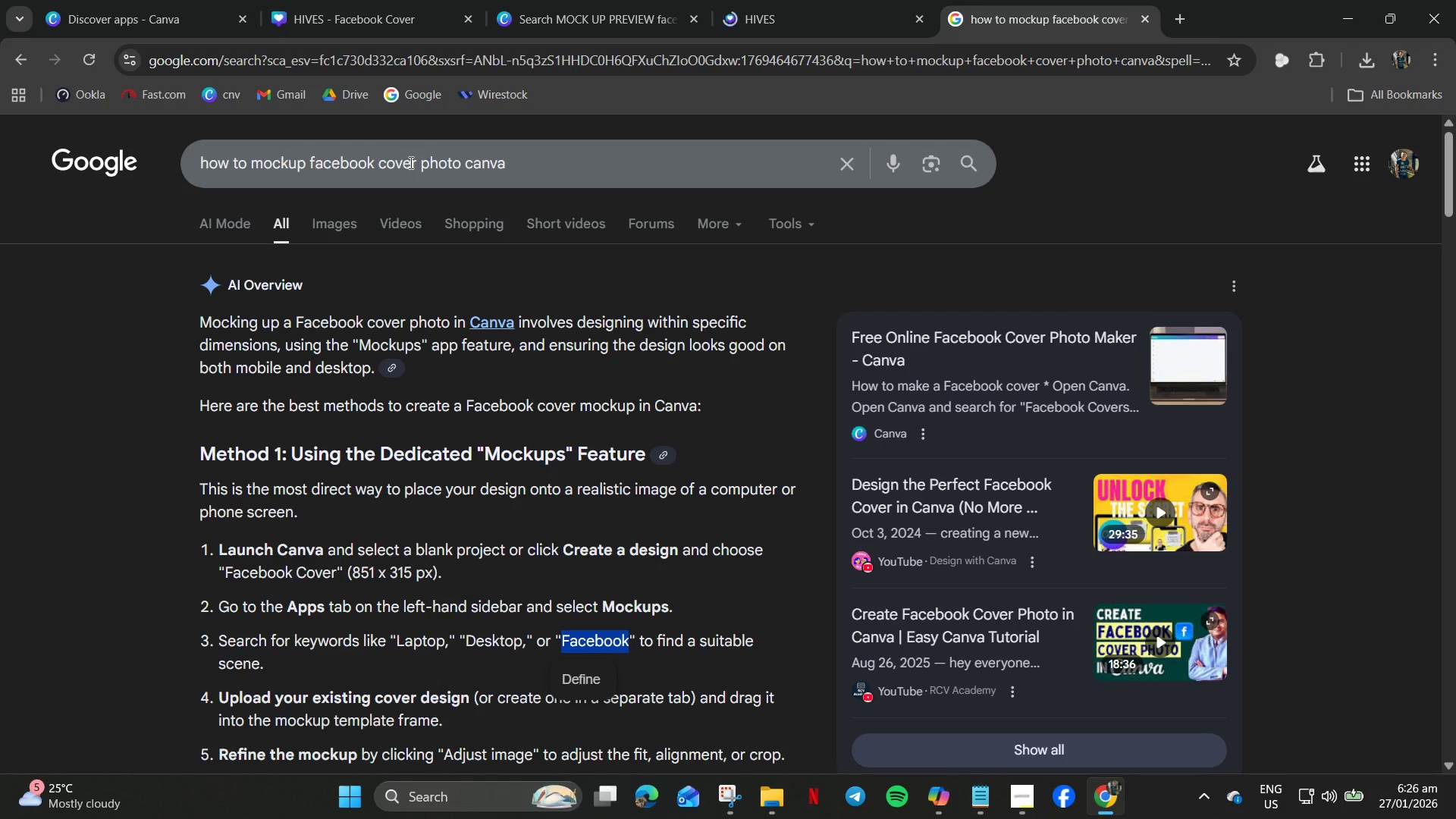 
key(Control+A)
 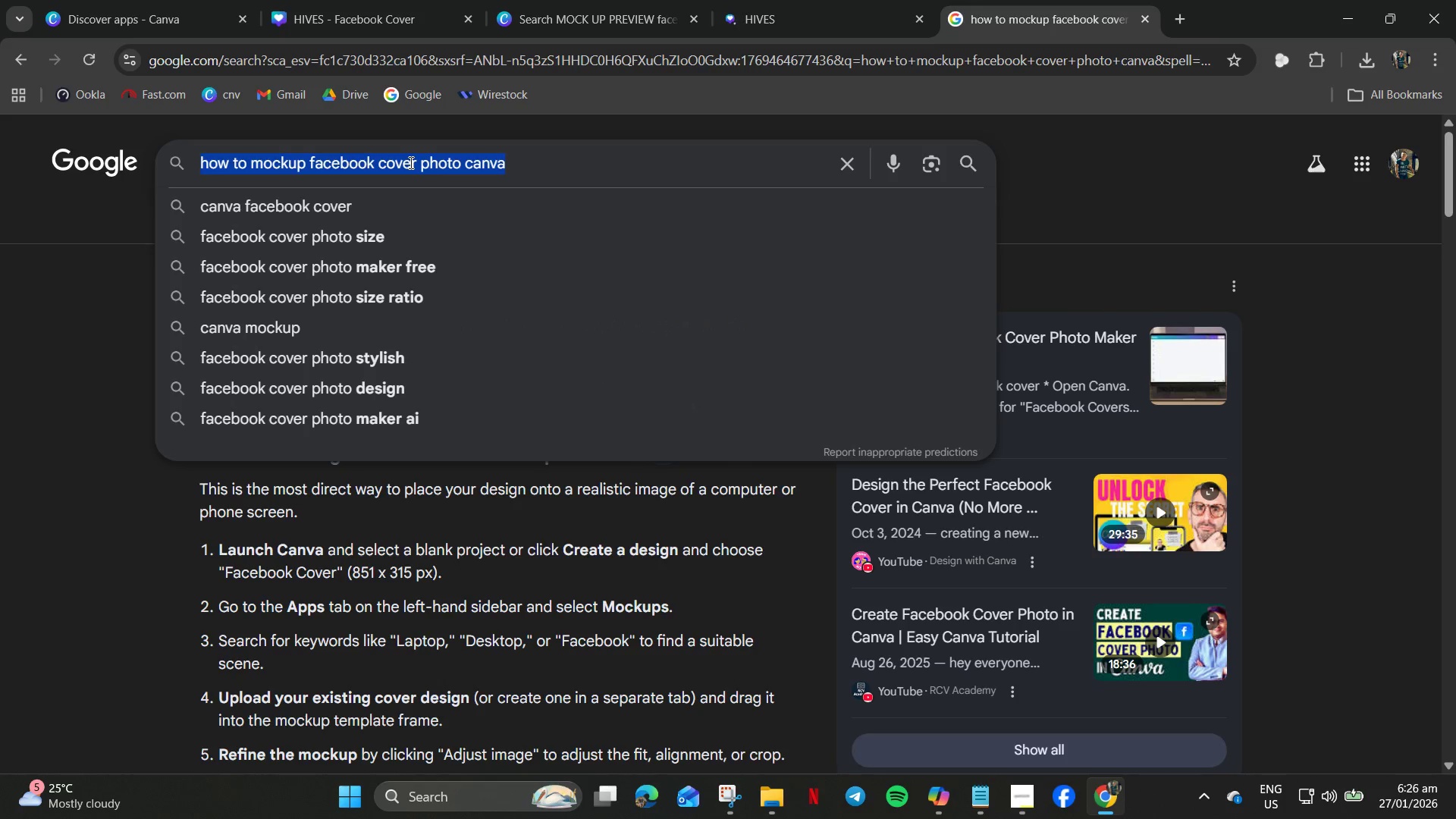 
type(cover photo canva mock up)
 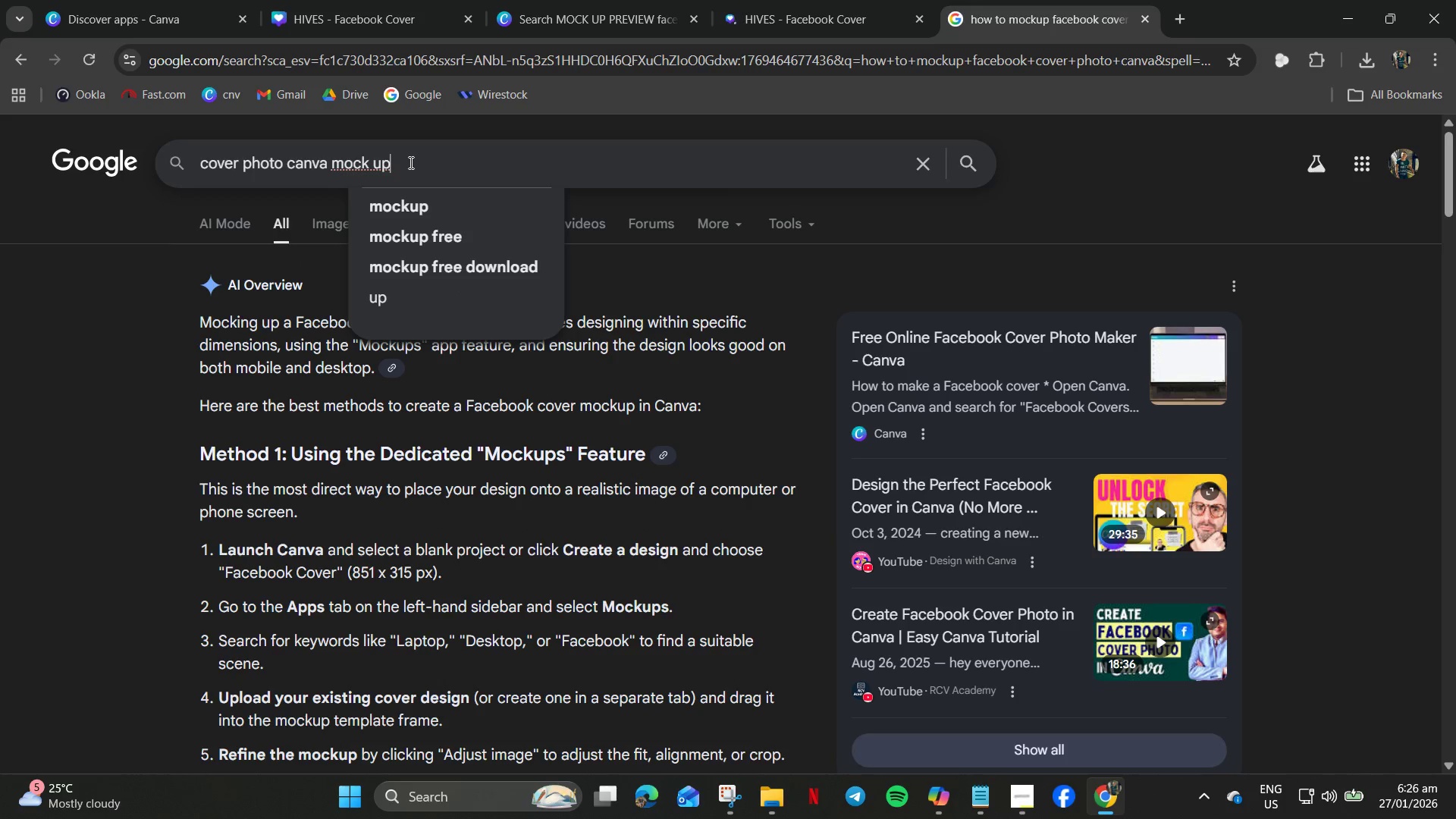 
key(Enter)
 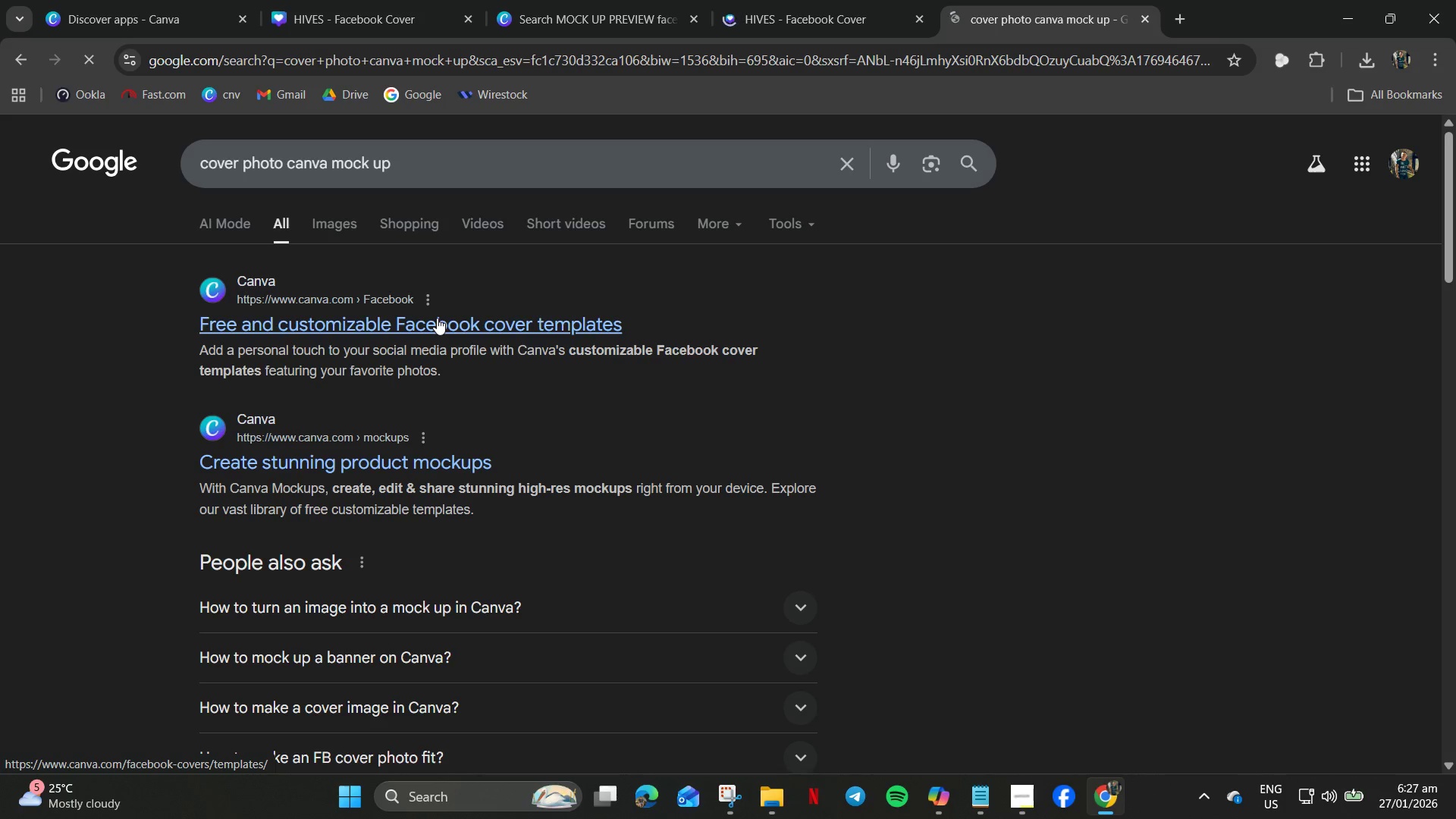 
wait(5.55)
 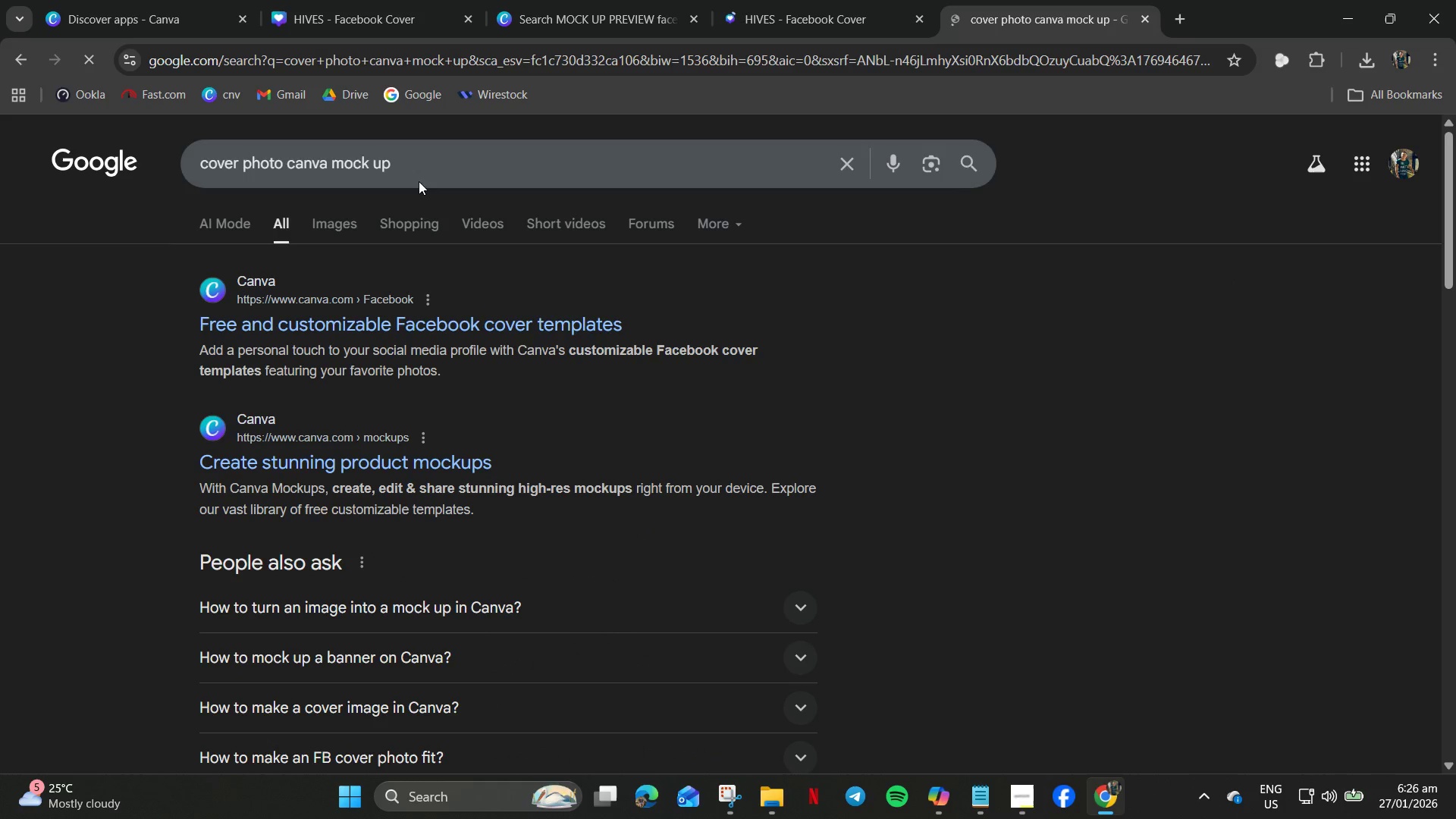 
left_click([336, 458])
 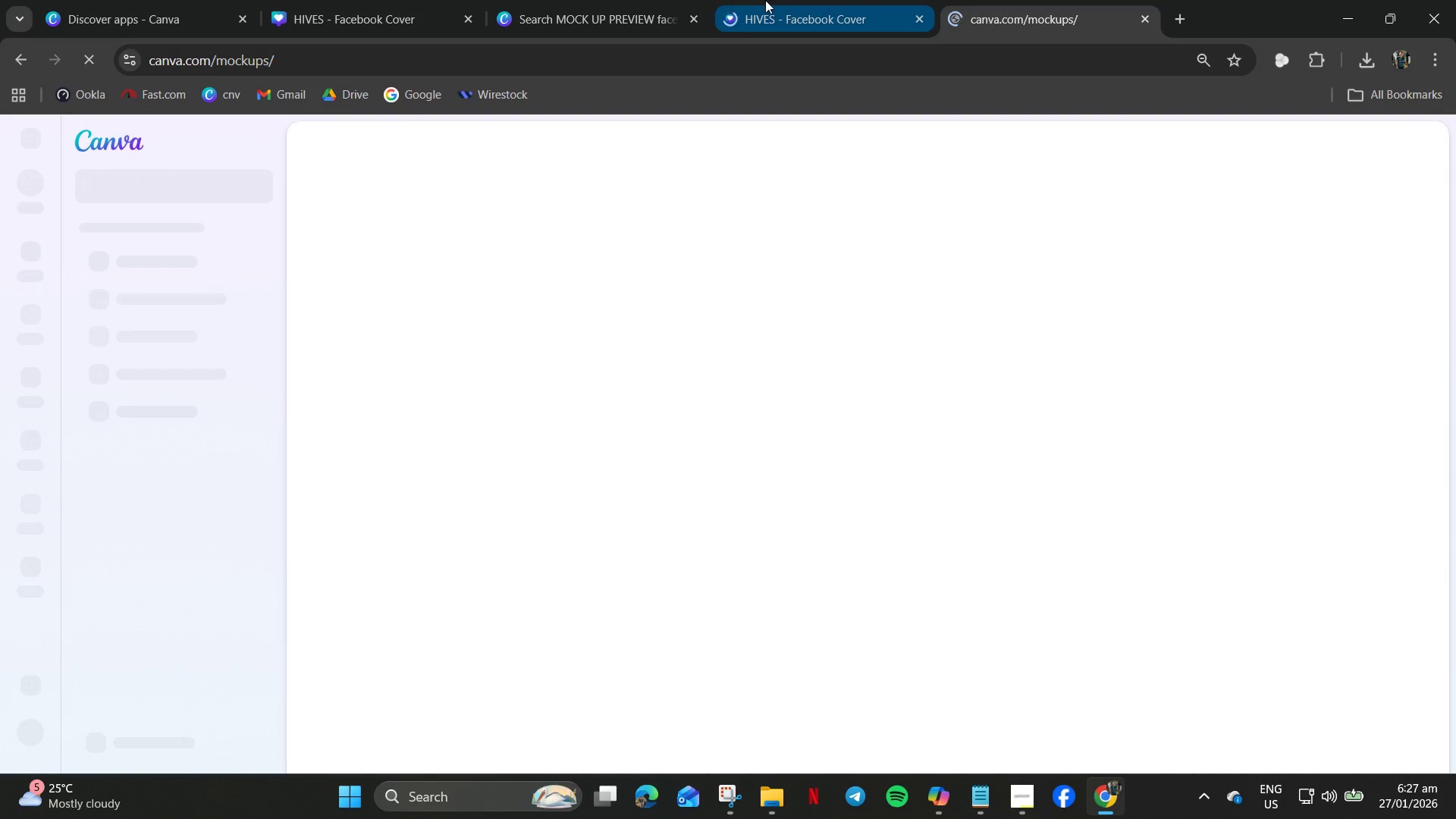 
left_click([765, 0])
 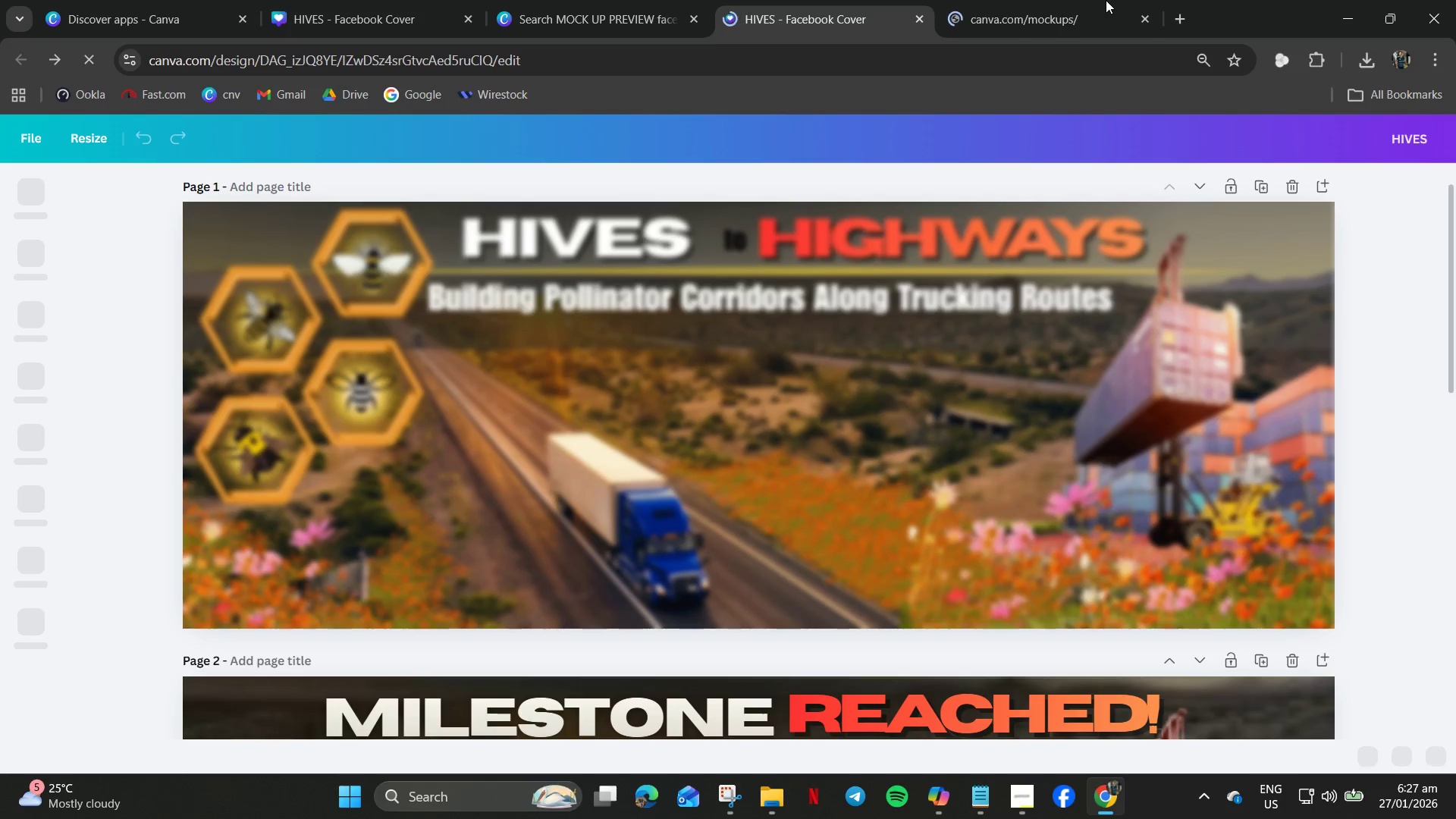 
left_click([1033, 8])
 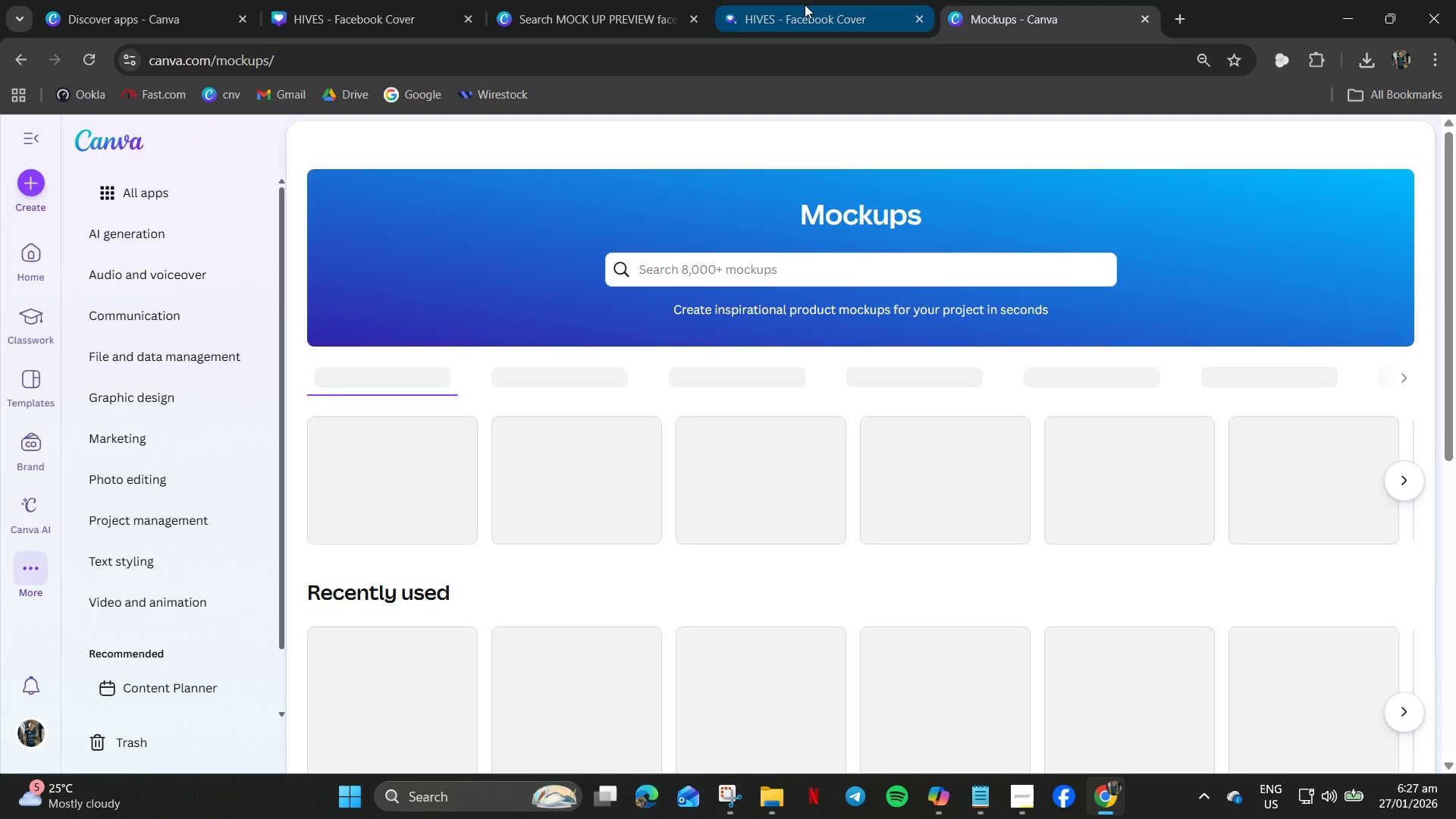 
left_click([805, 5])
 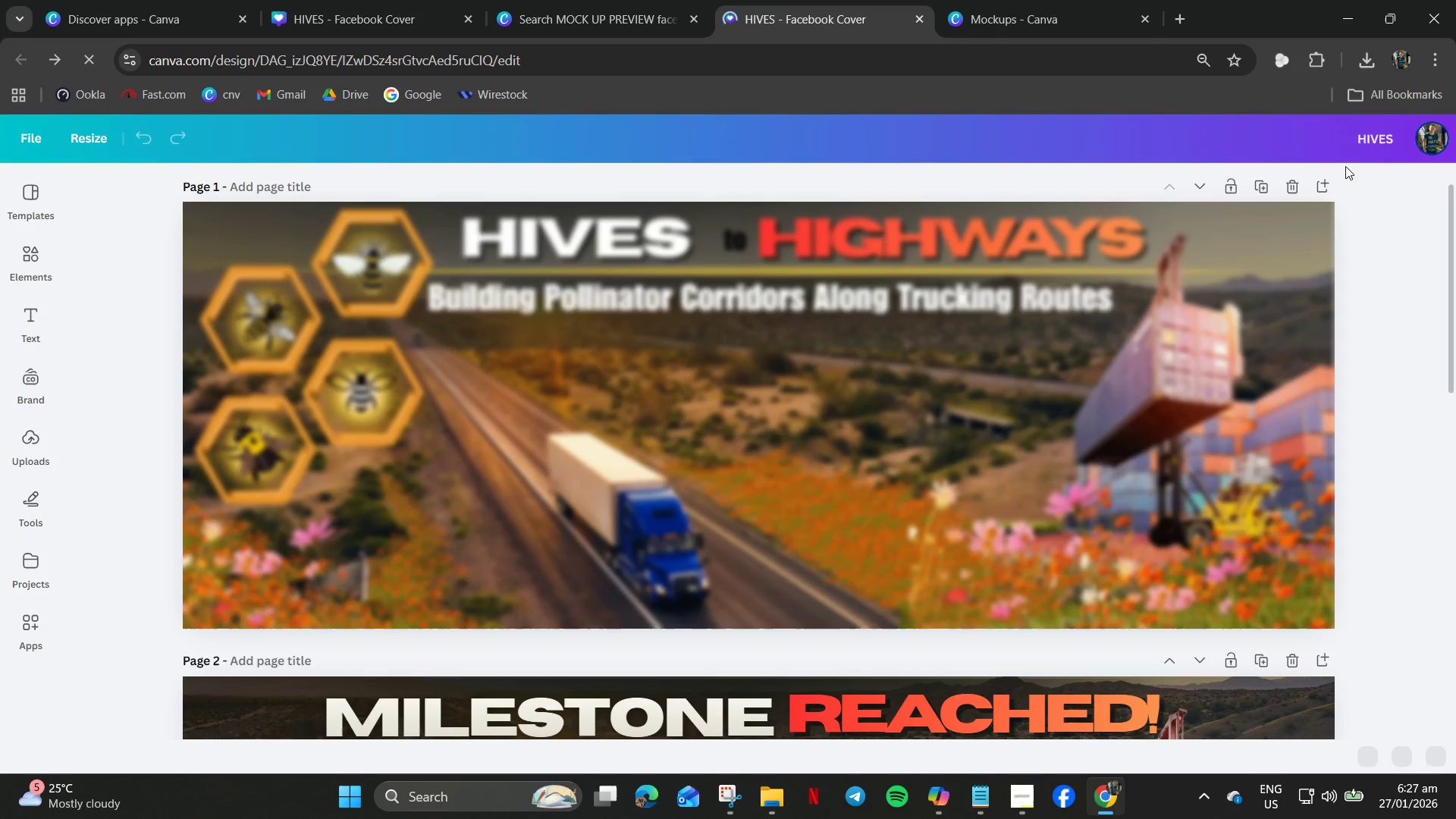 
mouse_move([1377, 154])
 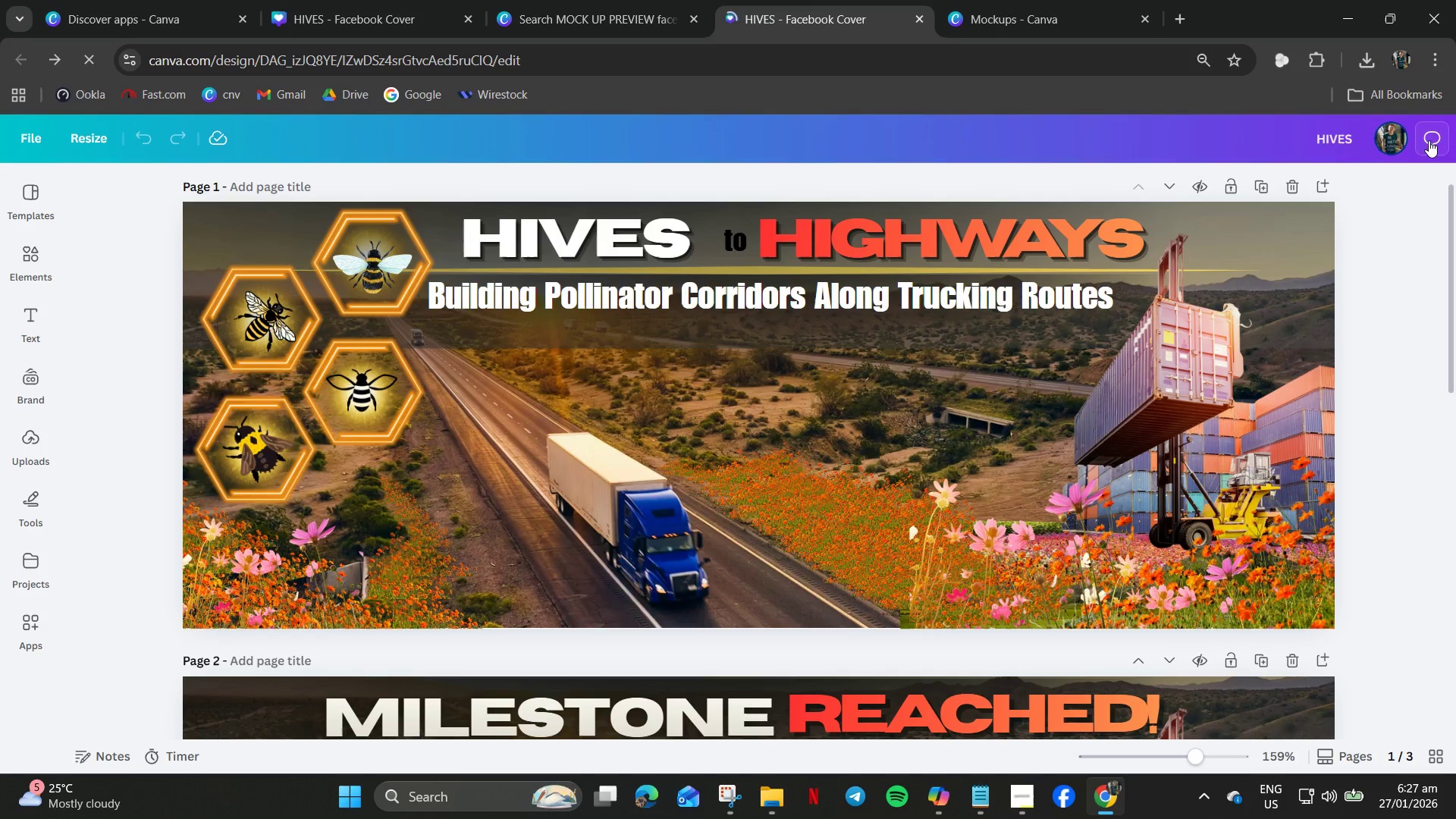 
left_click([1397, 143])
 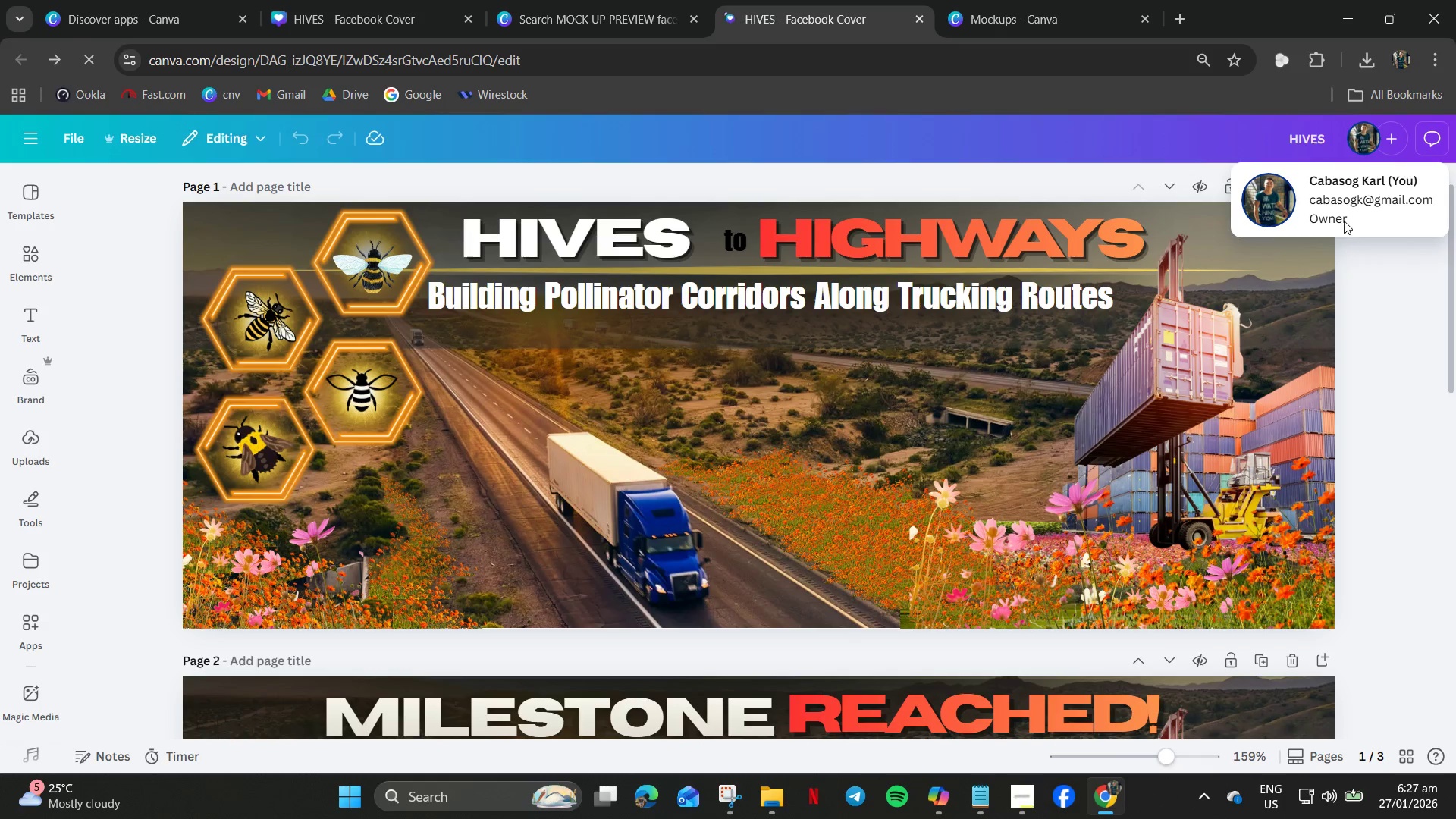 
left_click([1375, 129])
 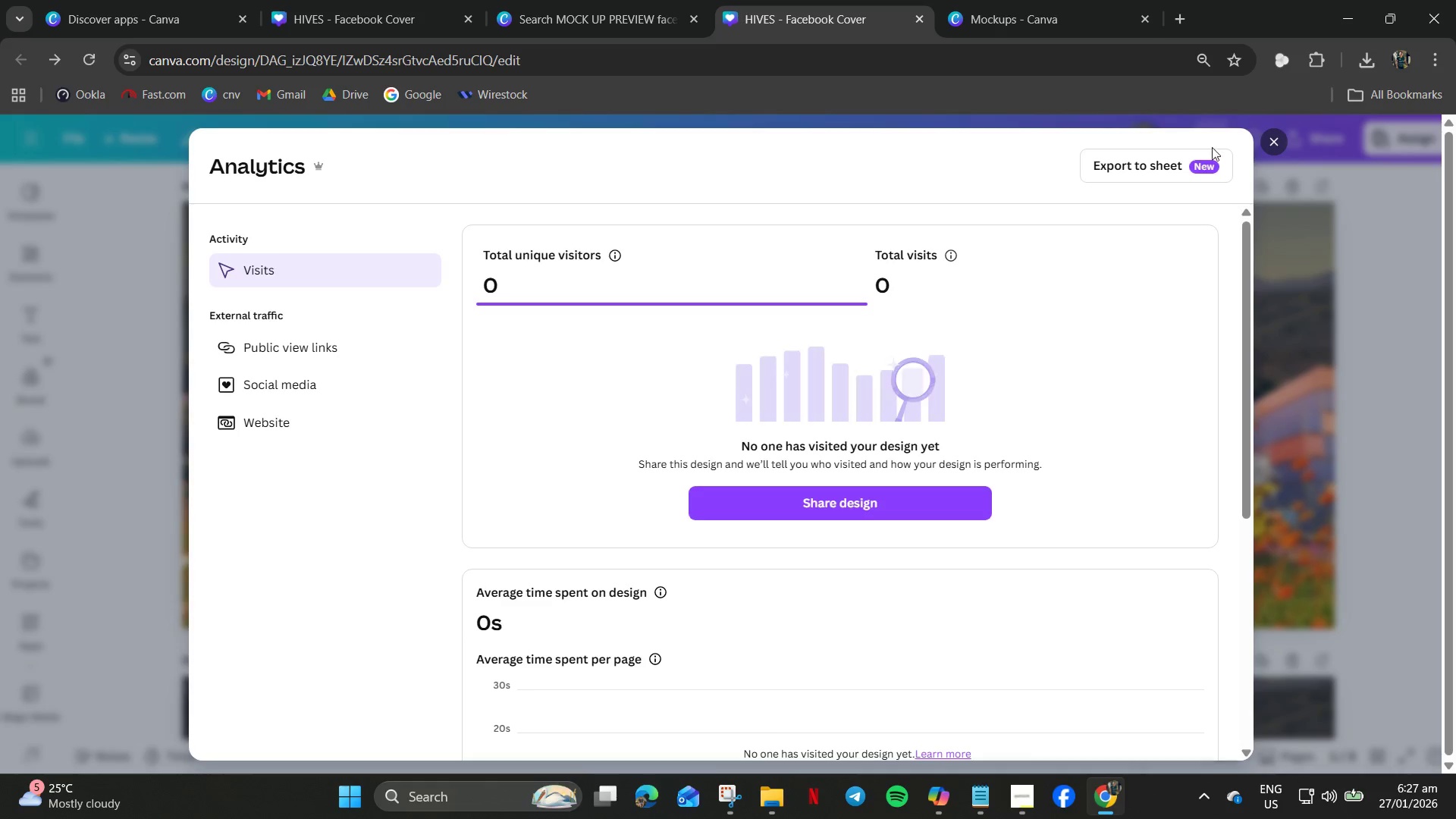 
left_click([1277, 140])
 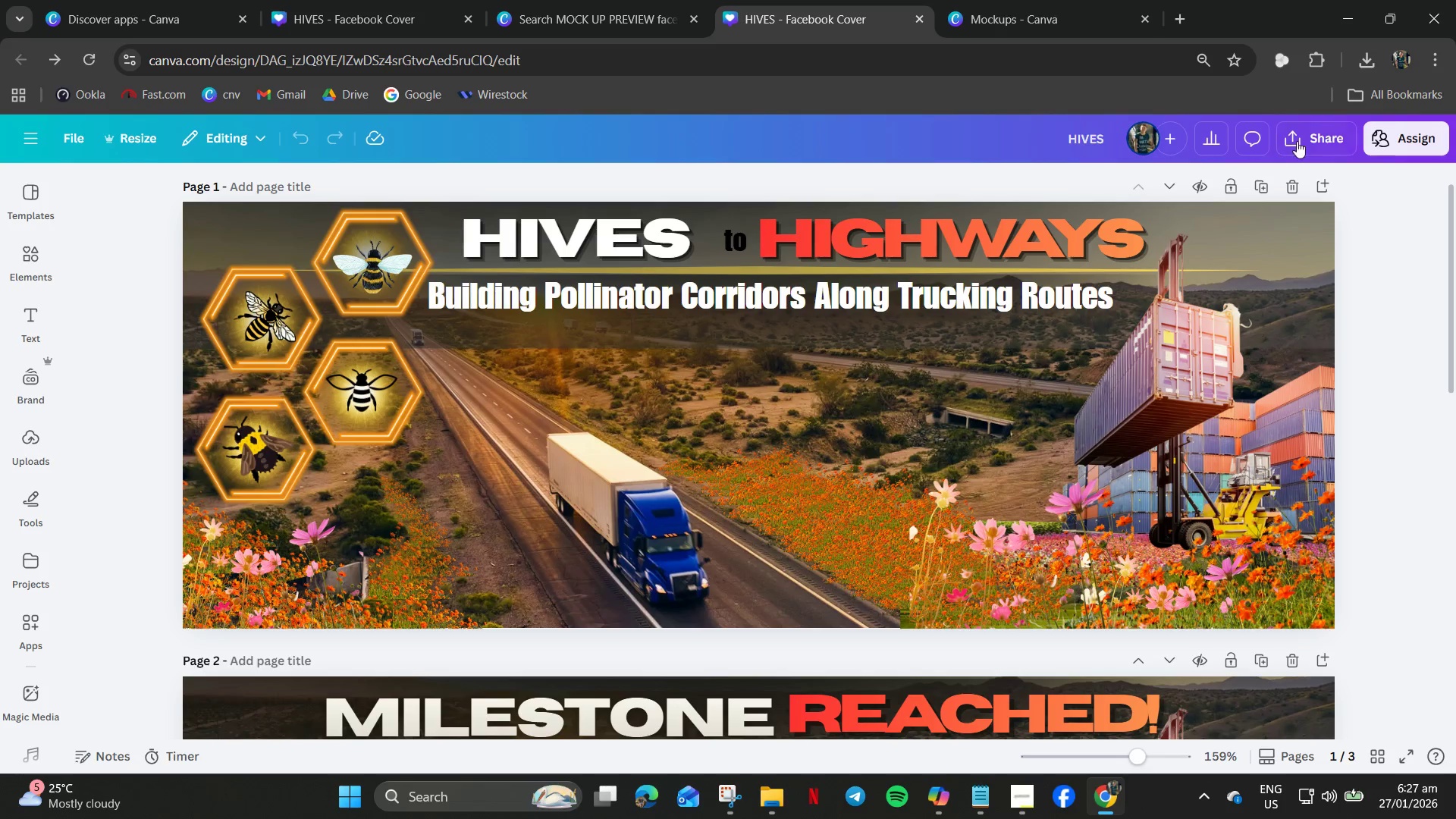 
left_click([1301, 137])
 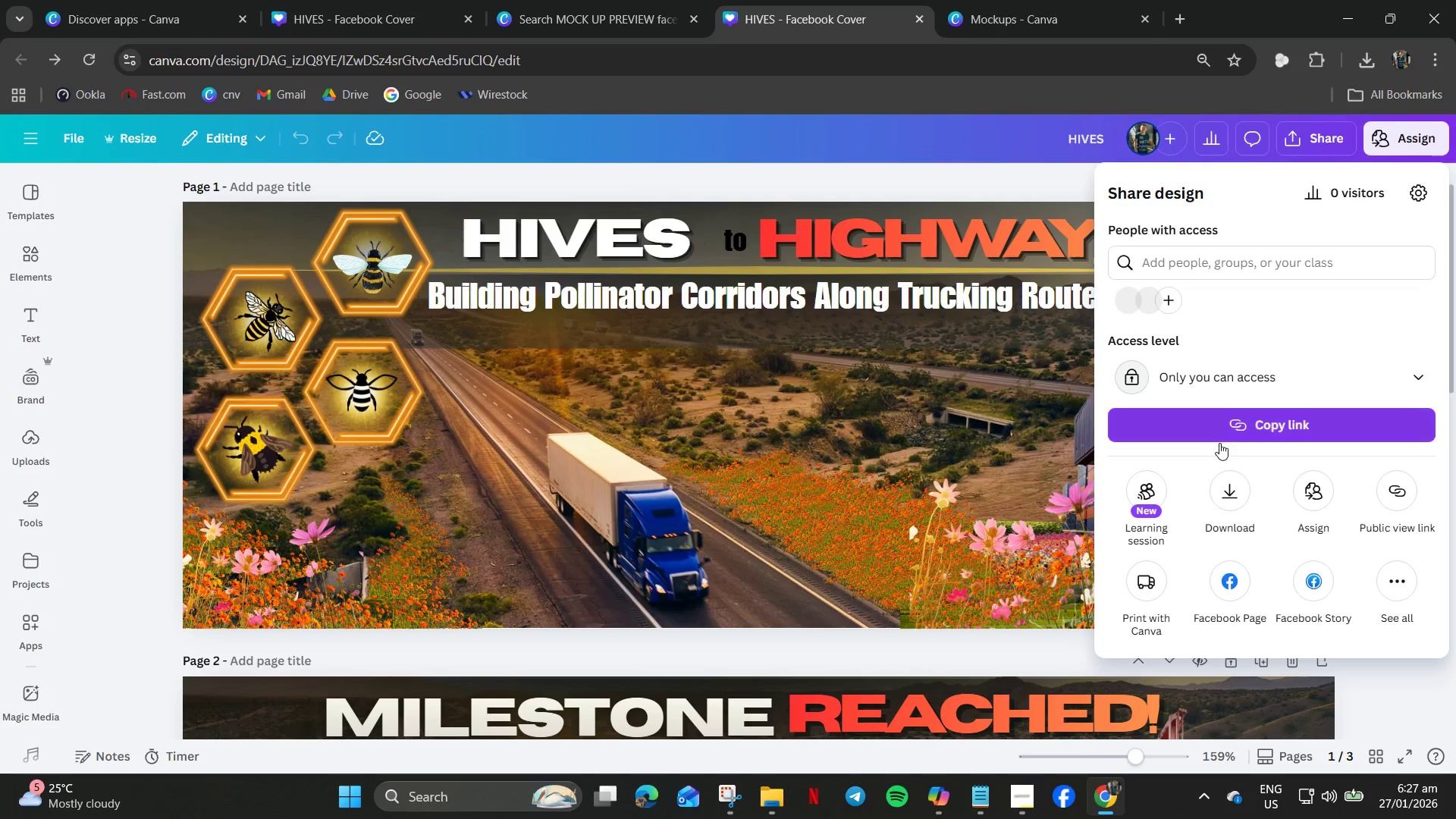 
left_click([1229, 495])
 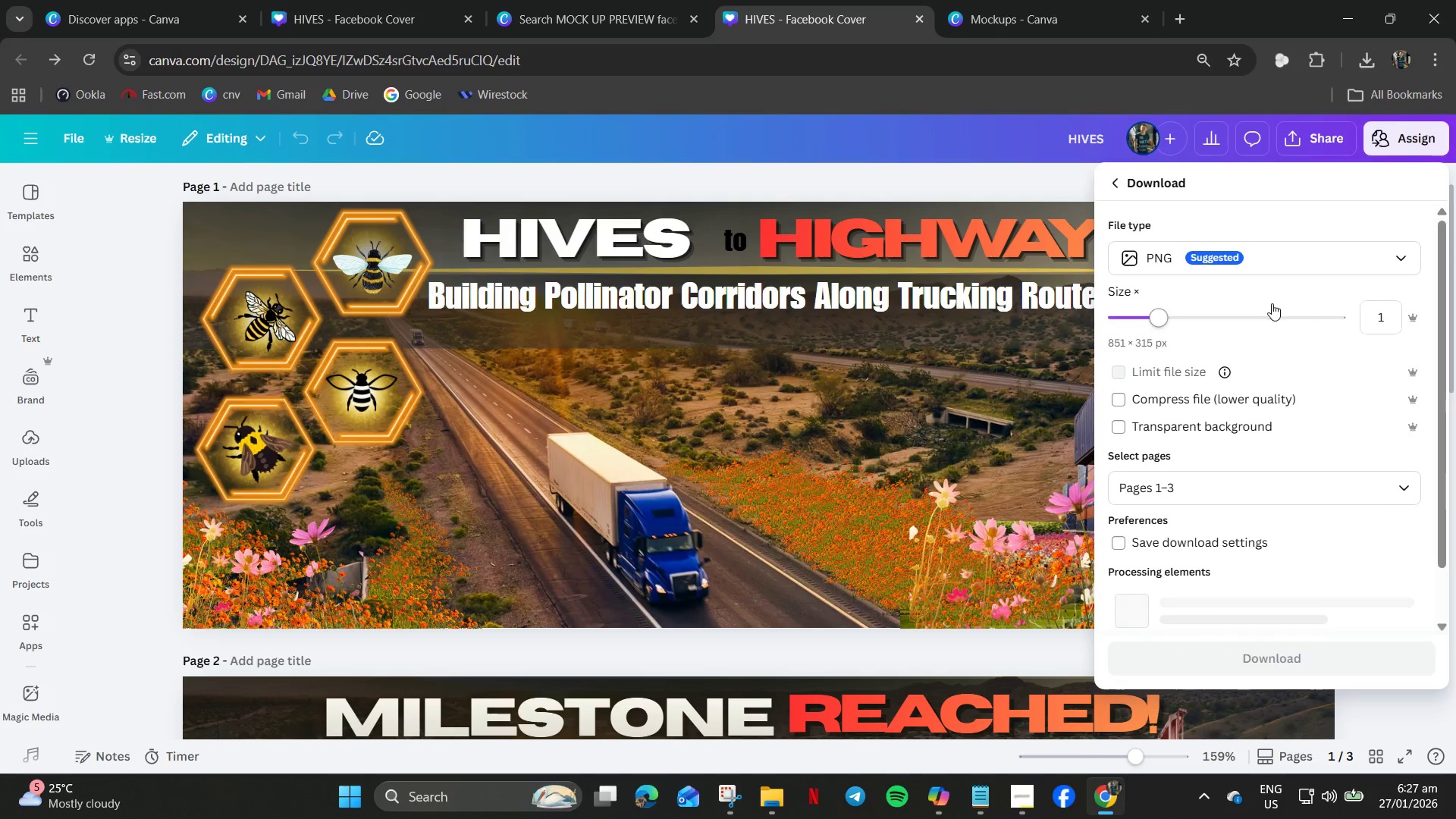 
left_click_drag(start_coordinate=[1160, 315], to_coordinate=[1203, 318])
 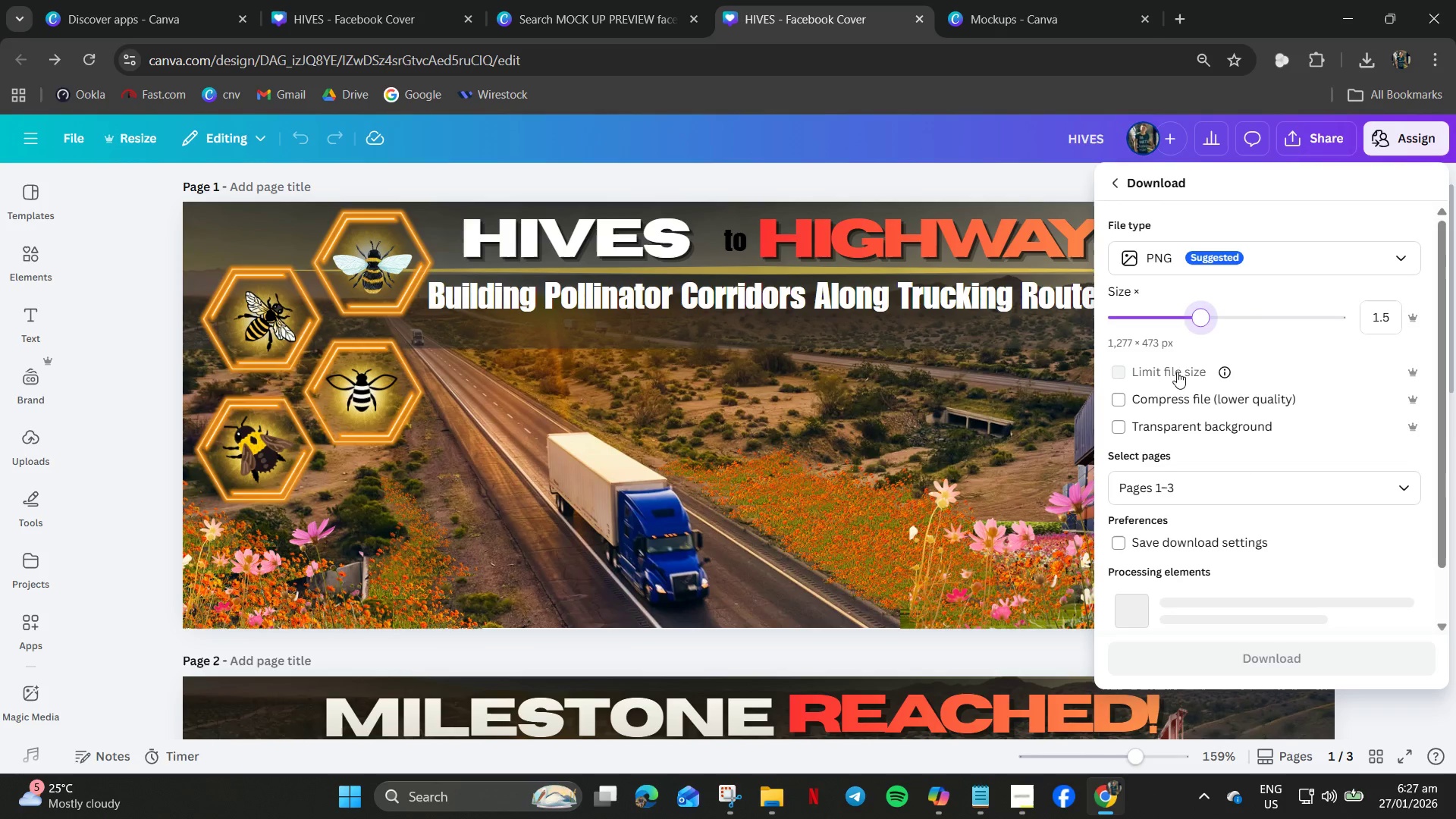 
wait(5.3)
 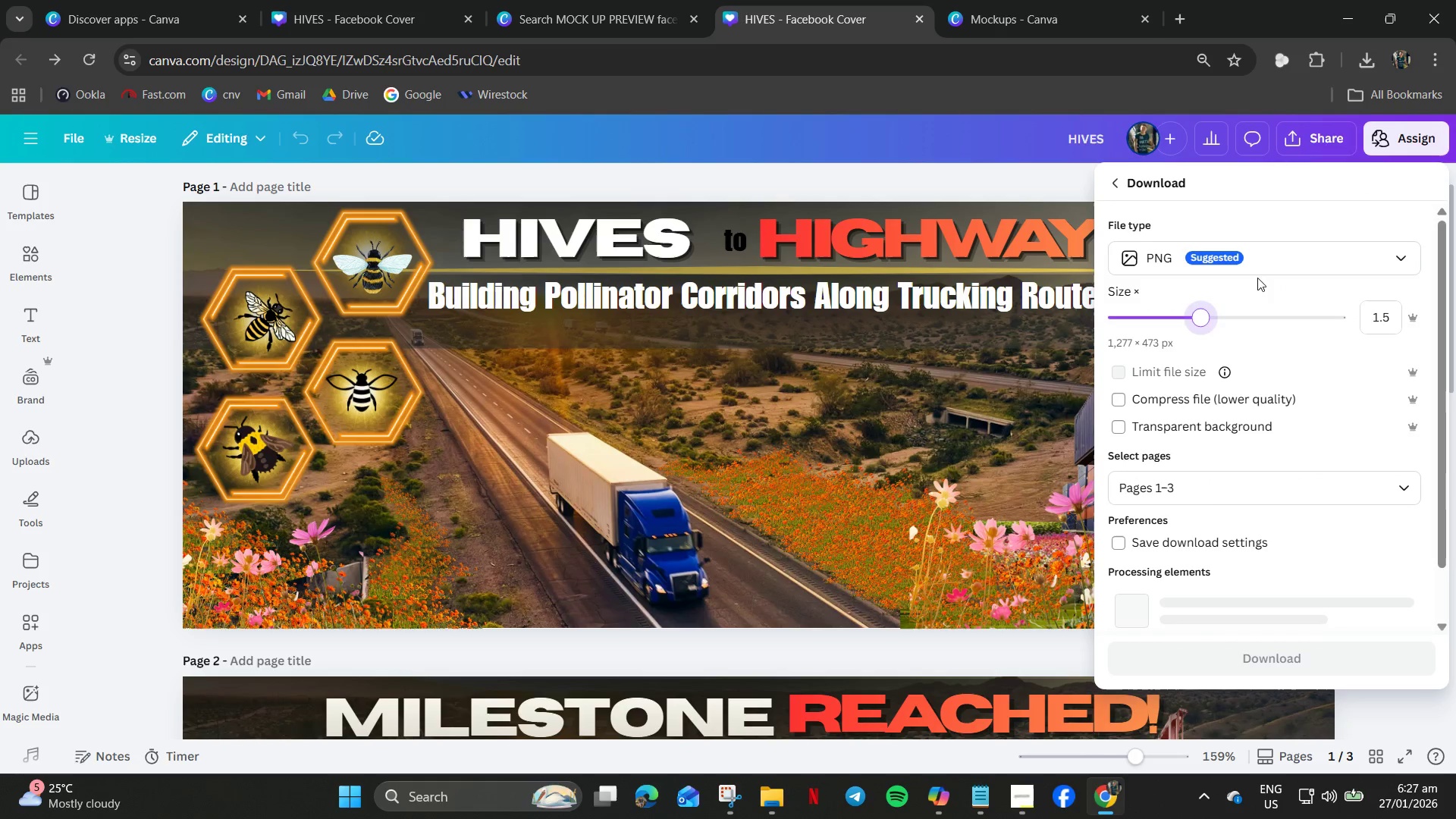 
left_click([1235, 571])
 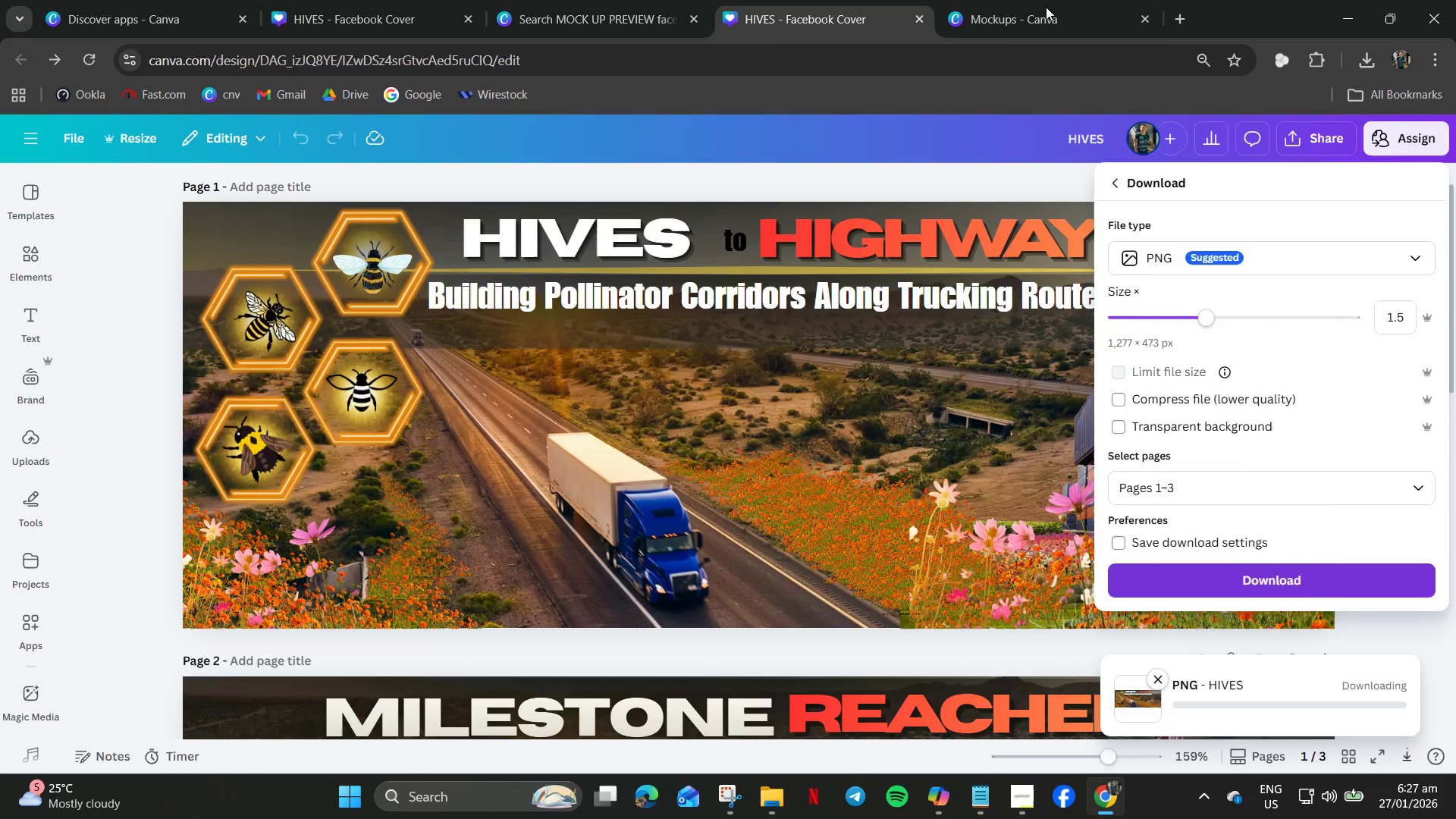 
left_click([1053, 0])
 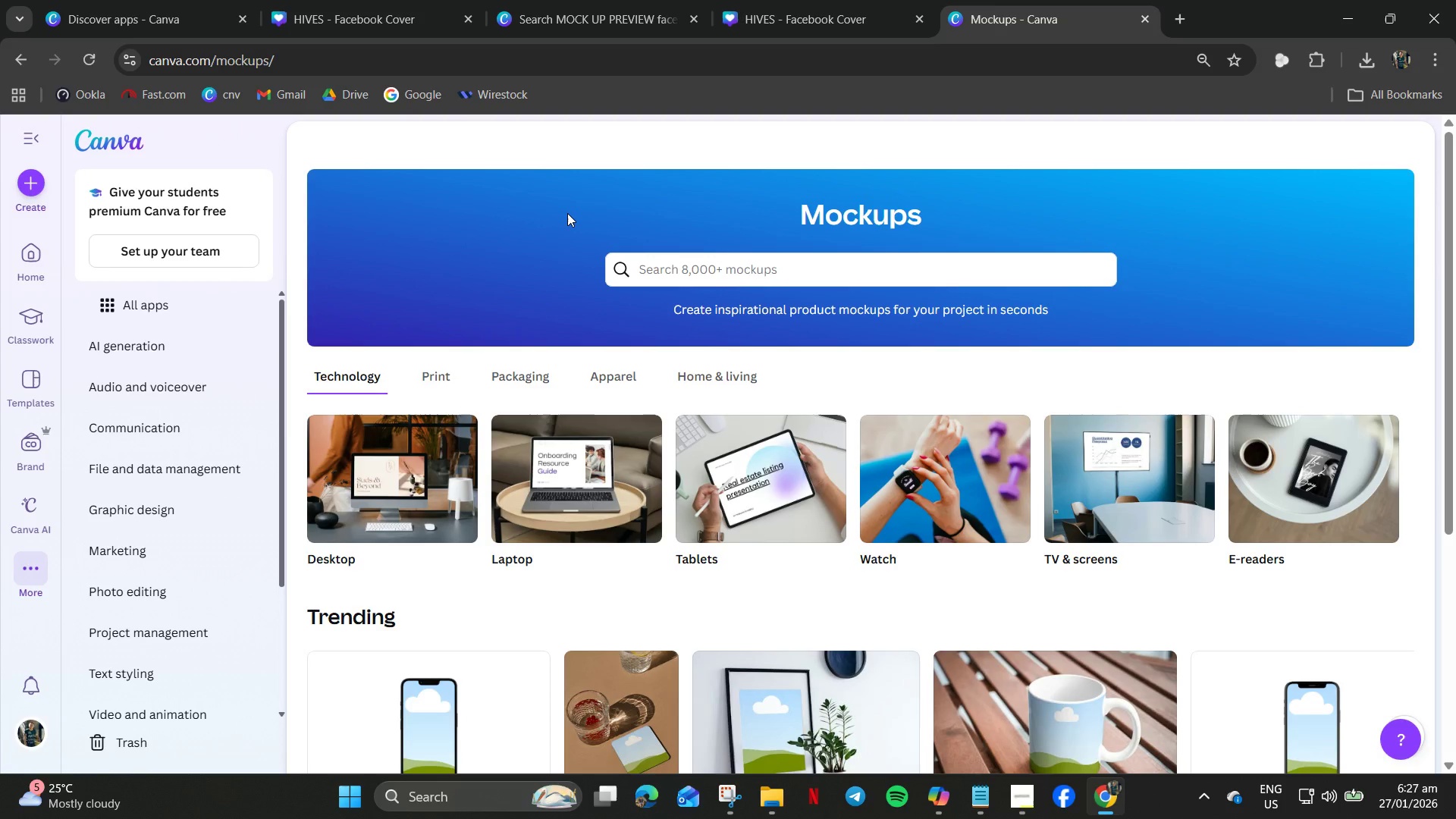 
scroll: coordinate [542, 417], scroll_direction: down, amount: 7.0
 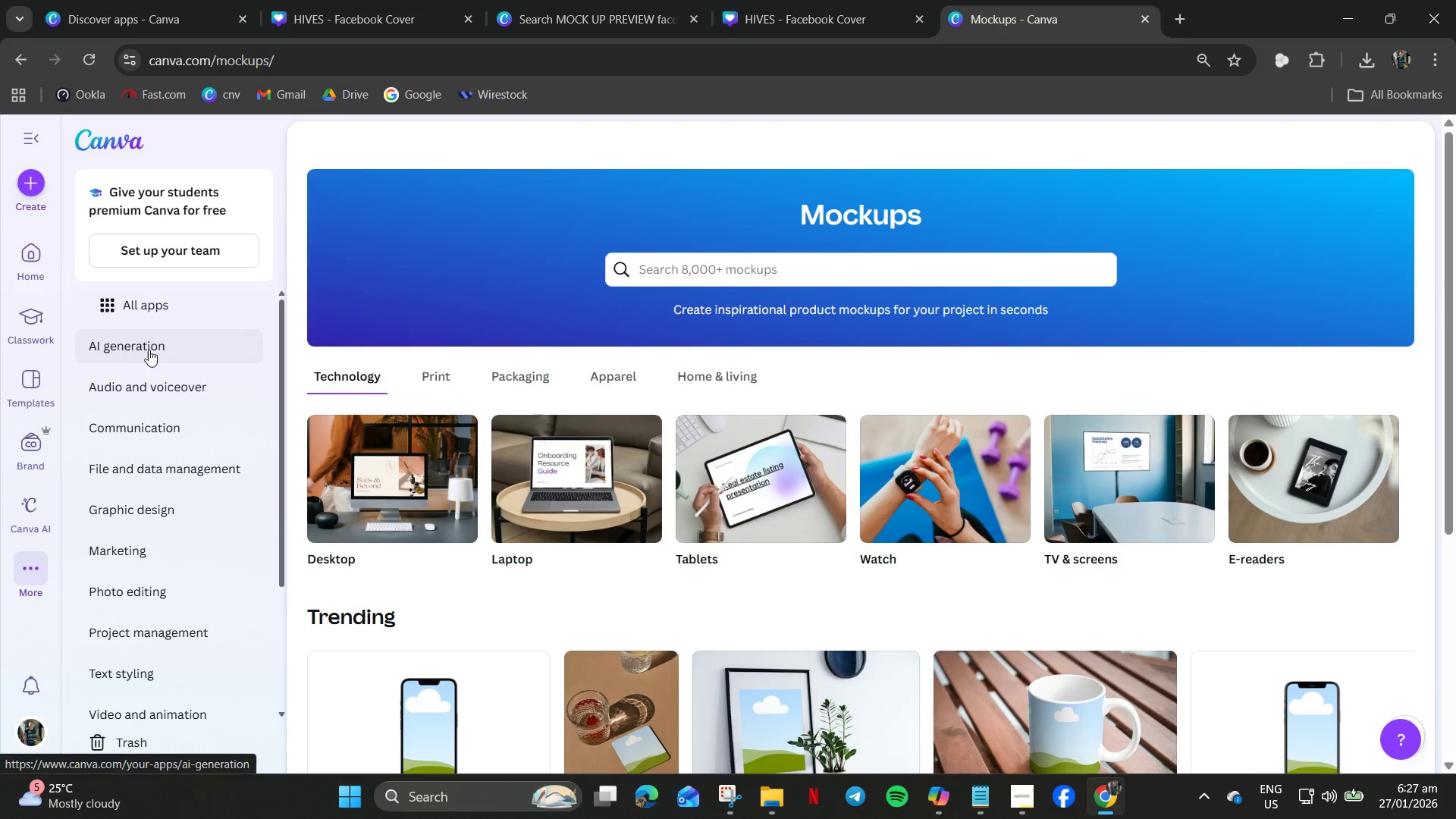 
left_click([132, 342])
 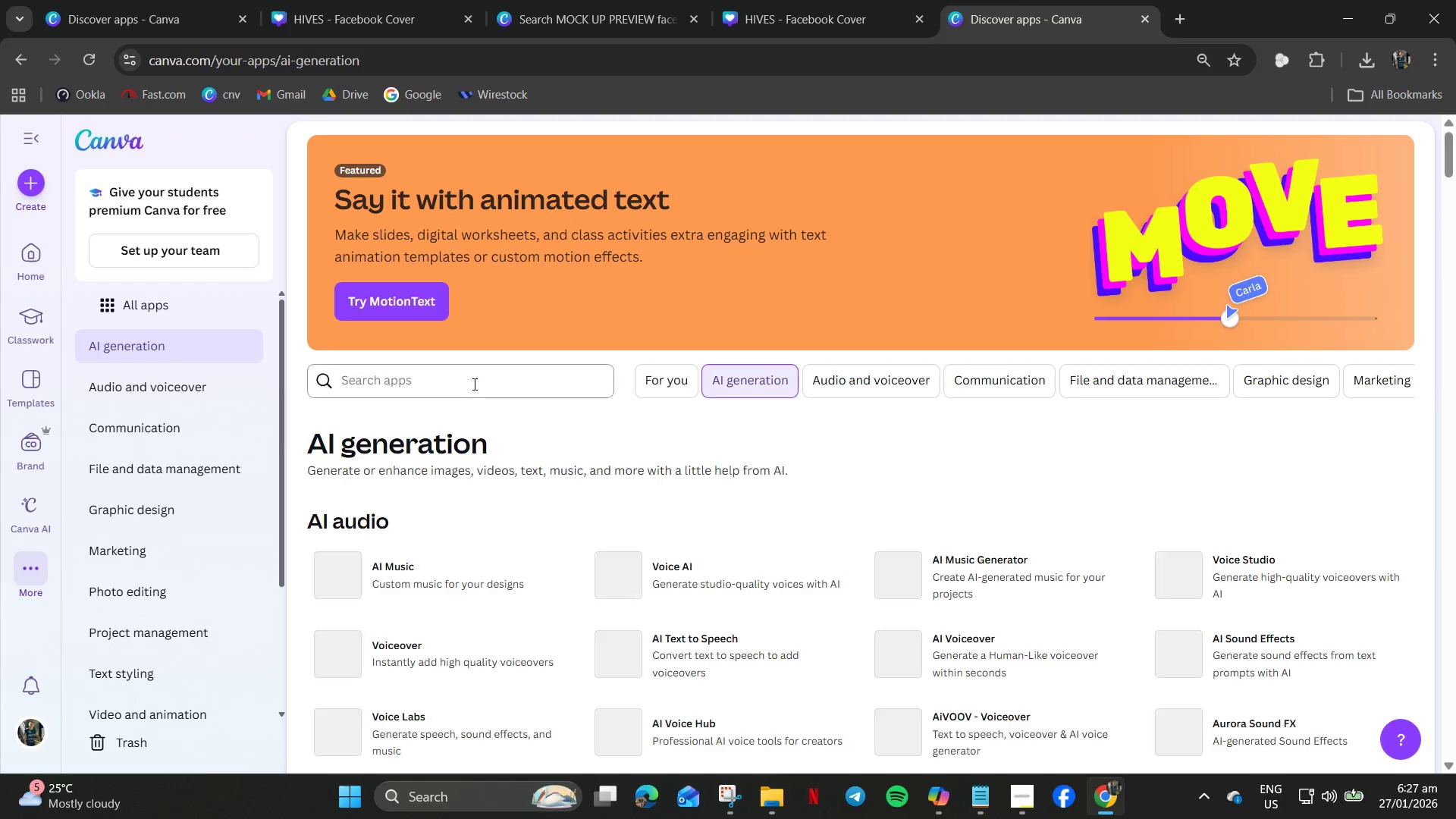 
wait(6.12)
 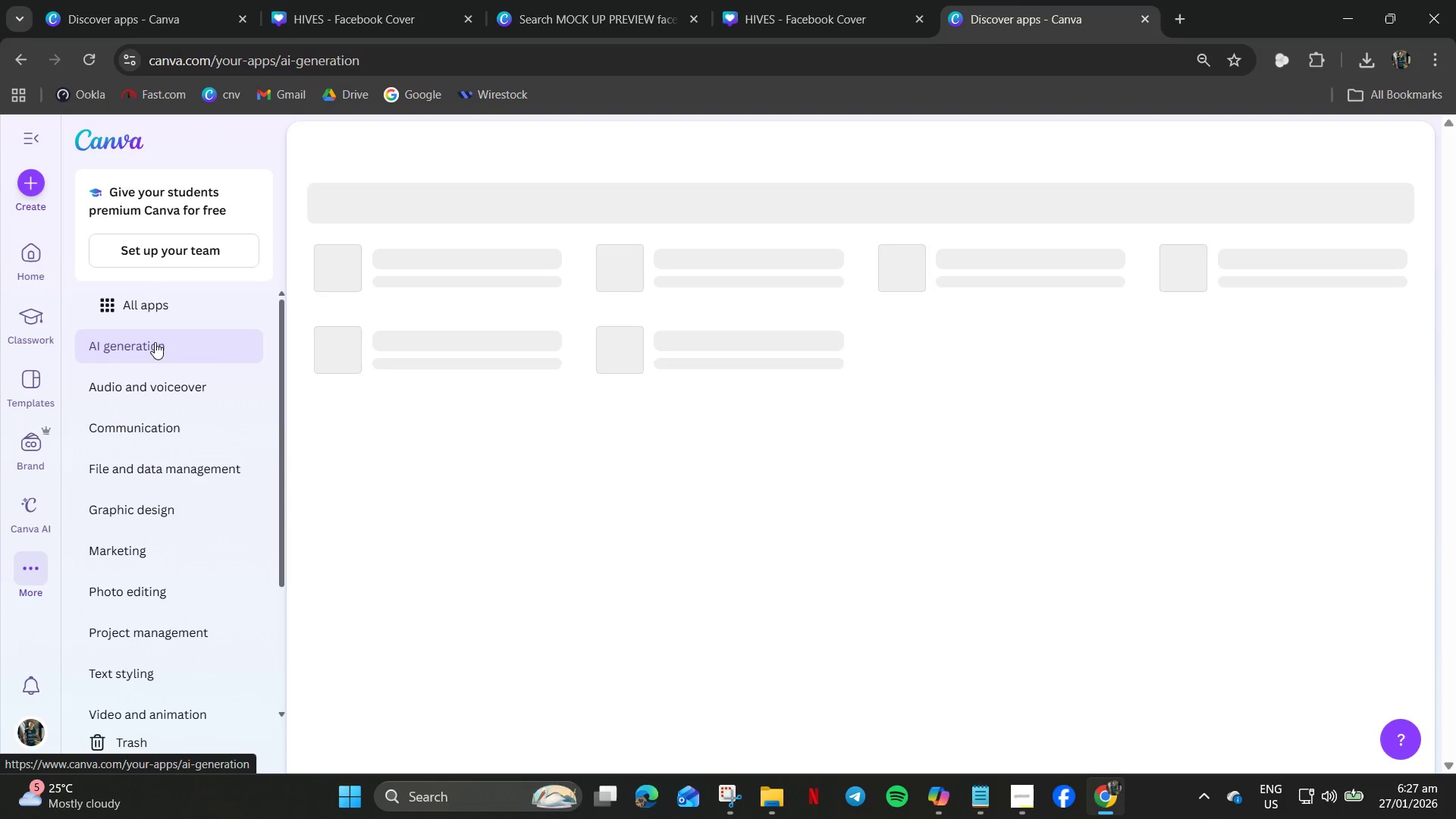 
left_click([473, 384])
 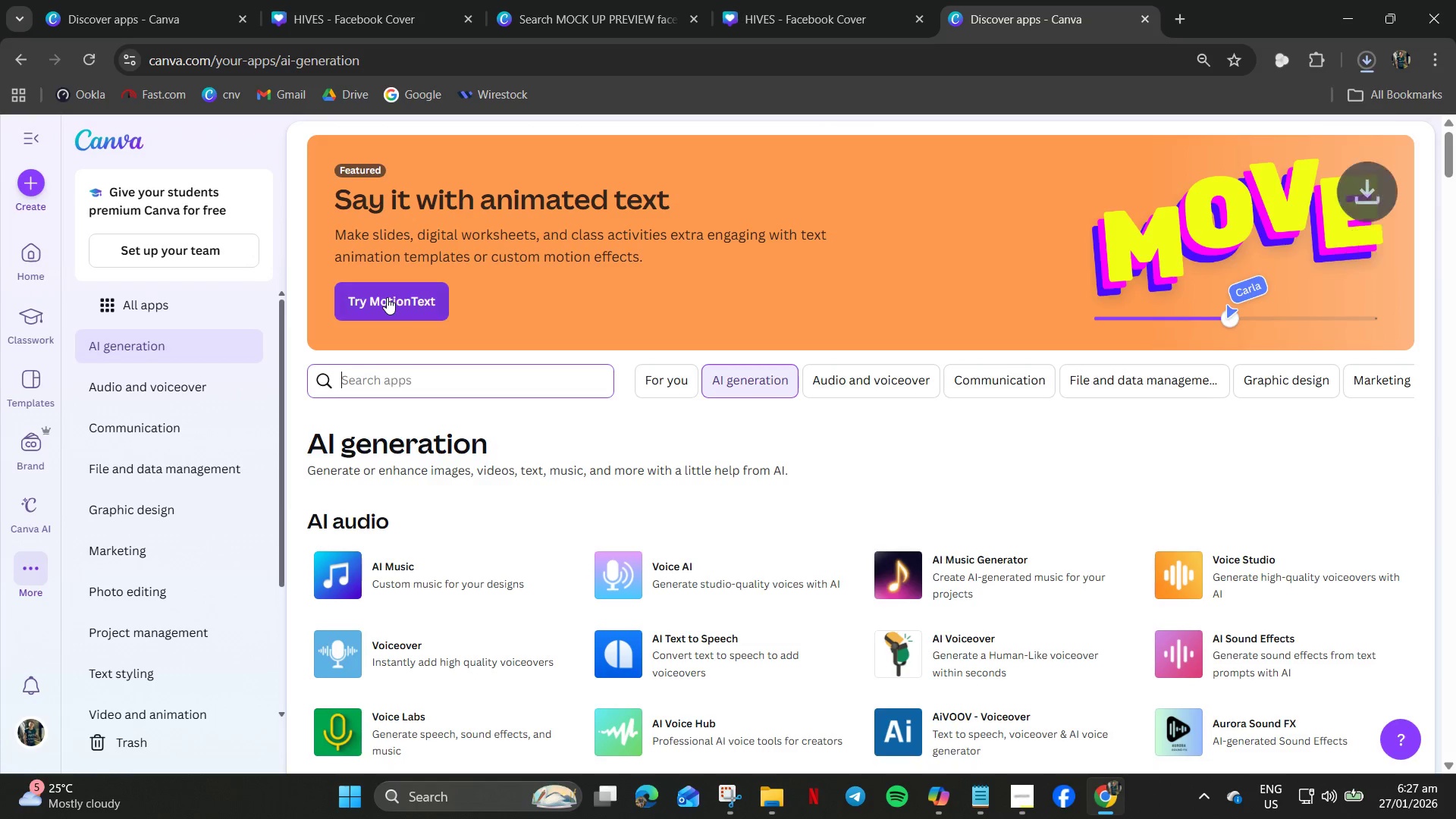 
left_click([780, 23])
 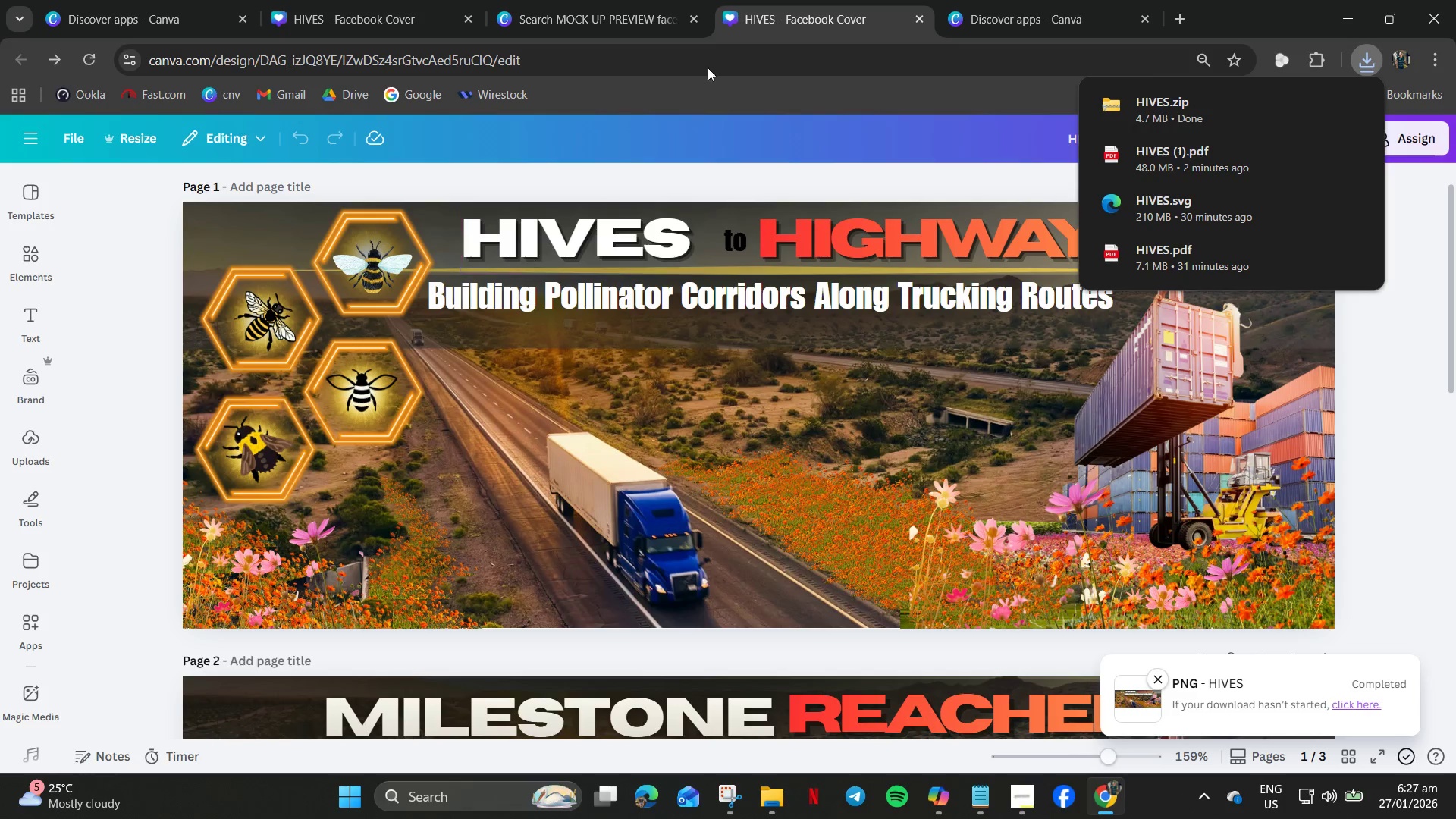 
left_click([595, 0])
 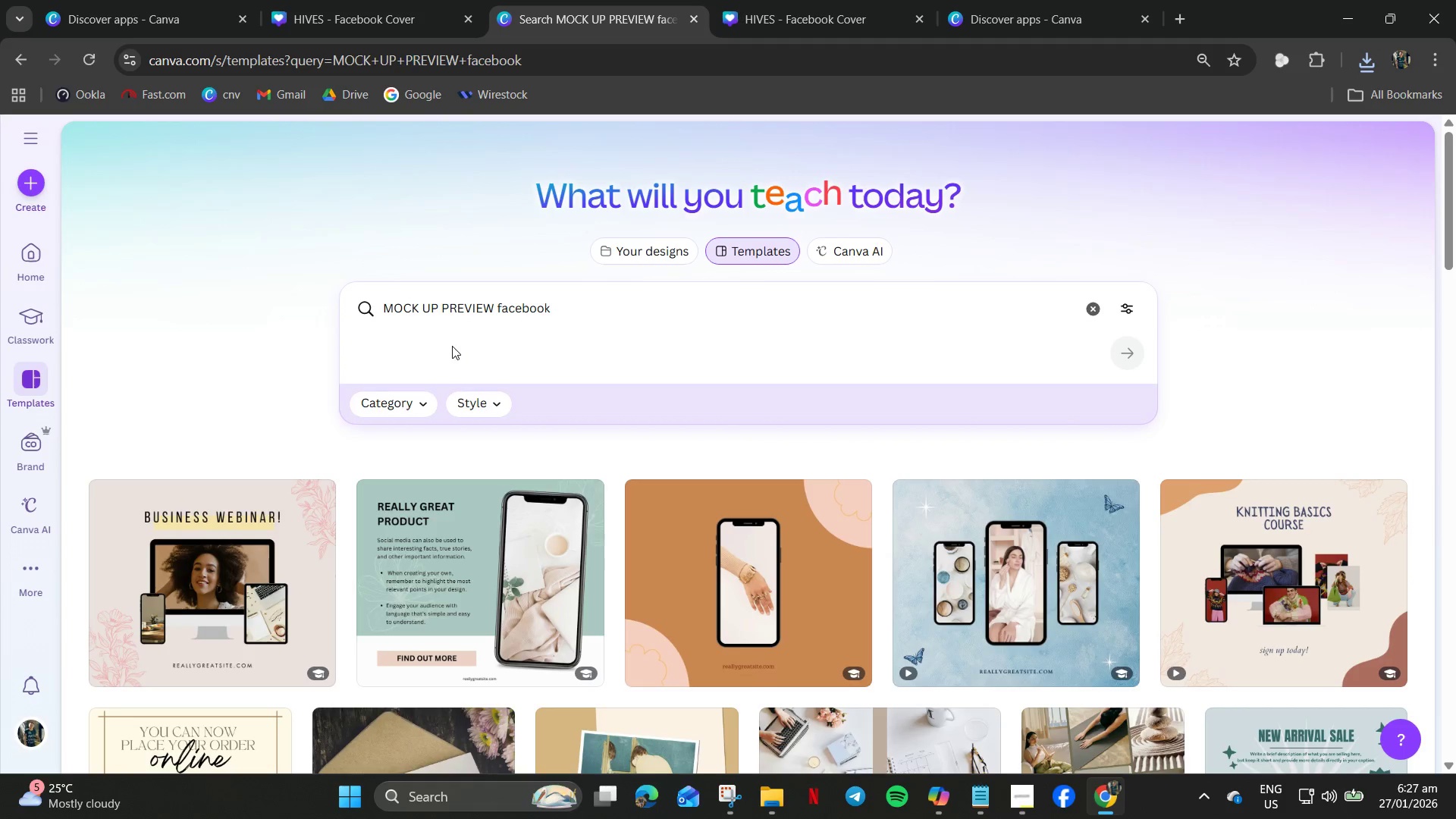 
scroll: coordinate [492, 351], scroll_direction: down, amount: 5.0
 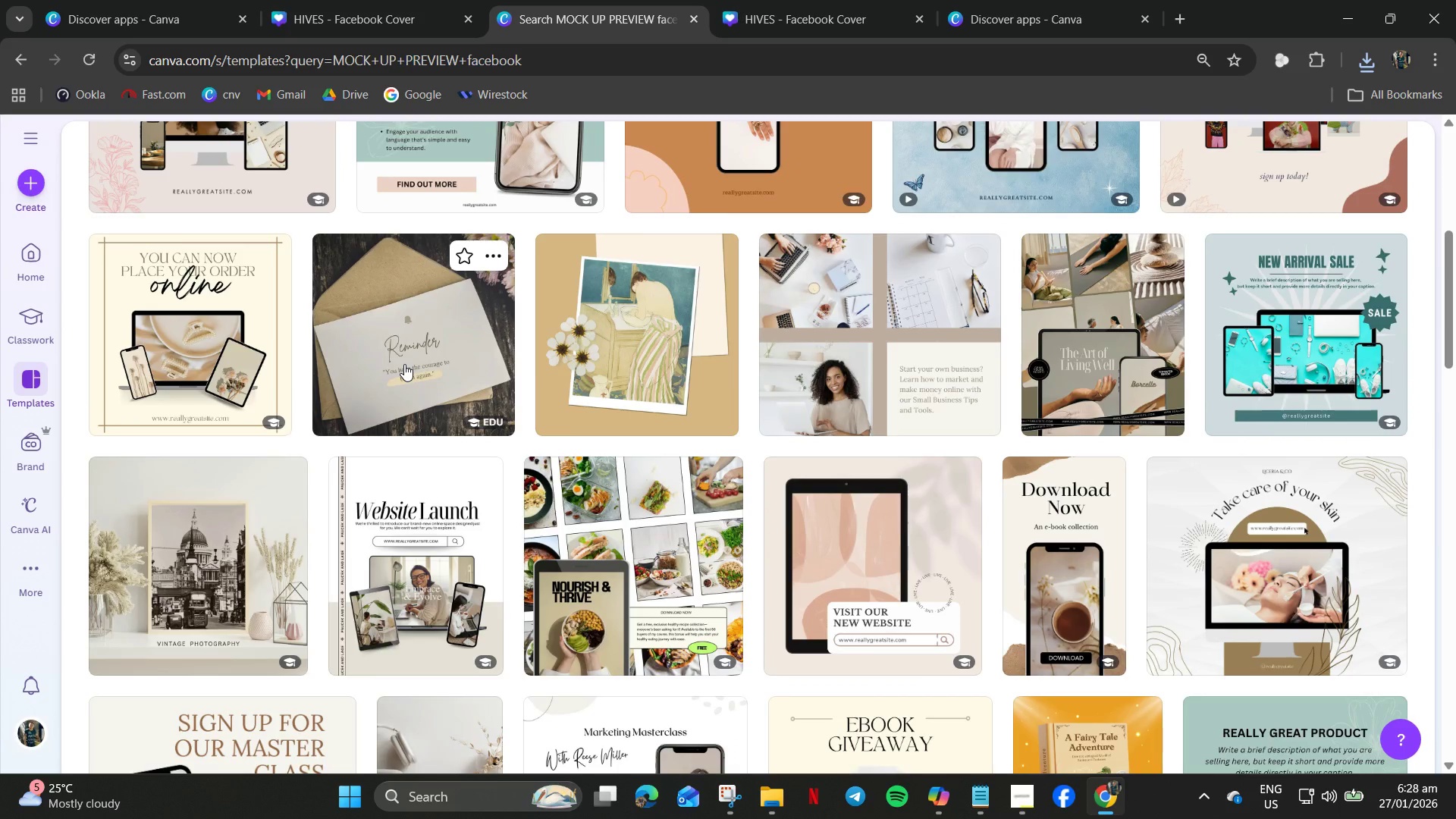 
scroll: coordinate [487, 203], scroll_direction: up, amount: 8.0
 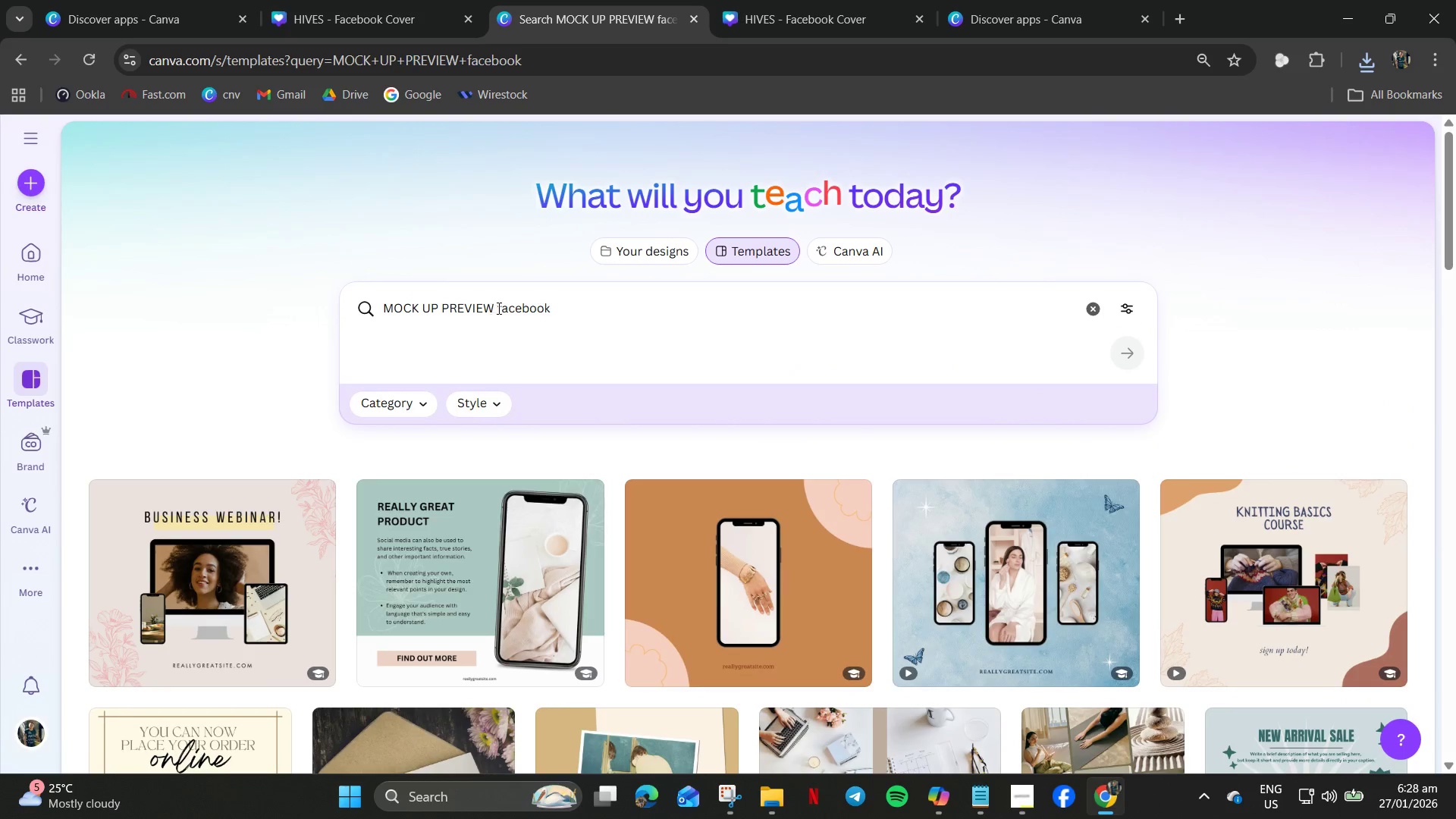 
left_click_drag(start_coordinate=[496, 309], to_coordinate=[285, 317])
 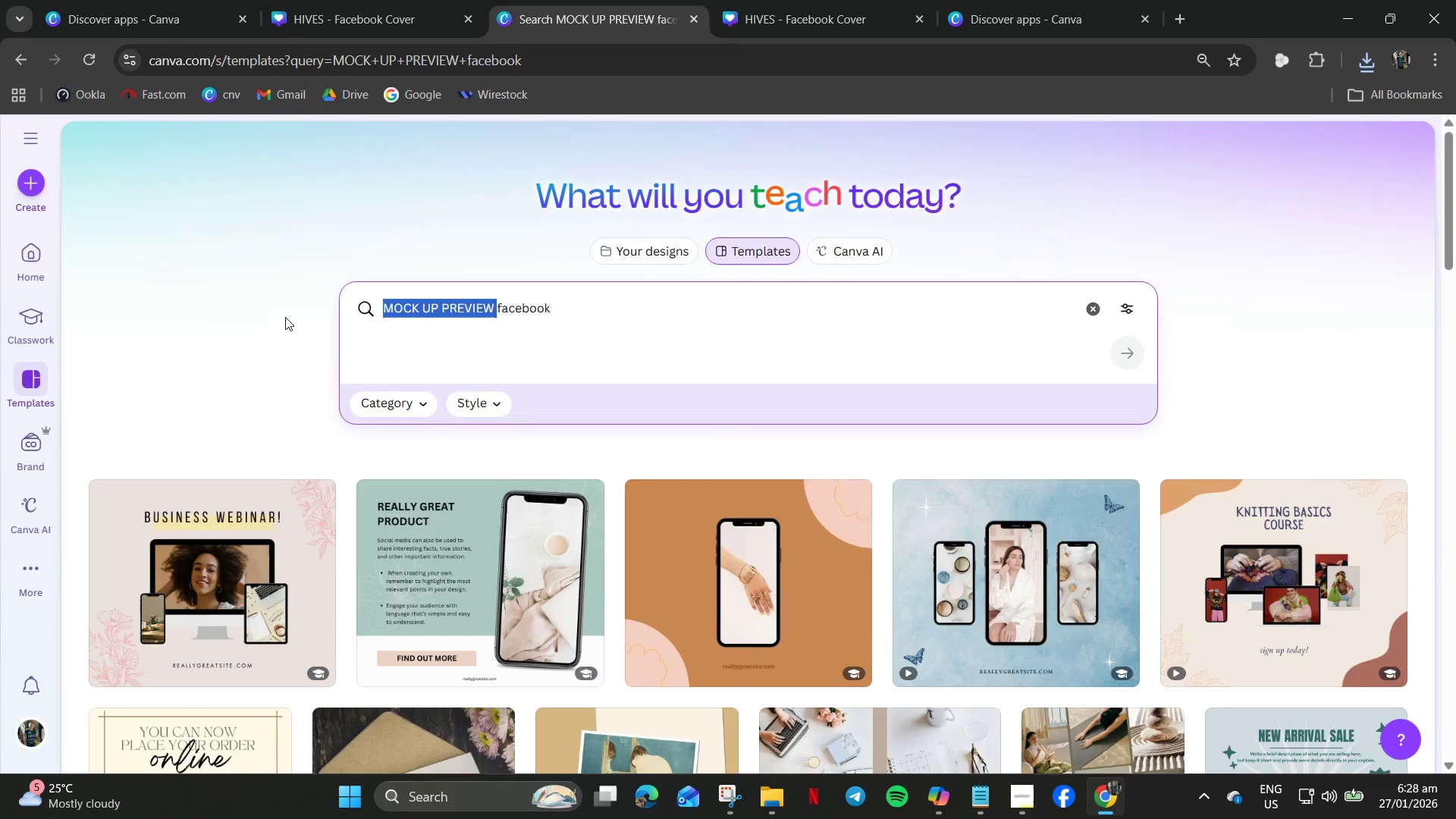 
key(Backspace)
 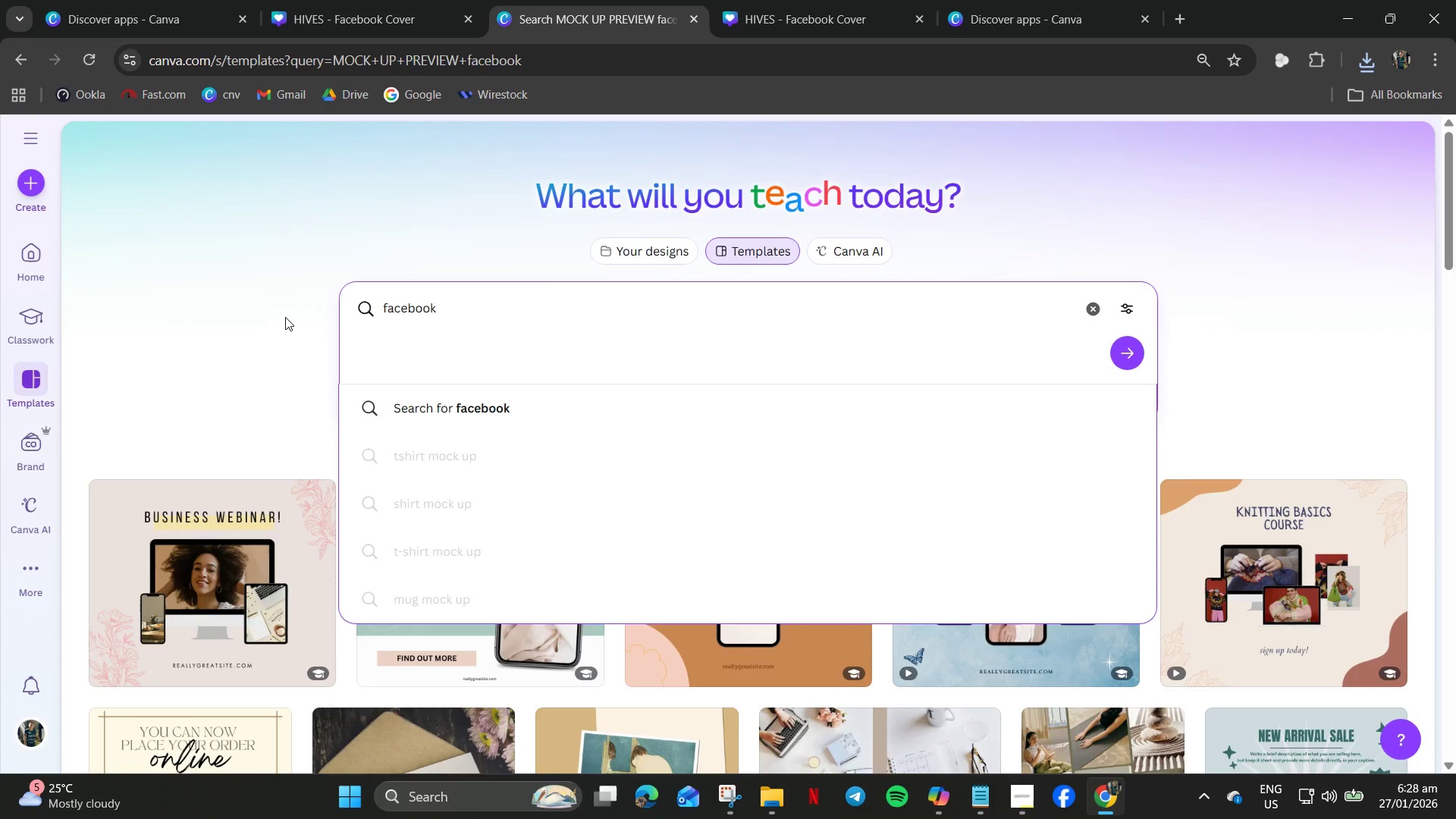 
key(Enter)
 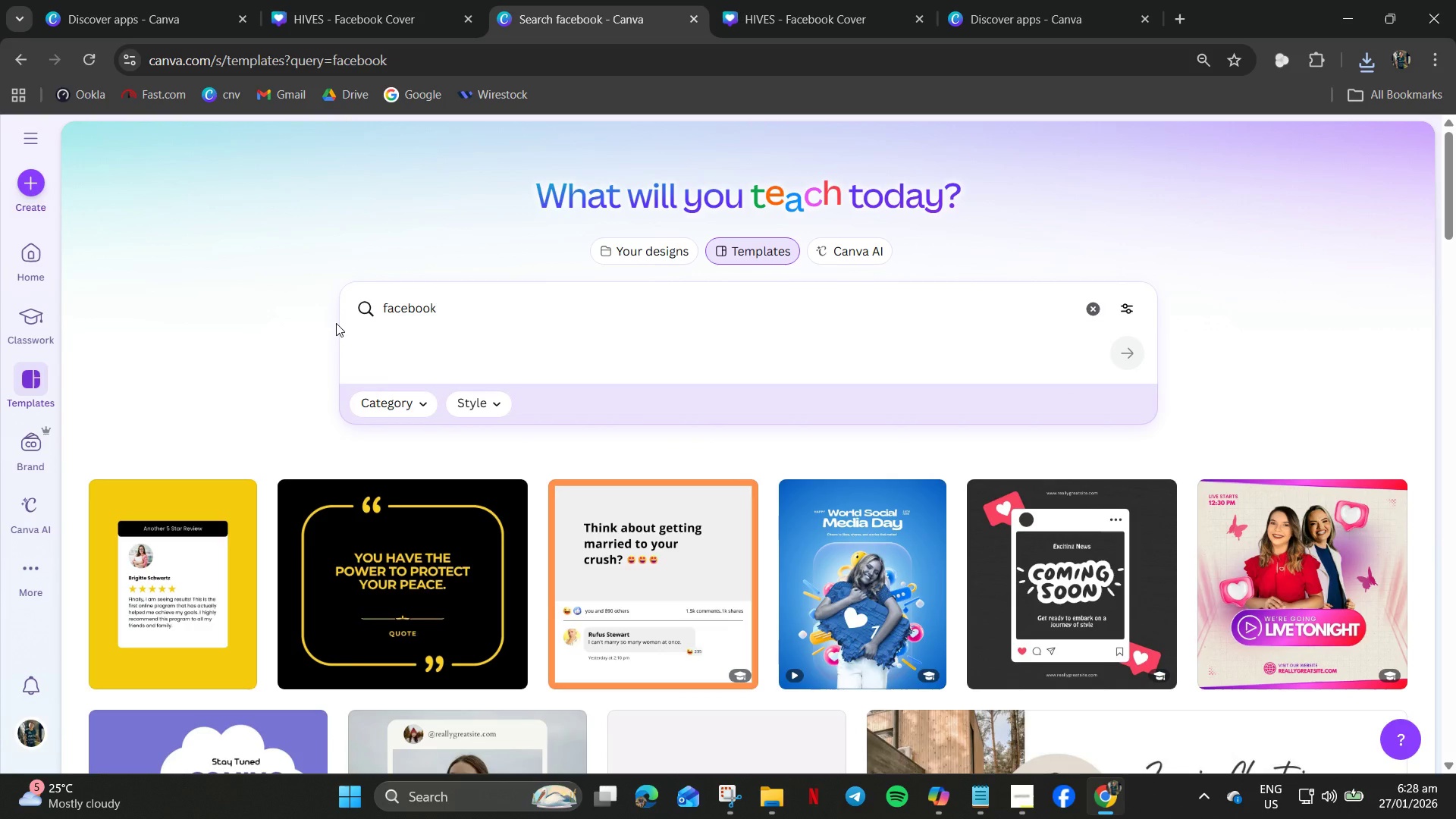 
scroll: coordinate [336, 322], scroll_direction: down, amount: 11.0
 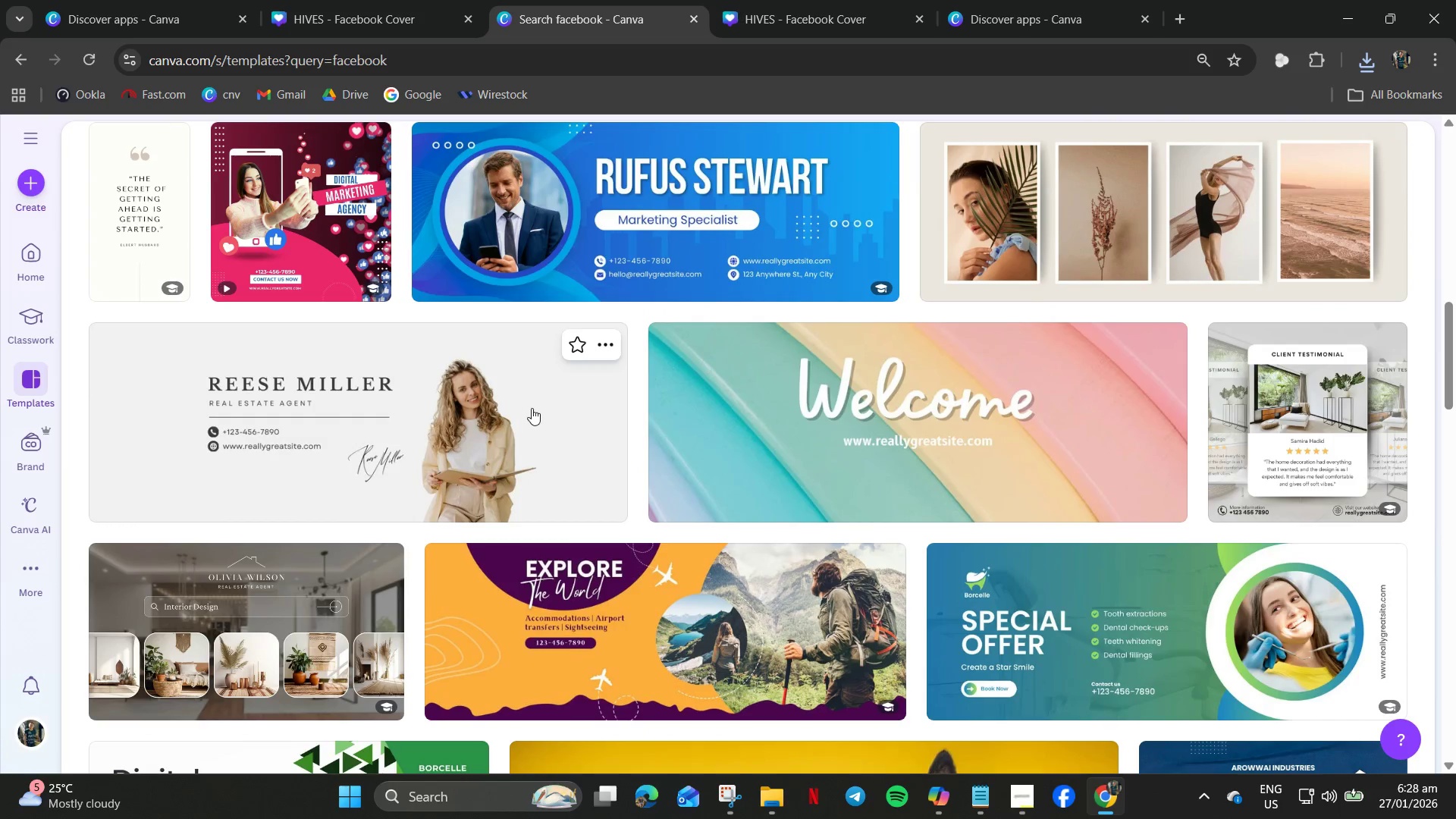 
scroll: coordinate [512, 254], scroll_direction: up, amount: 13.0
 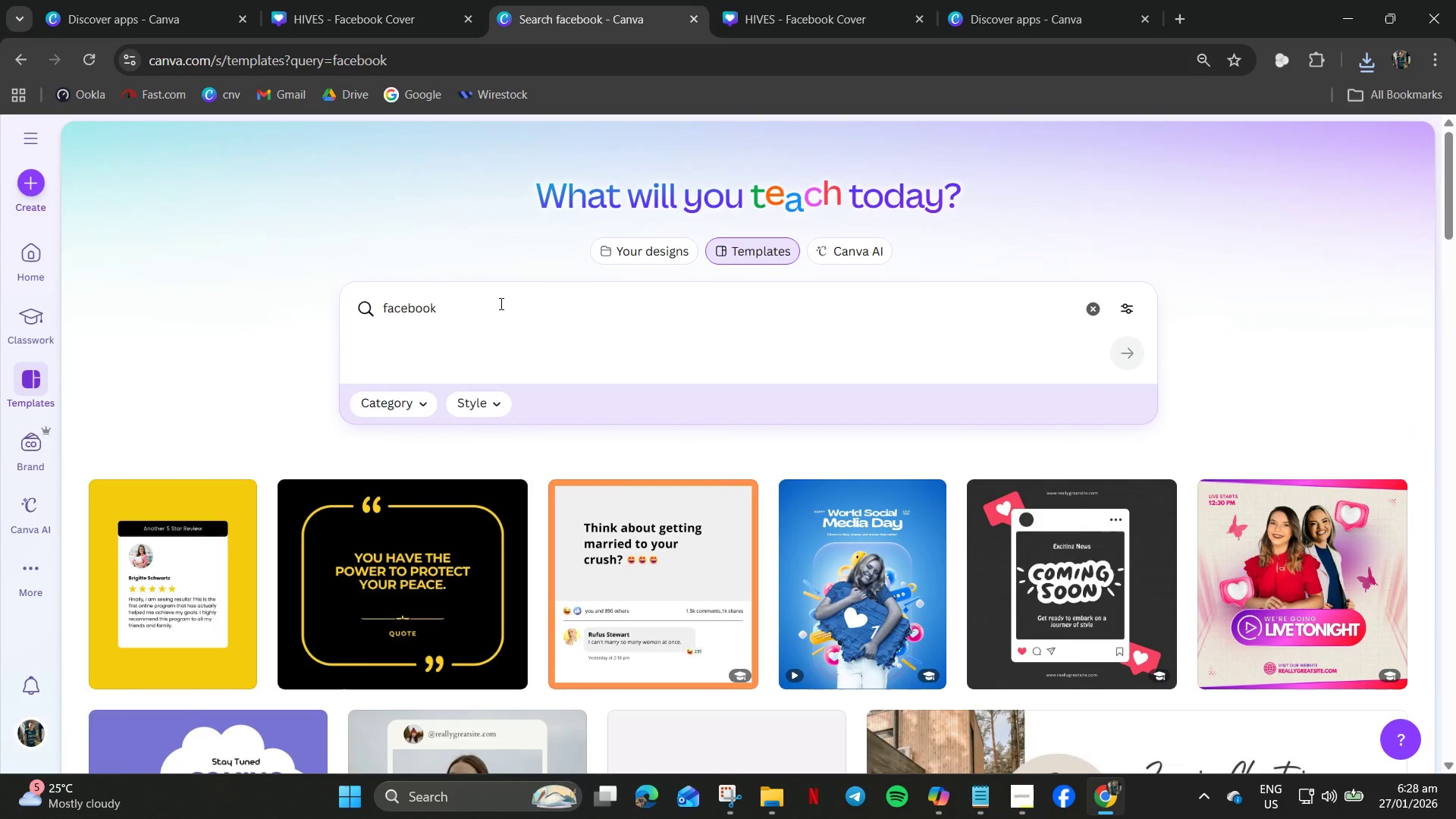 
left_click([513, 311])
 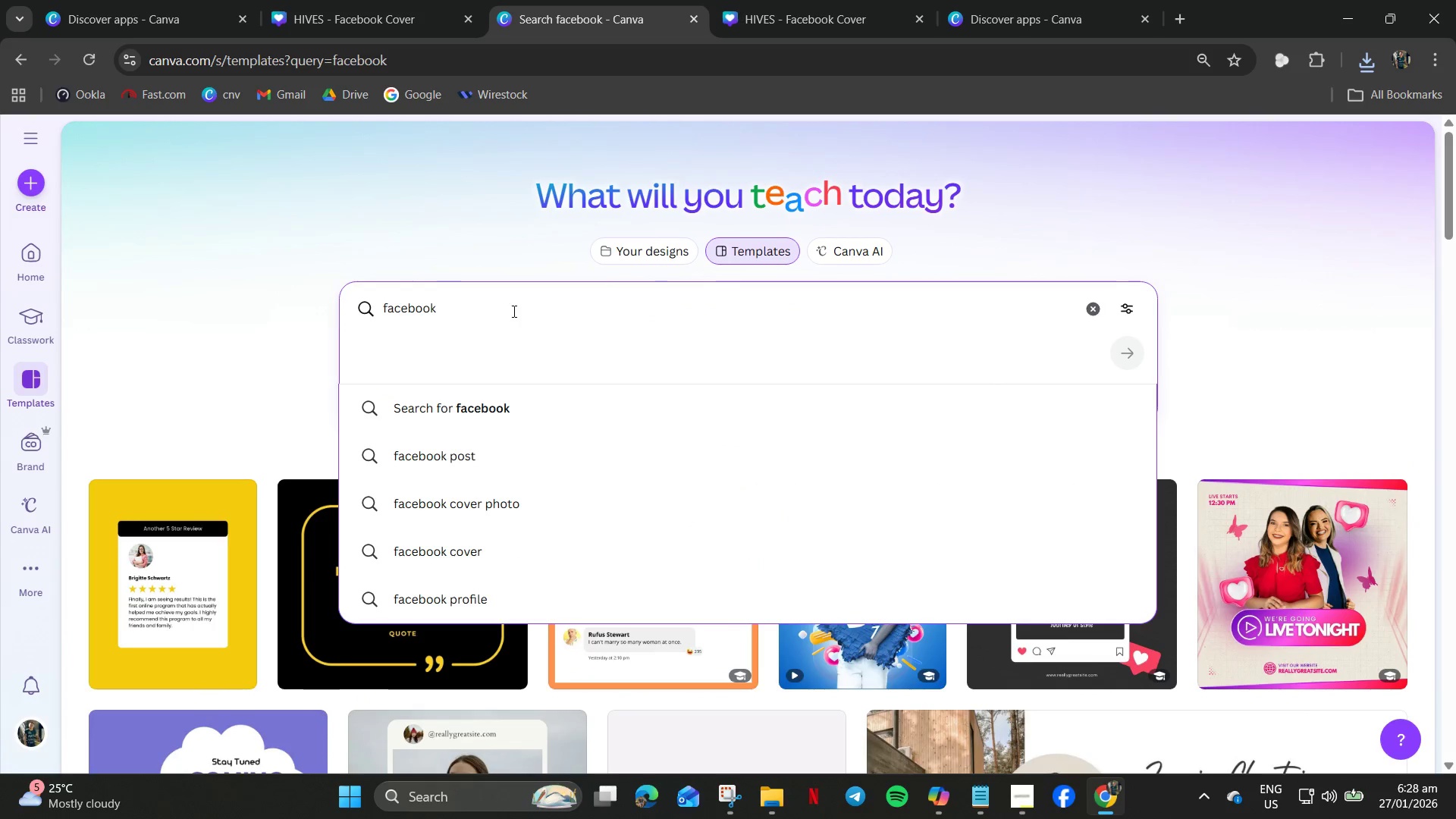 
type( cover)
 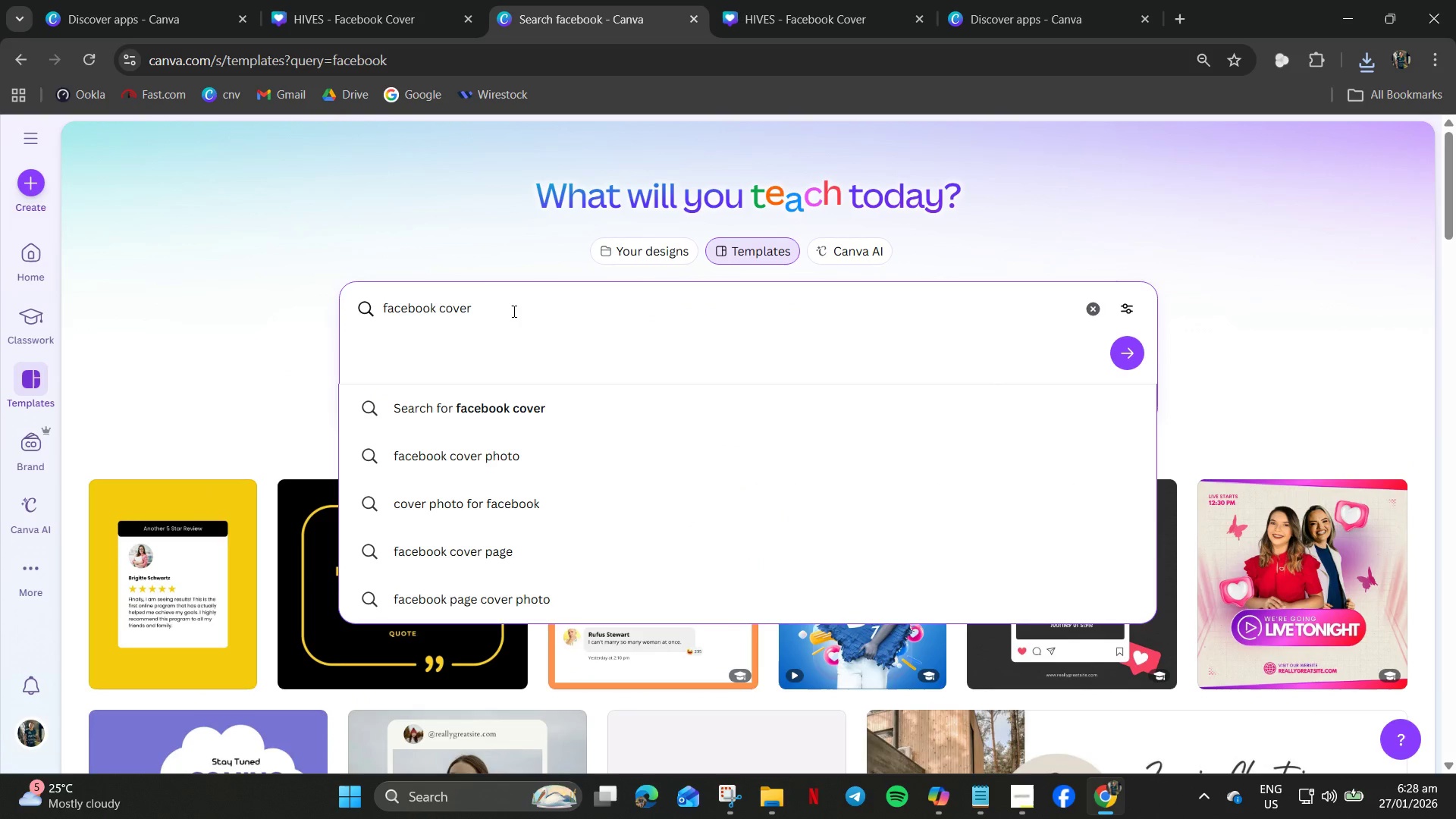 
key(Enter)
 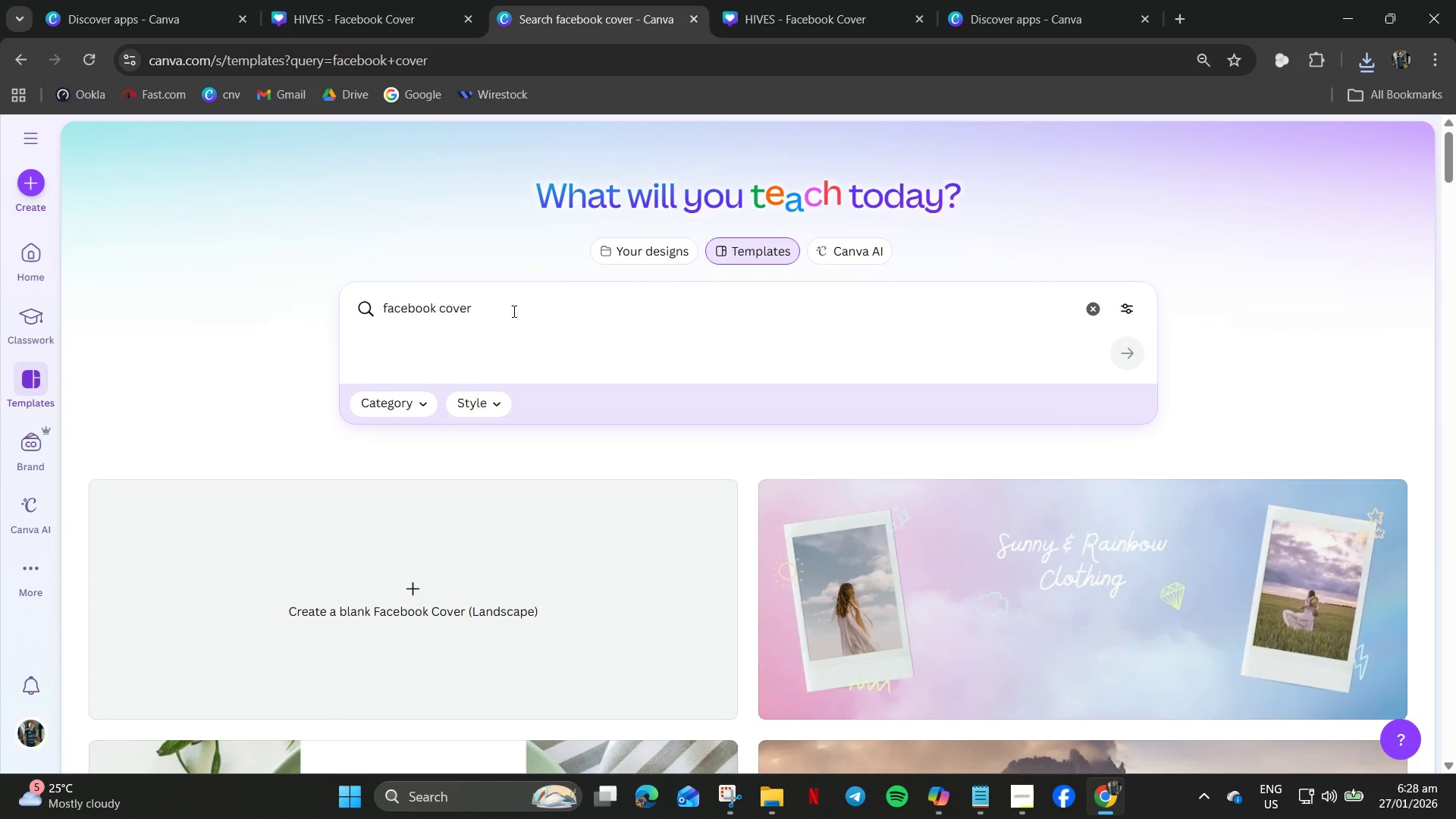 
scroll: coordinate [563, 390], scroll_direction: down, amount: 35.0
 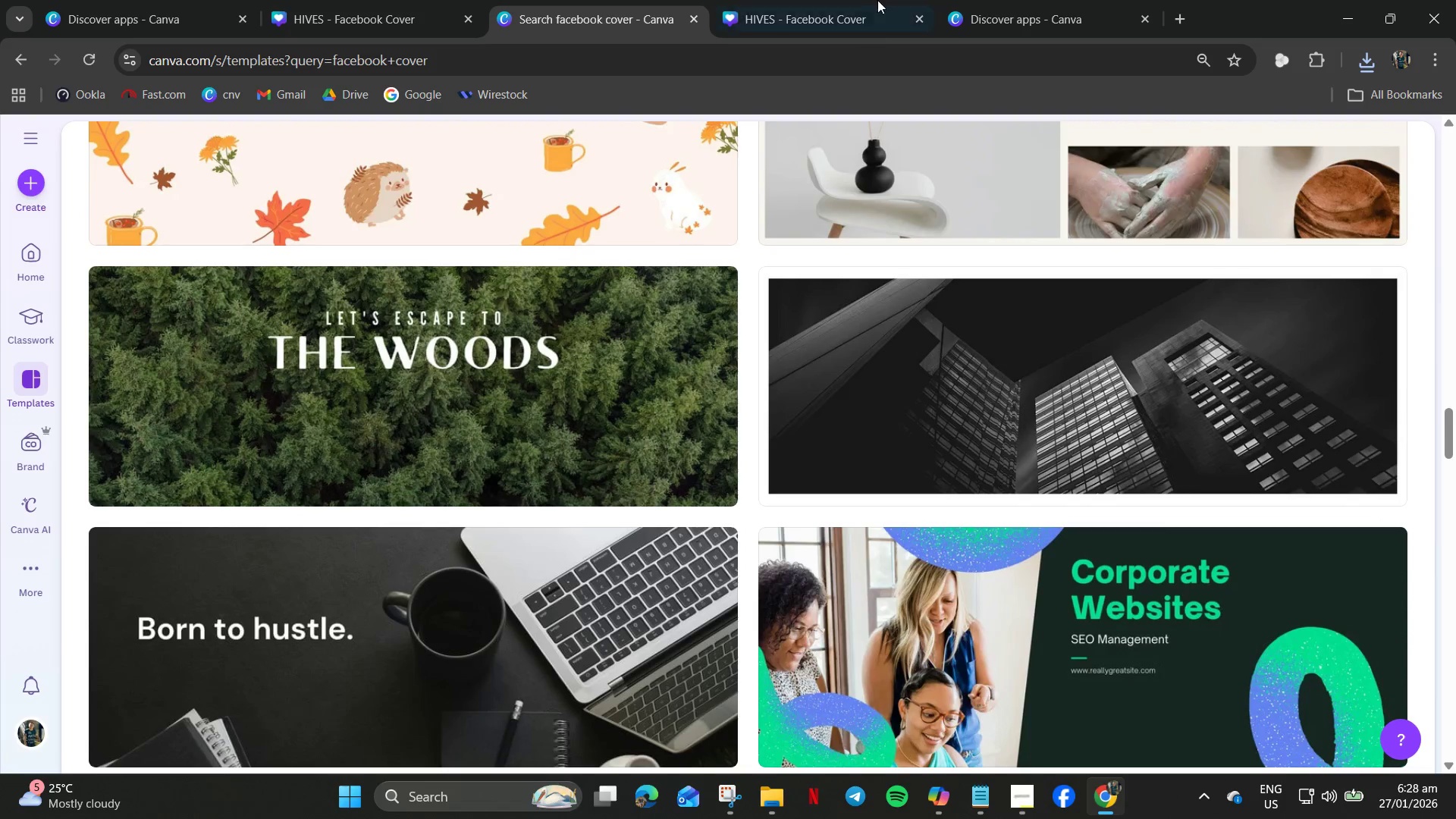 
left_click([1051, 0])
 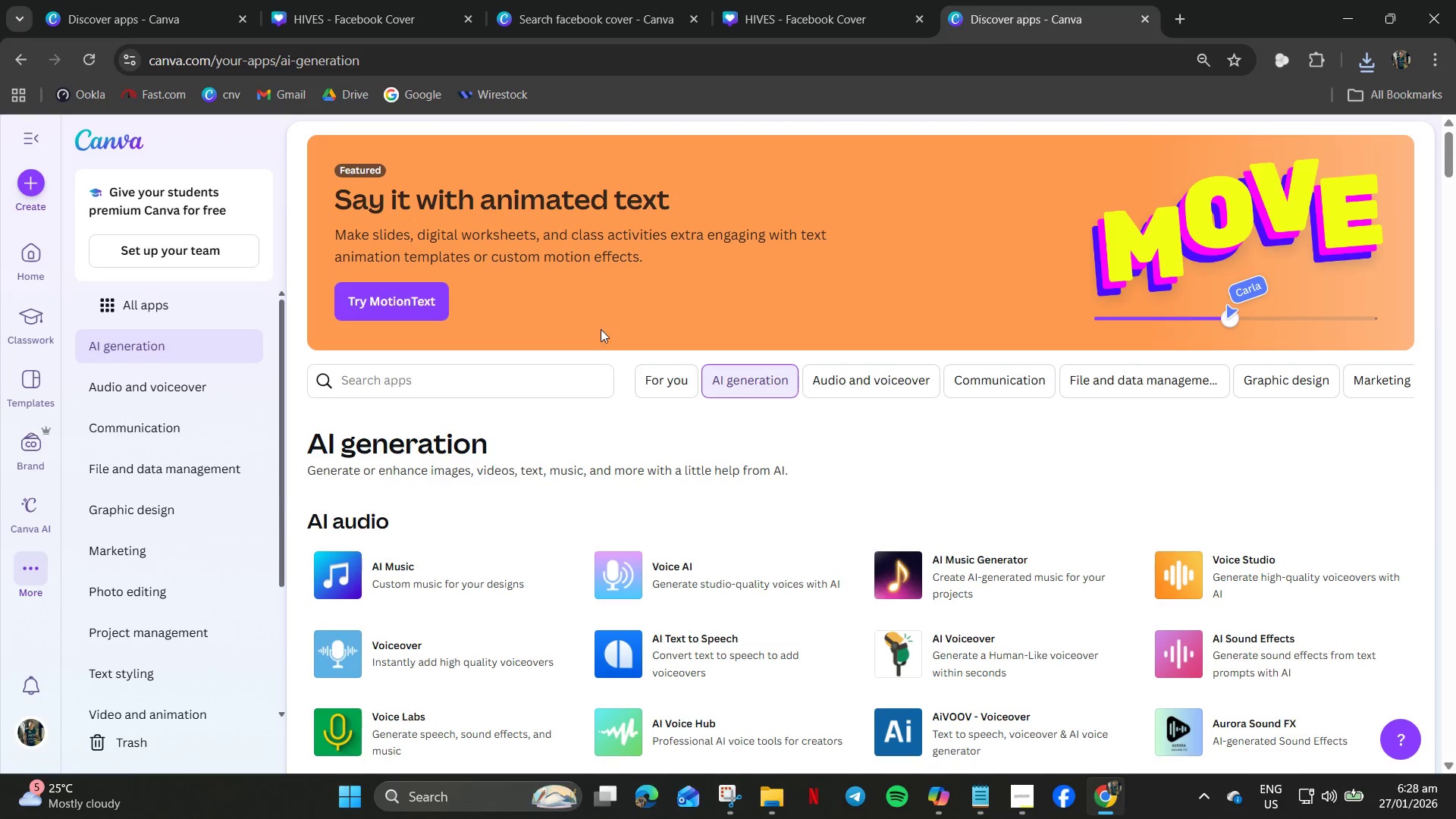 
left_click([575, 0])
 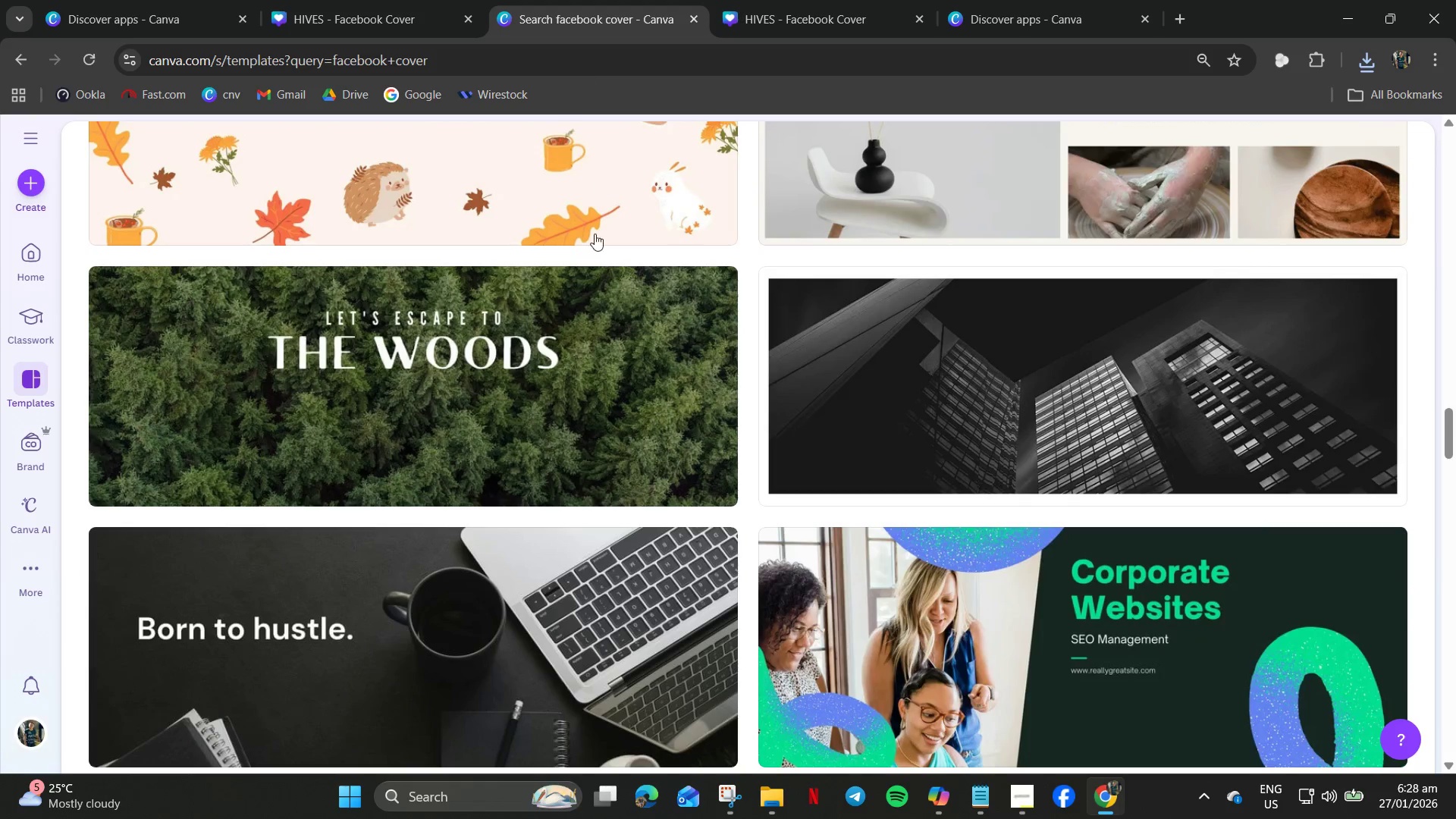 
scroll: coordinate [585, 445], scroll_direction: down, amount: 11.0
 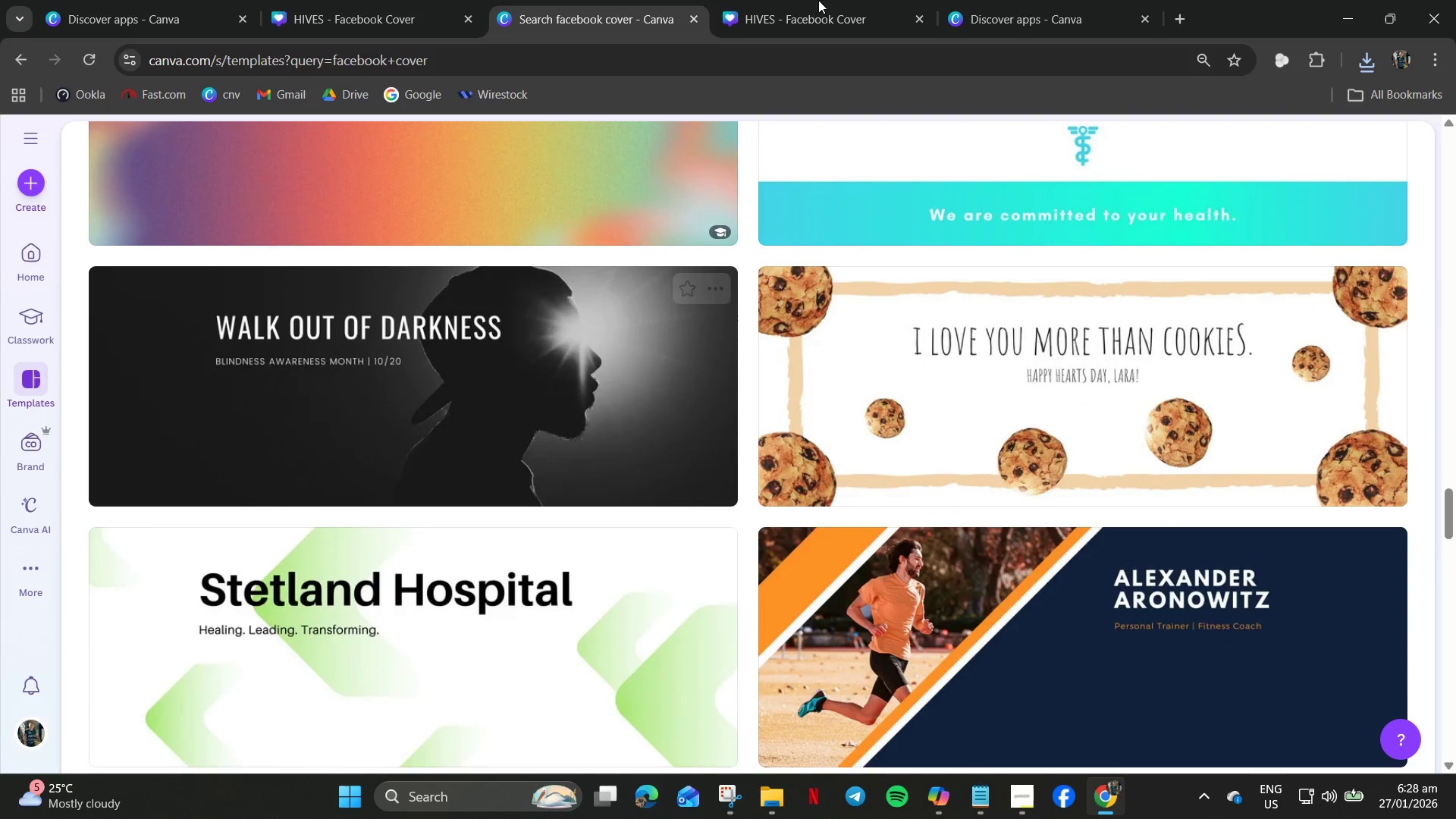 
left_click([836, 0])
 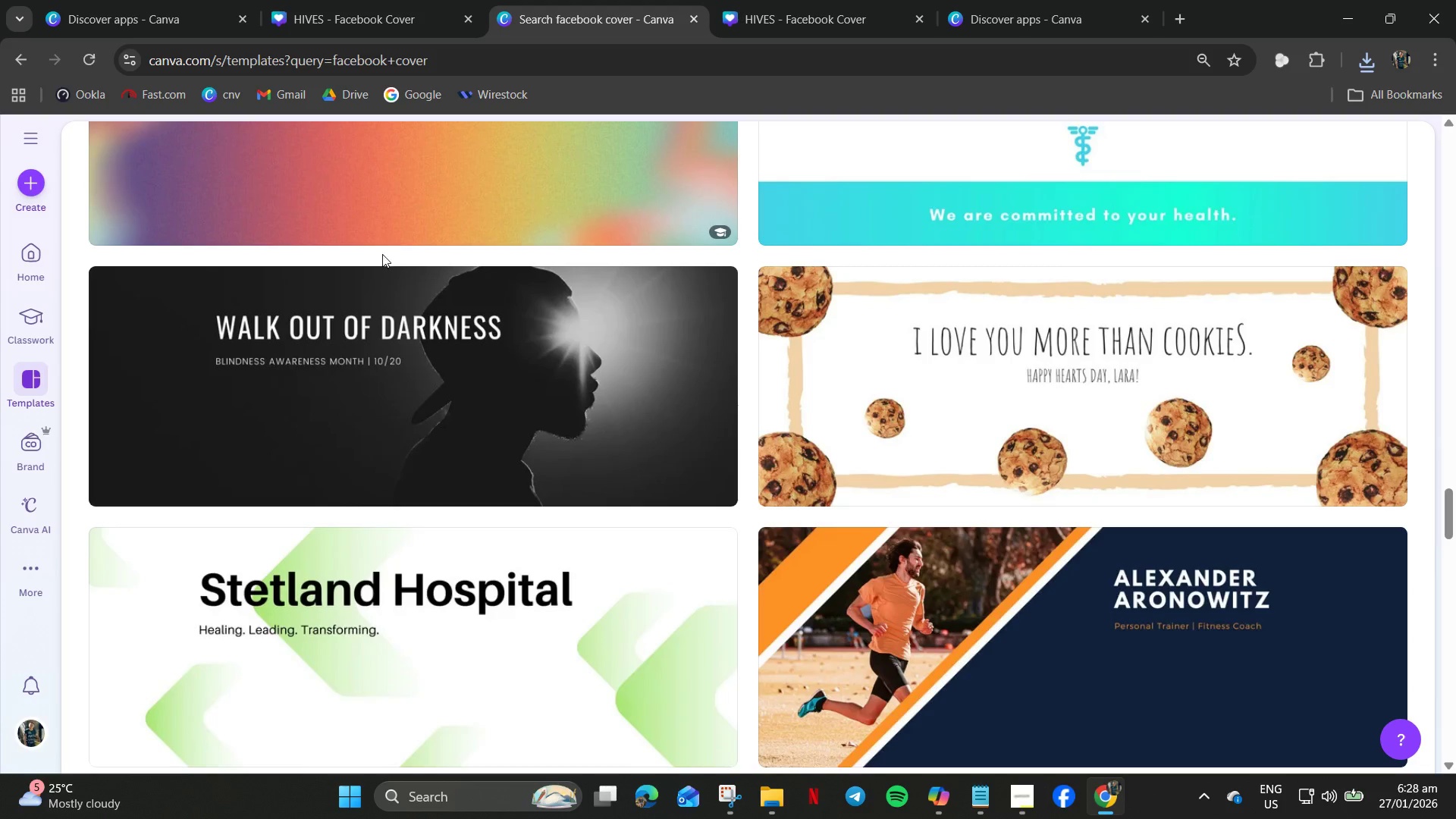 
left_click([425, 0])
 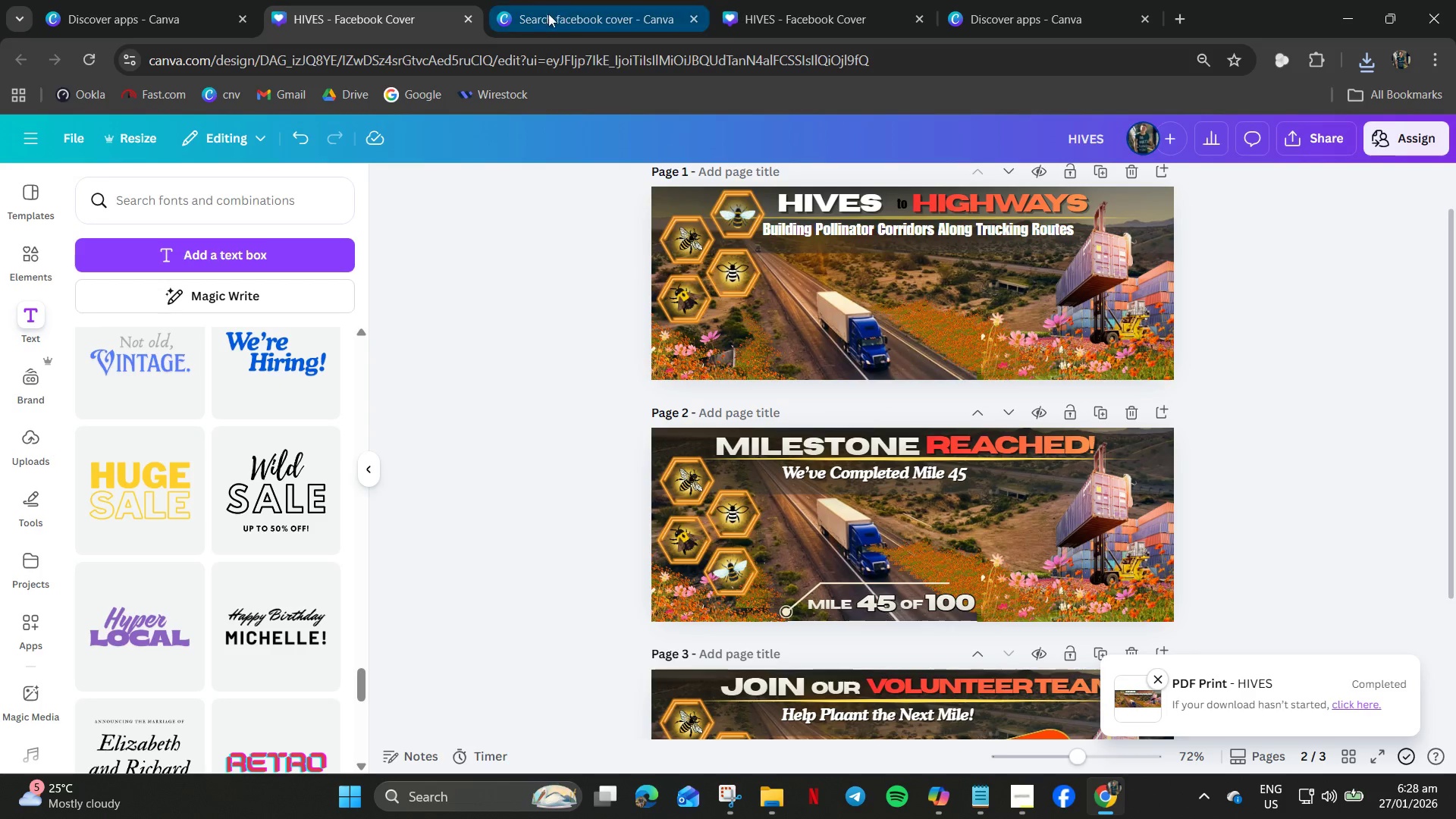 
left_click([108, 0])
 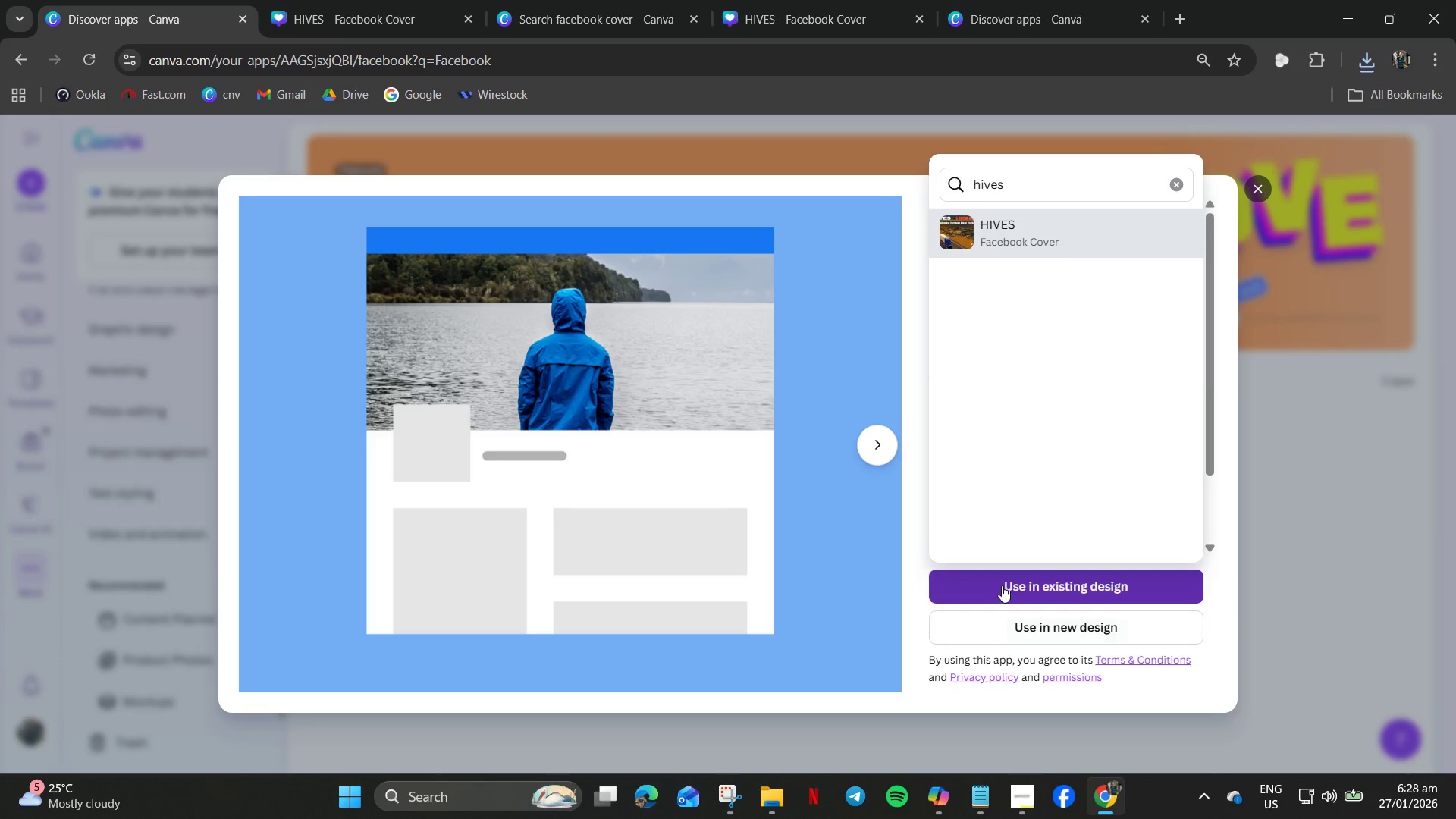 
wait(11.73)
 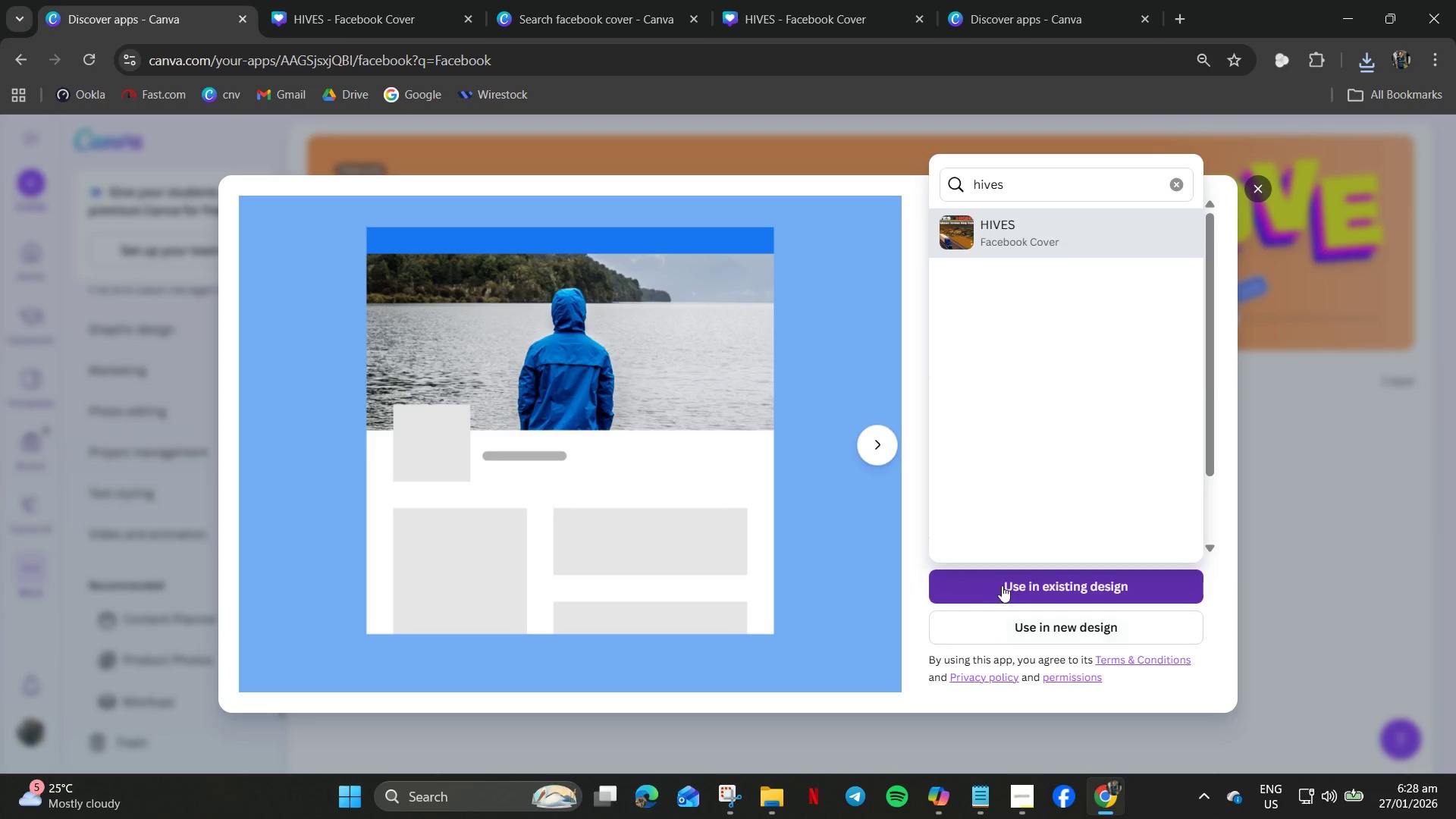 
left_click([992, 629])
 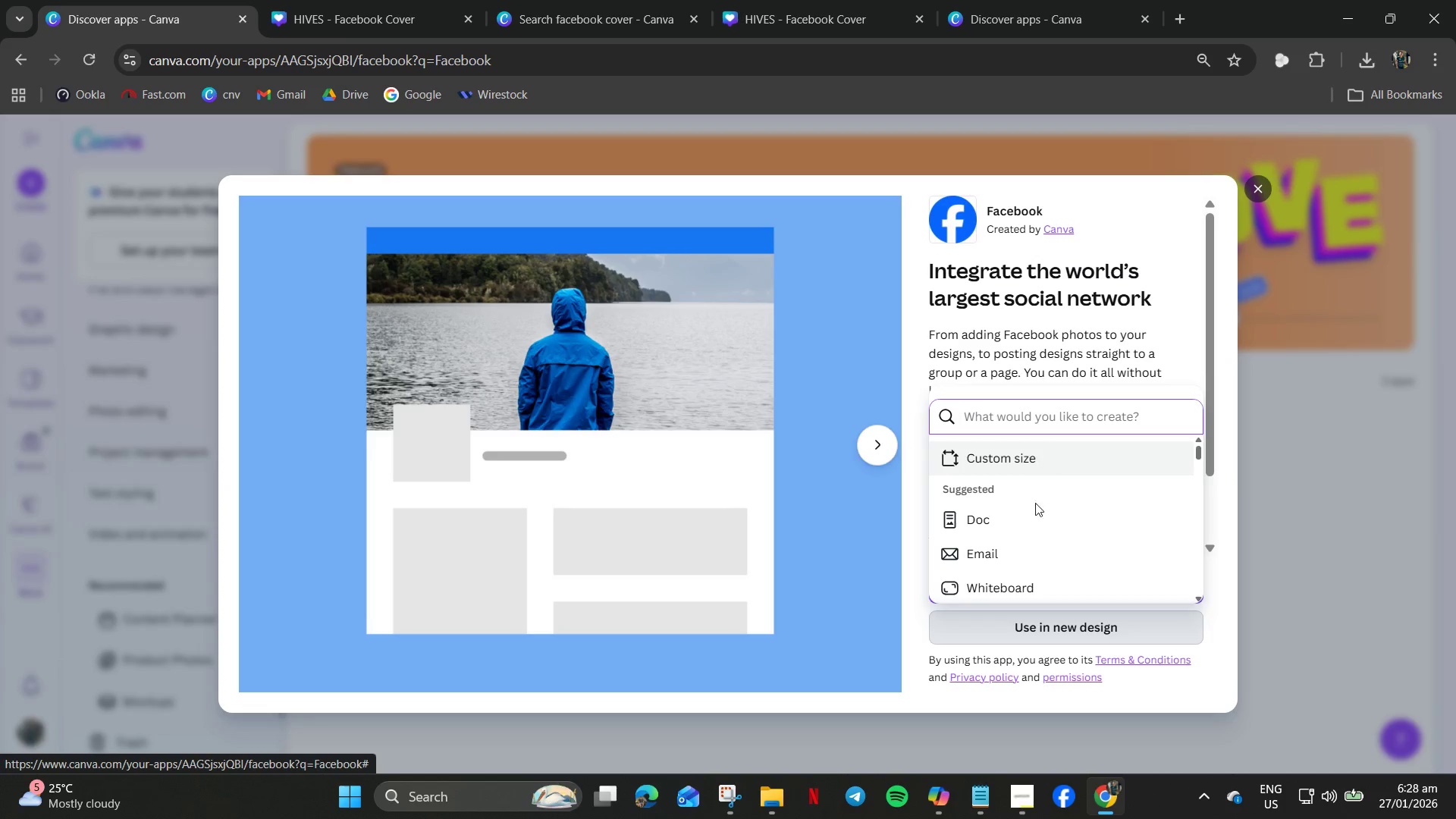 
wait(7.12)
 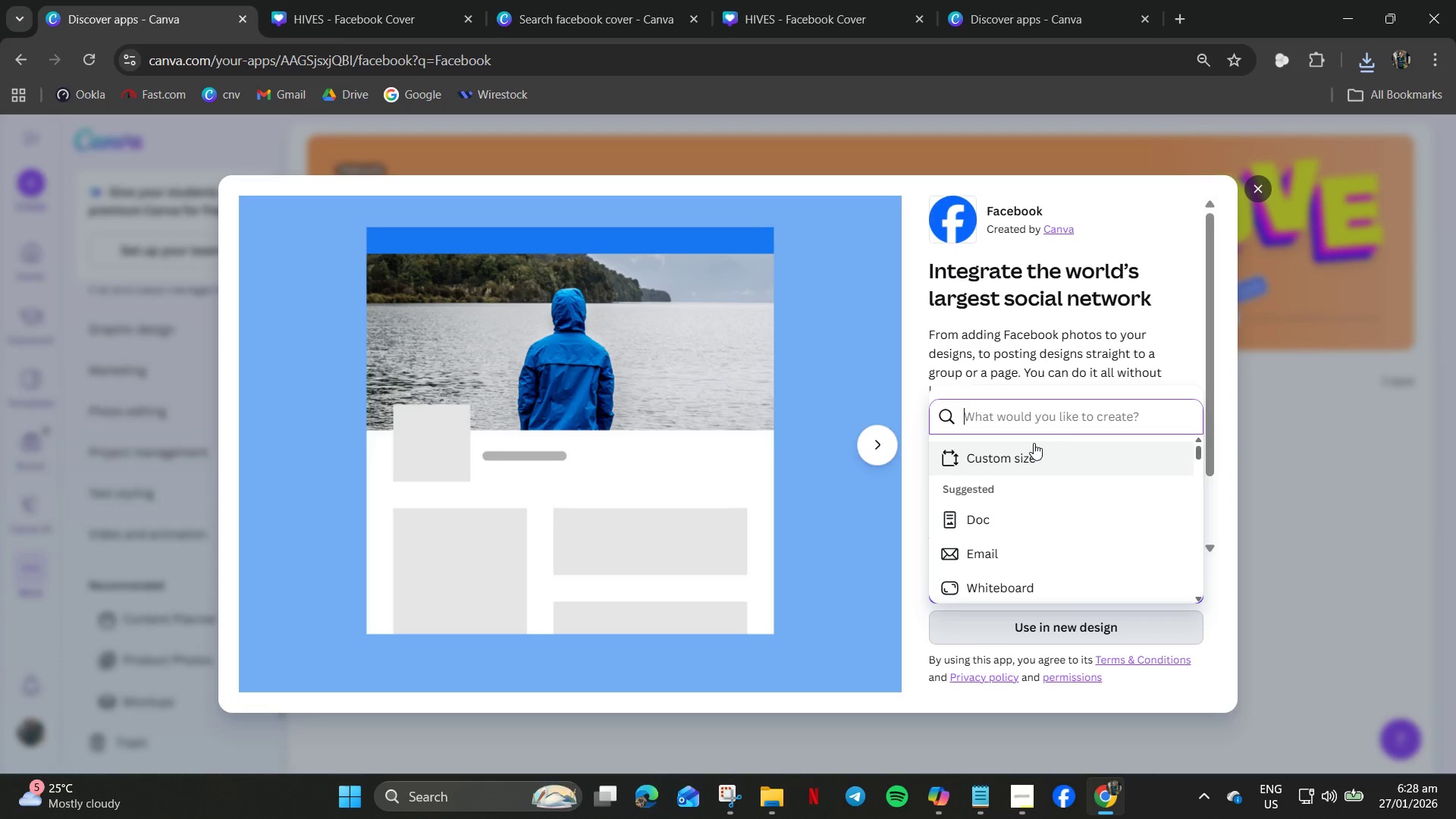 
scroll: coordinate [997, 540], scroll_direction: down, amount: 4.0
 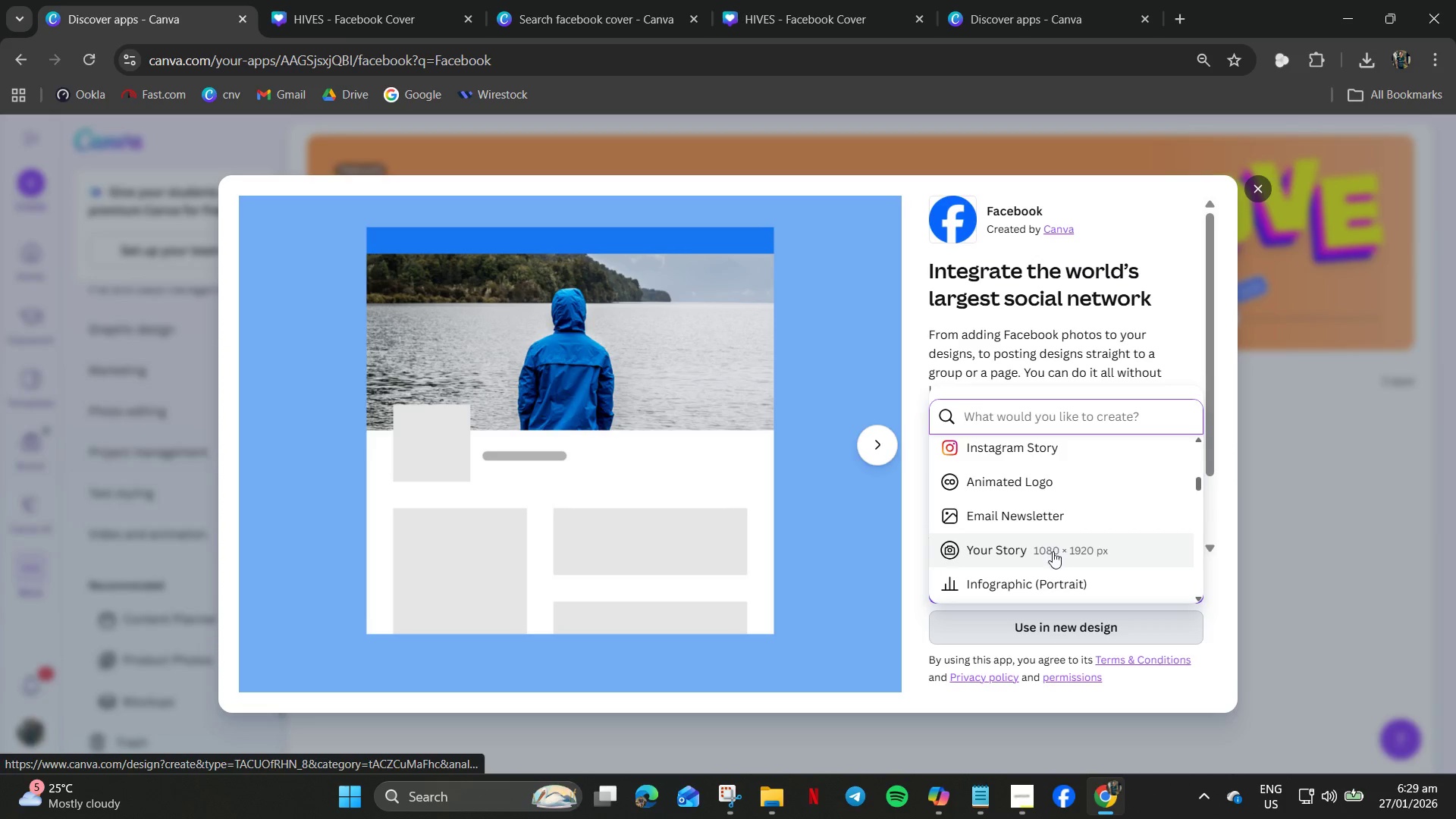 
scroll: coordinate [1037, 581], scroll_direction: up, amount: 2.0
 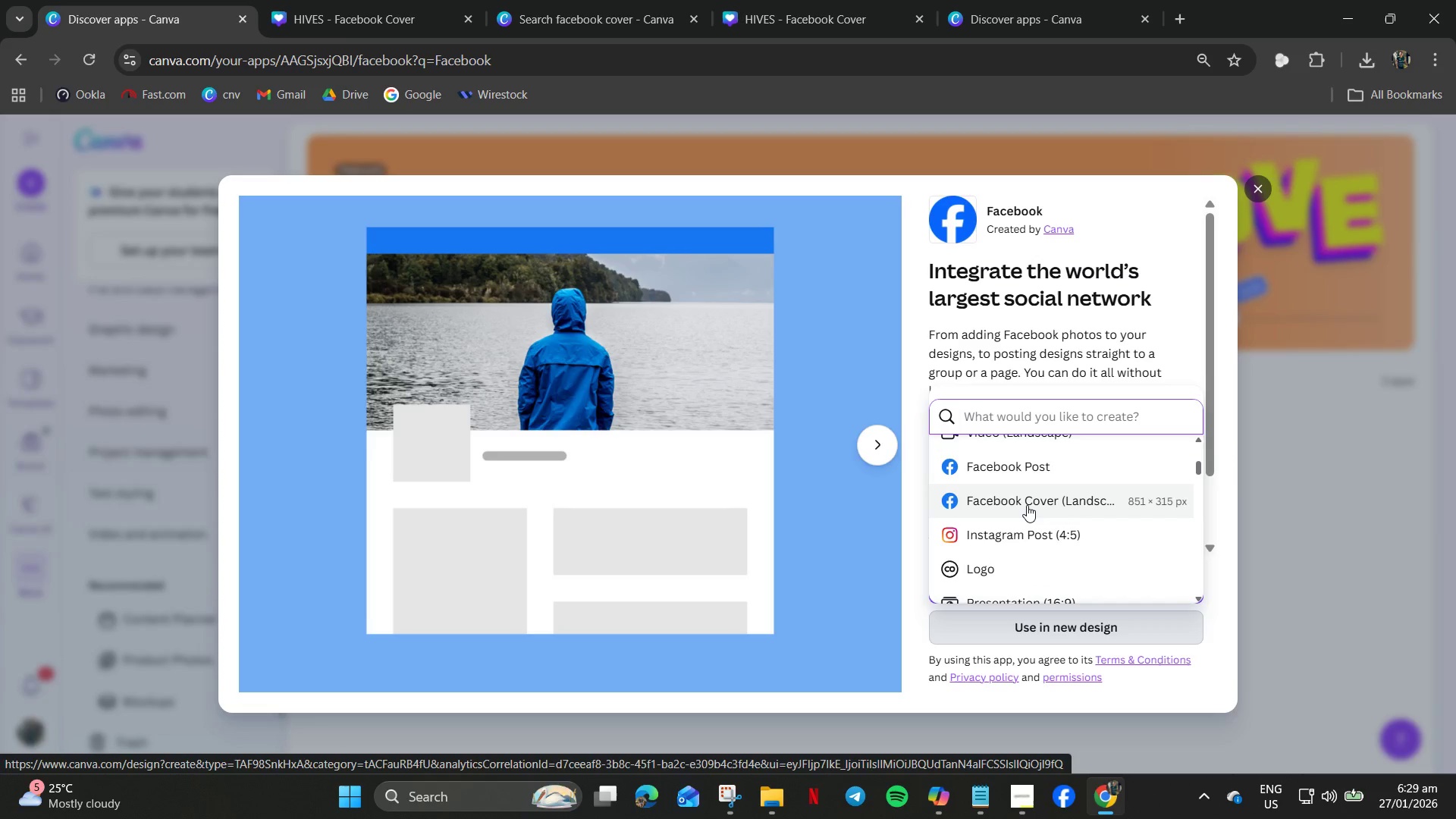 
left_click([1028, 503])
 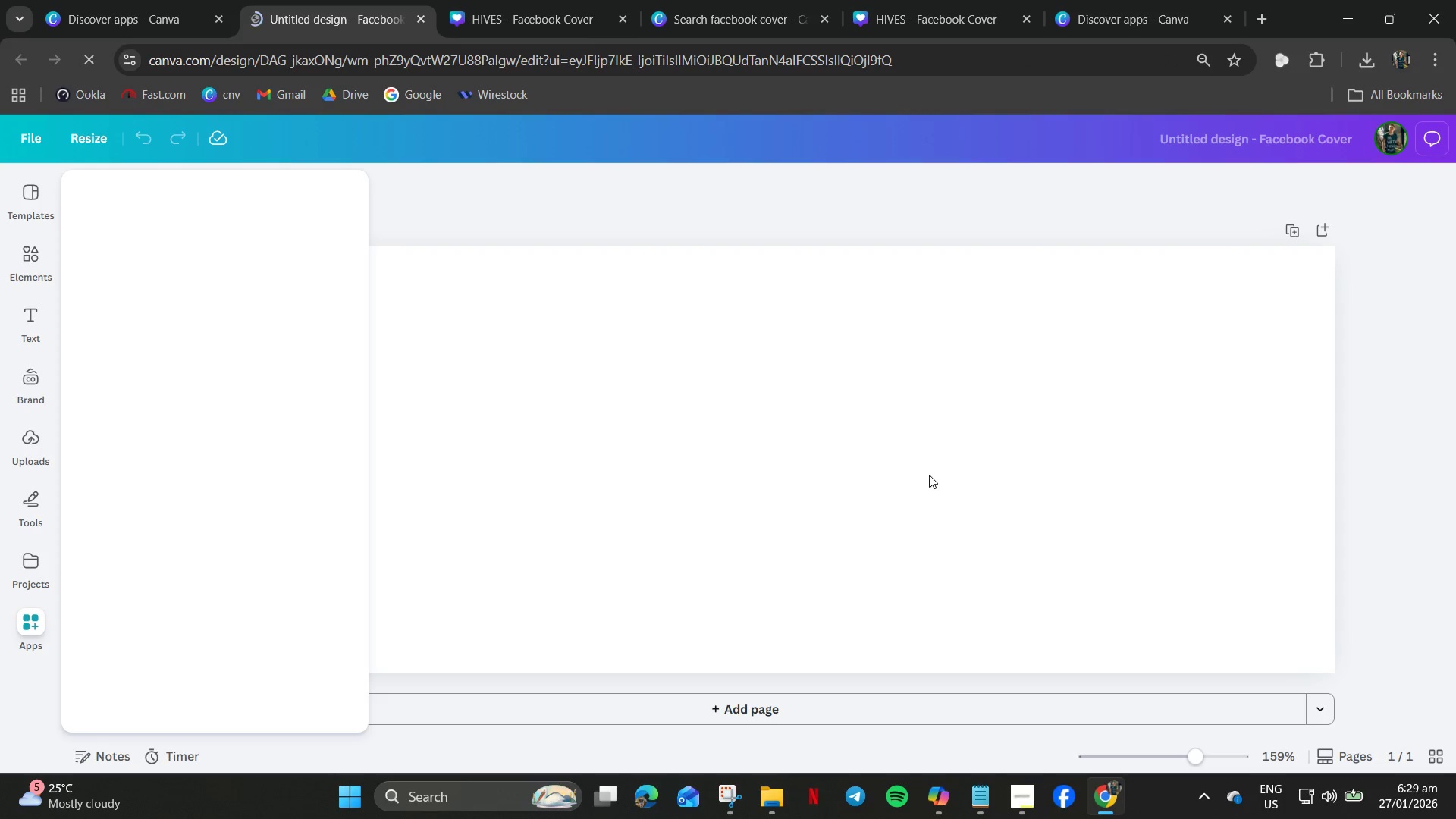 
wait(6.56)
 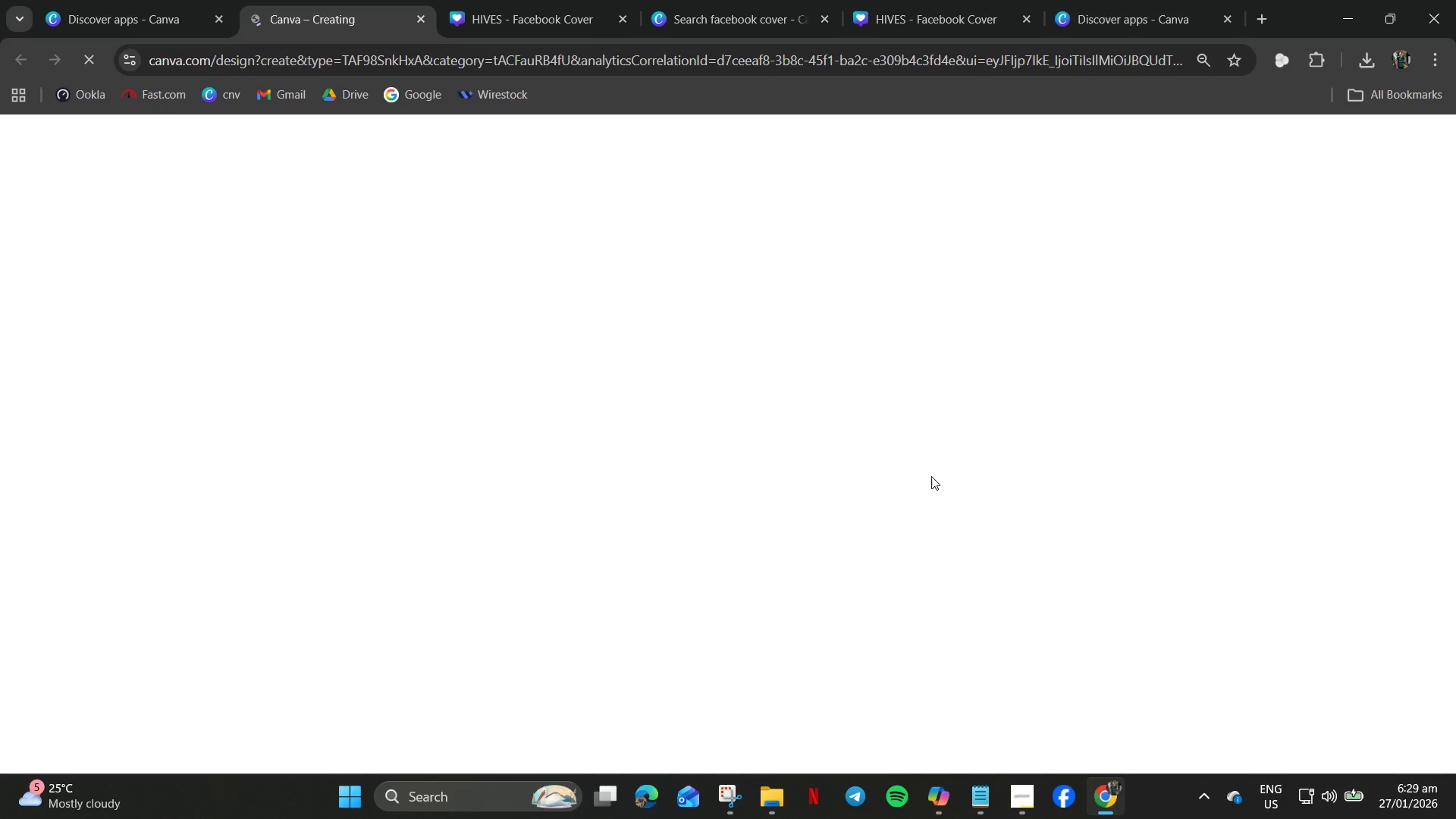 
left_click([777, 14])
 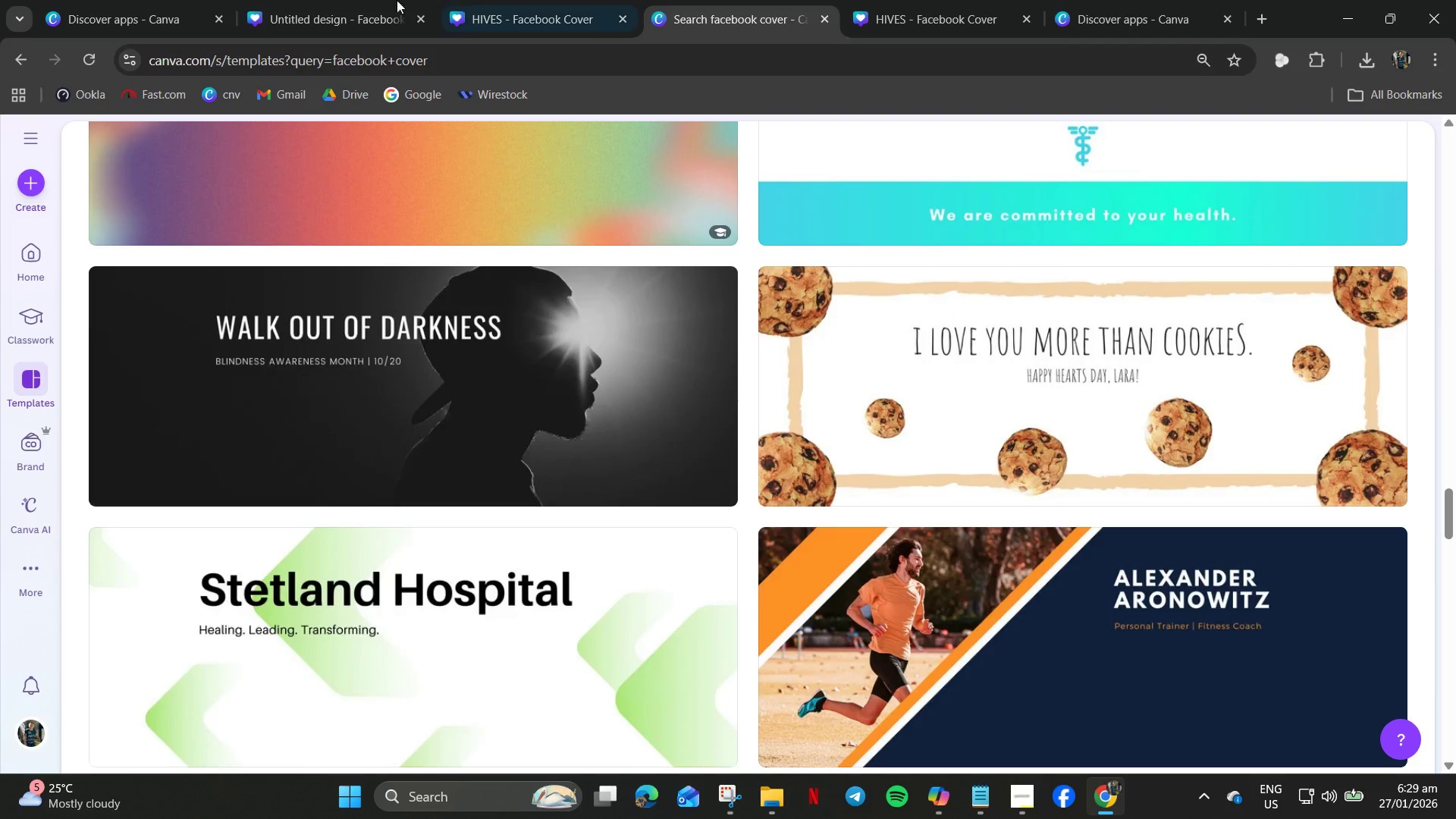 
left_click([302, 0])
 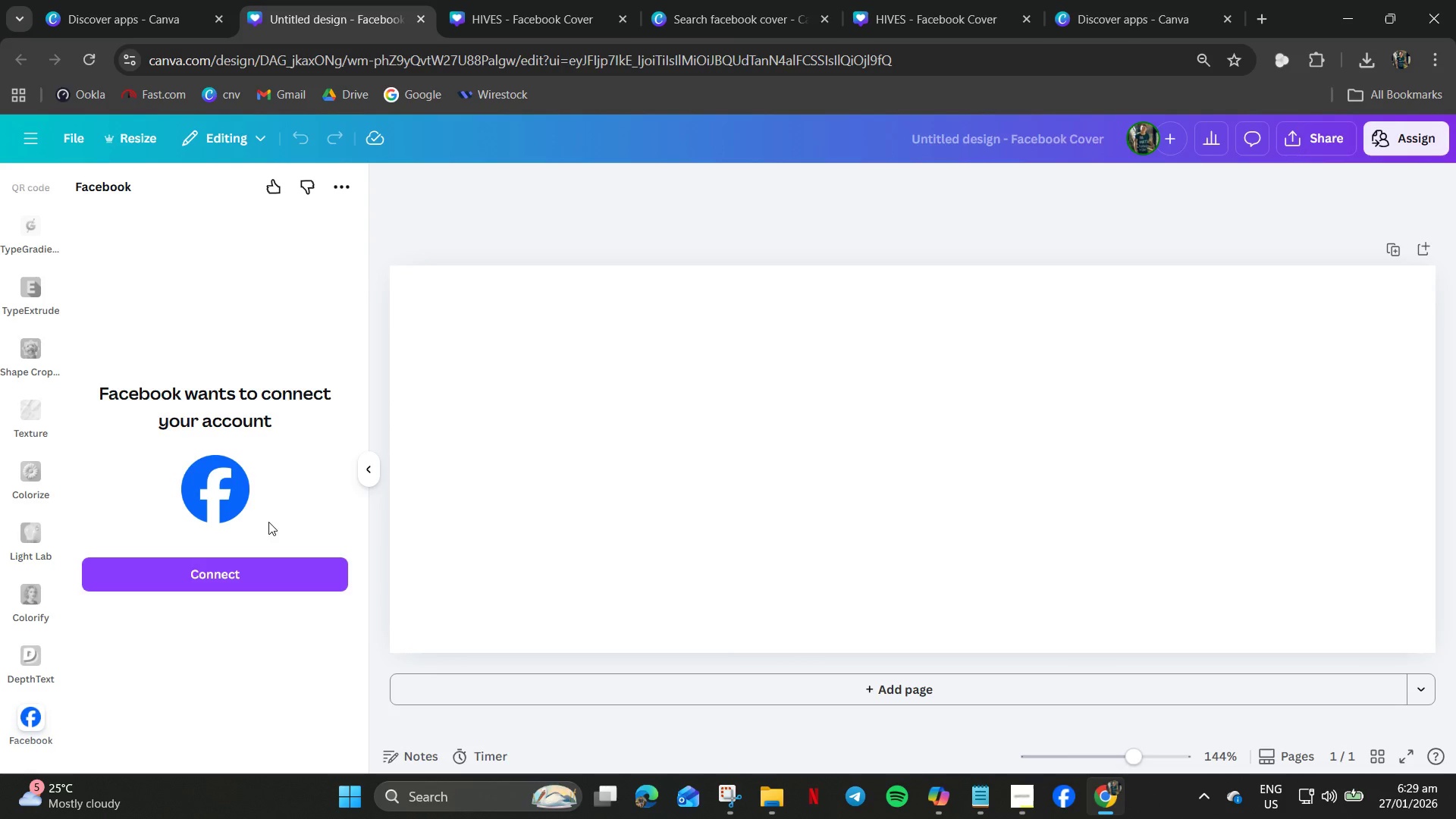 
wait(6.61)
 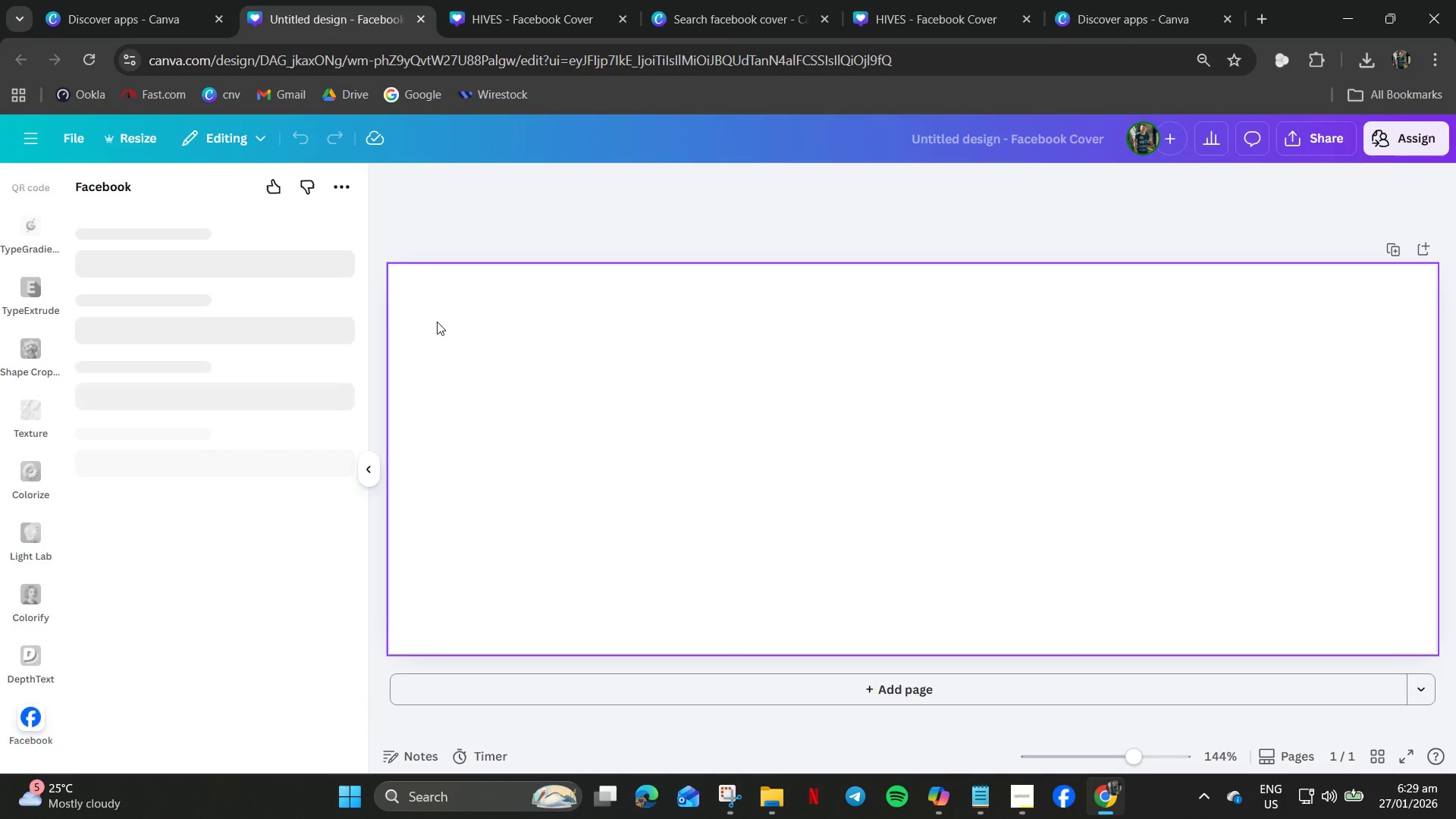 
left_click([202, 576])
 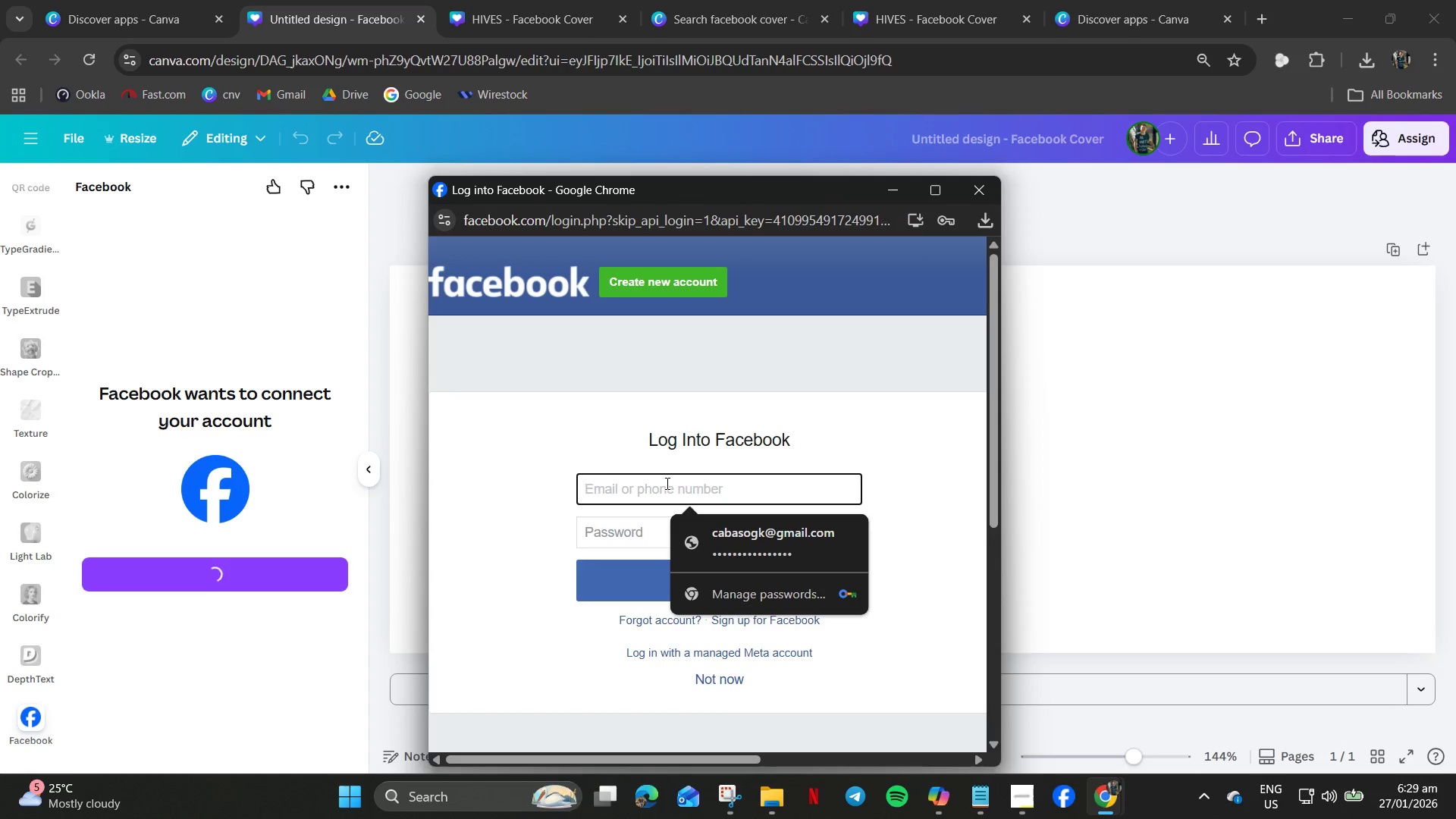 
left_click([733, 538])
 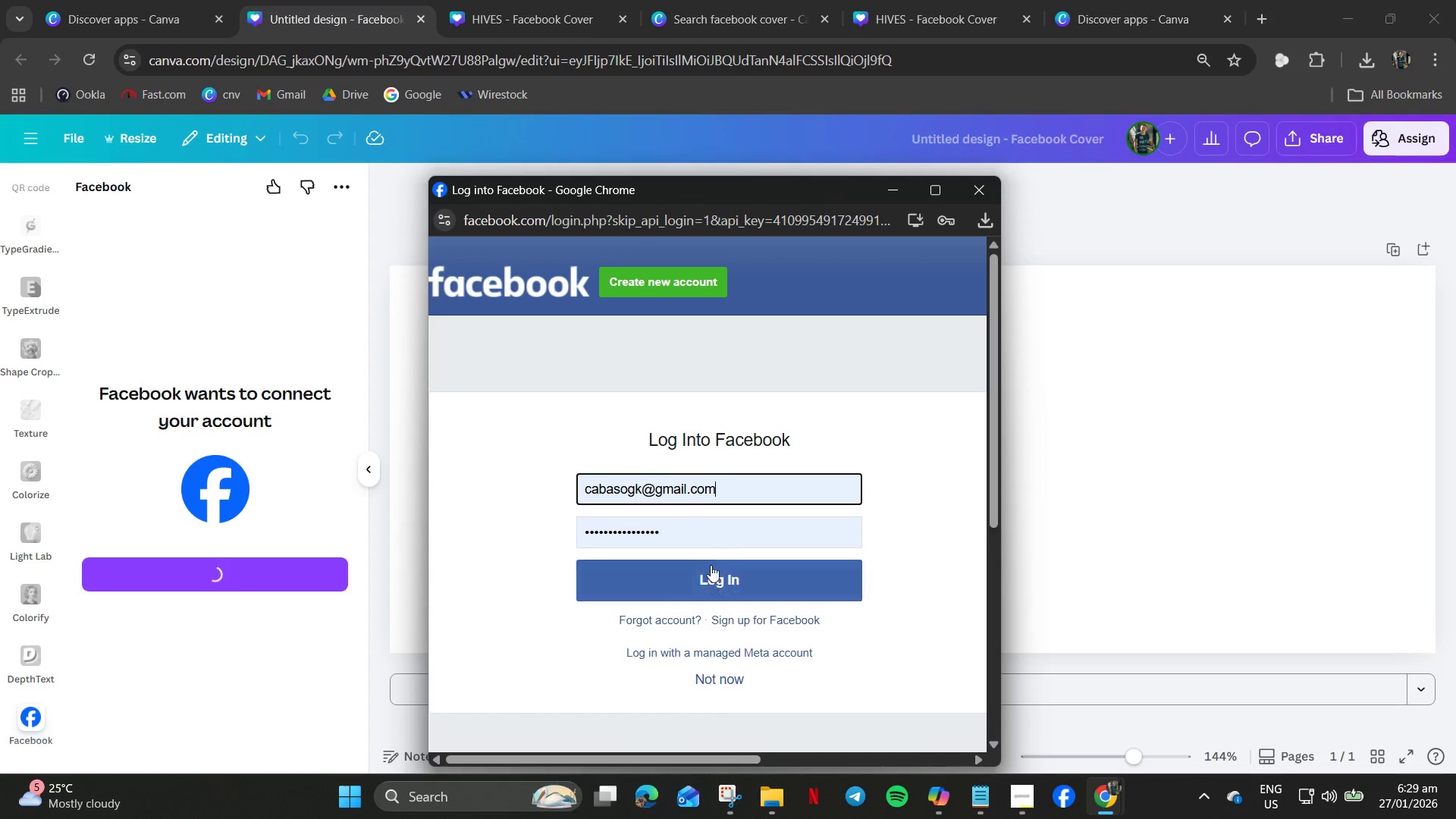 
left_click([701, 579])
 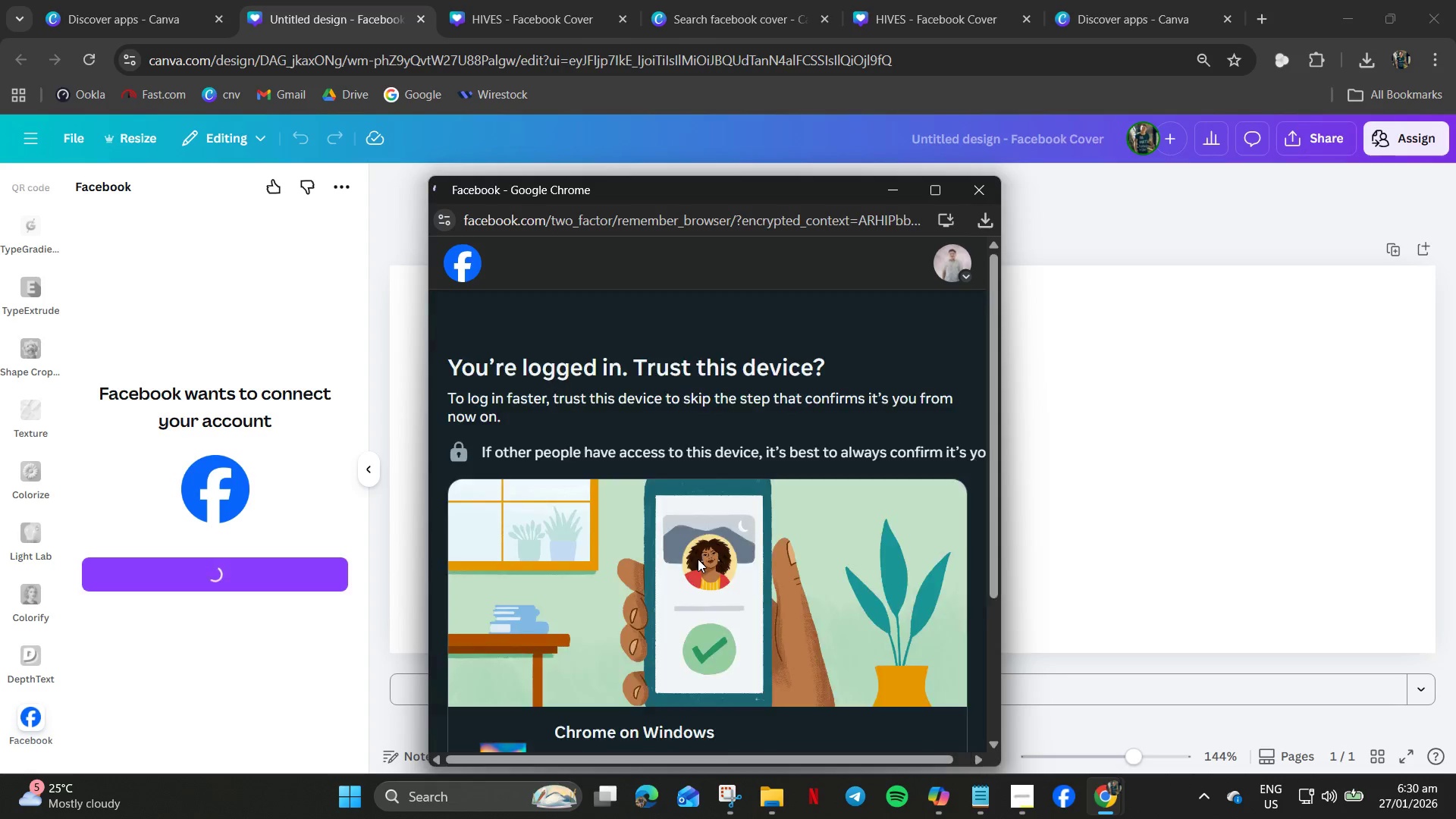 
wait(39.86)
 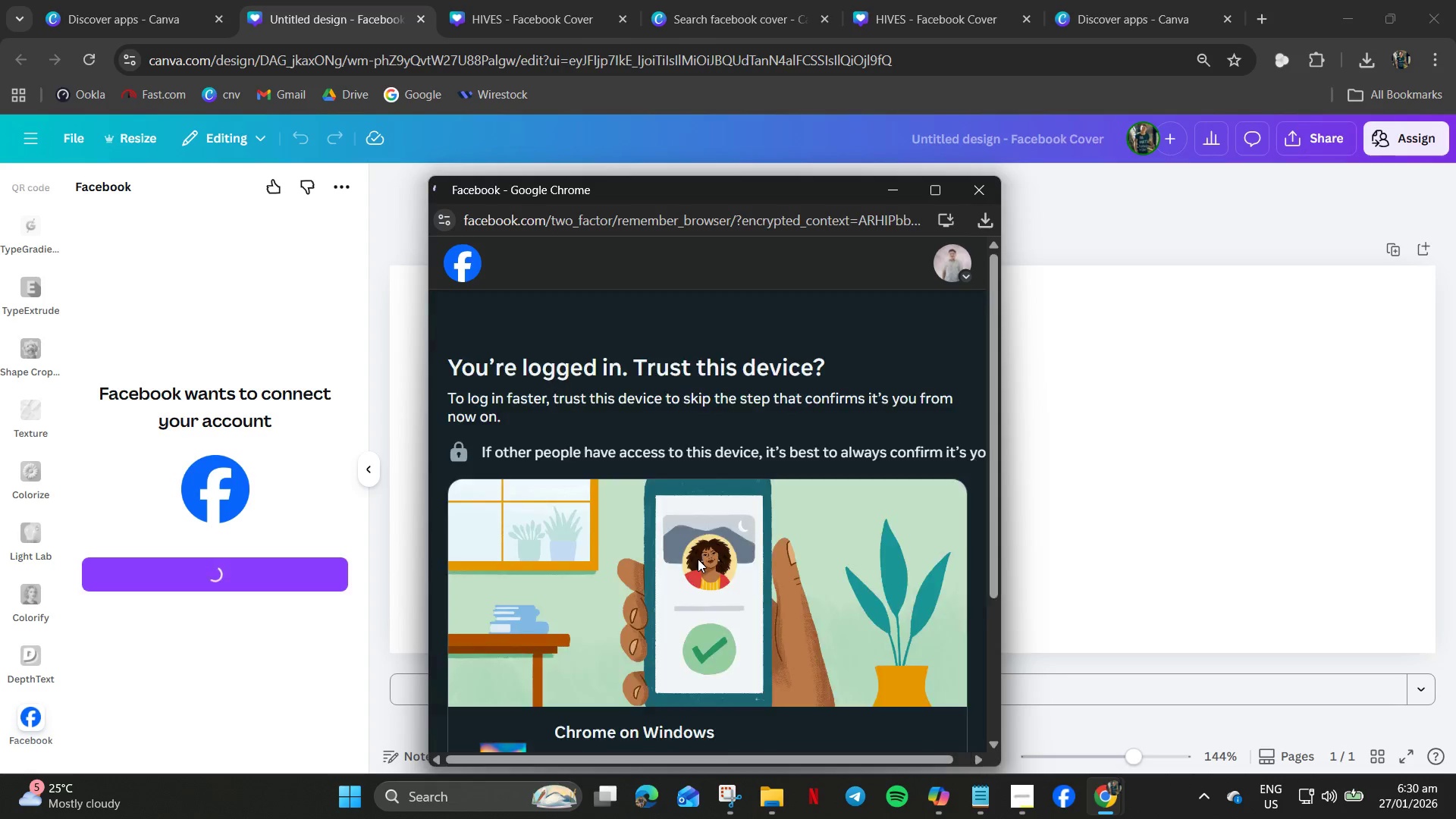 
left_click([677, 347])
 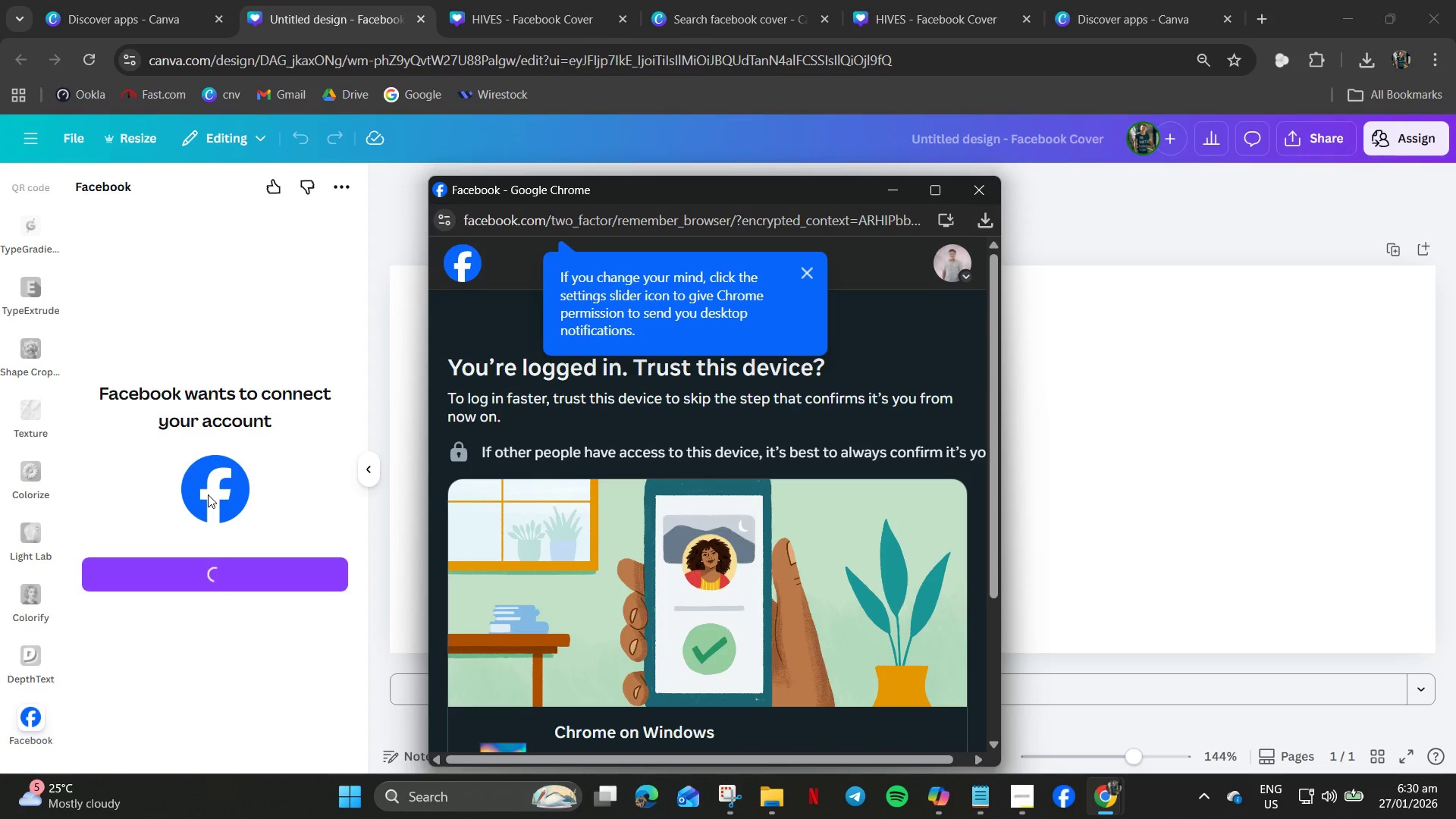 
wait(12.73)
 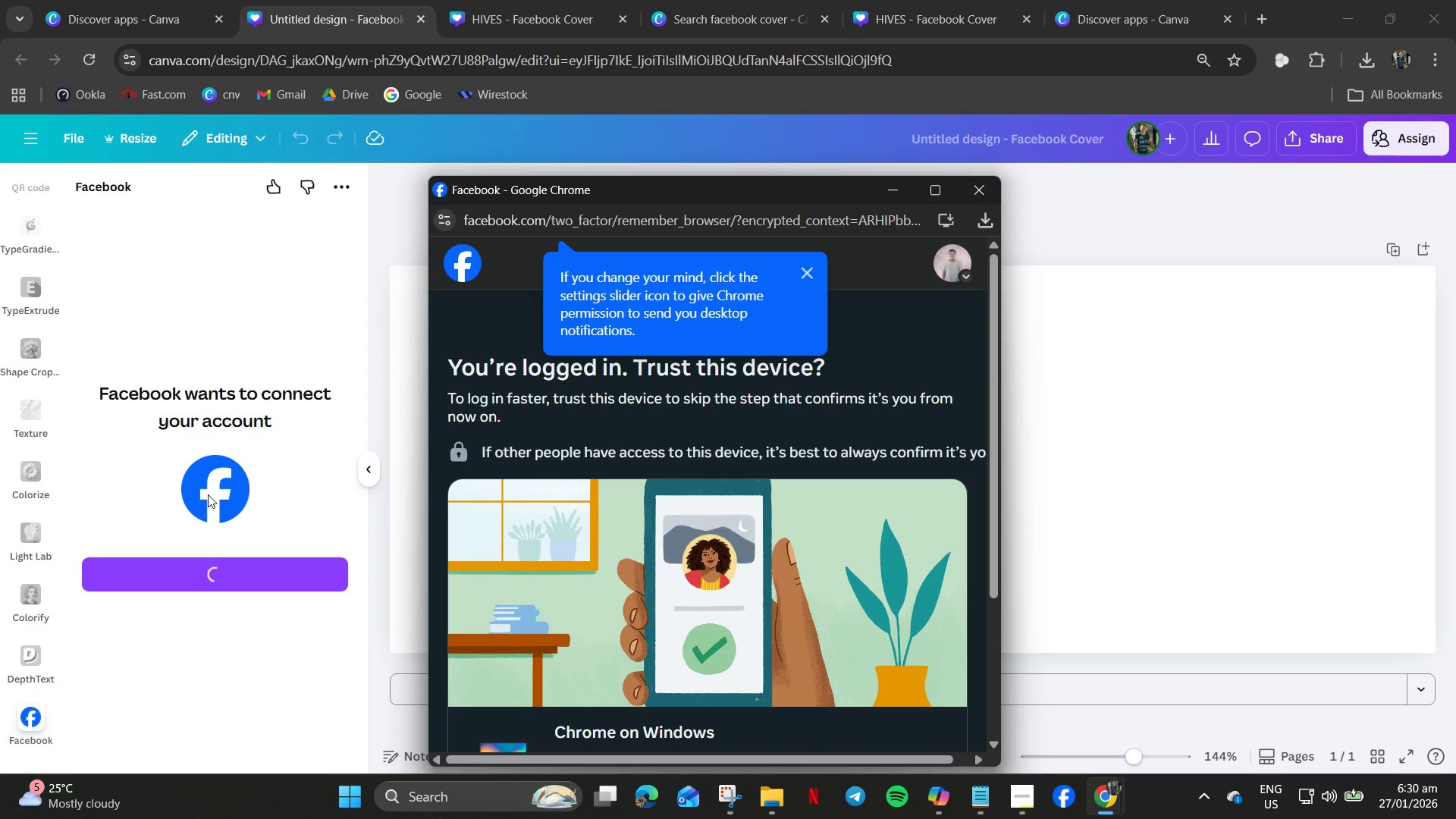 
left_click([469, 0])
 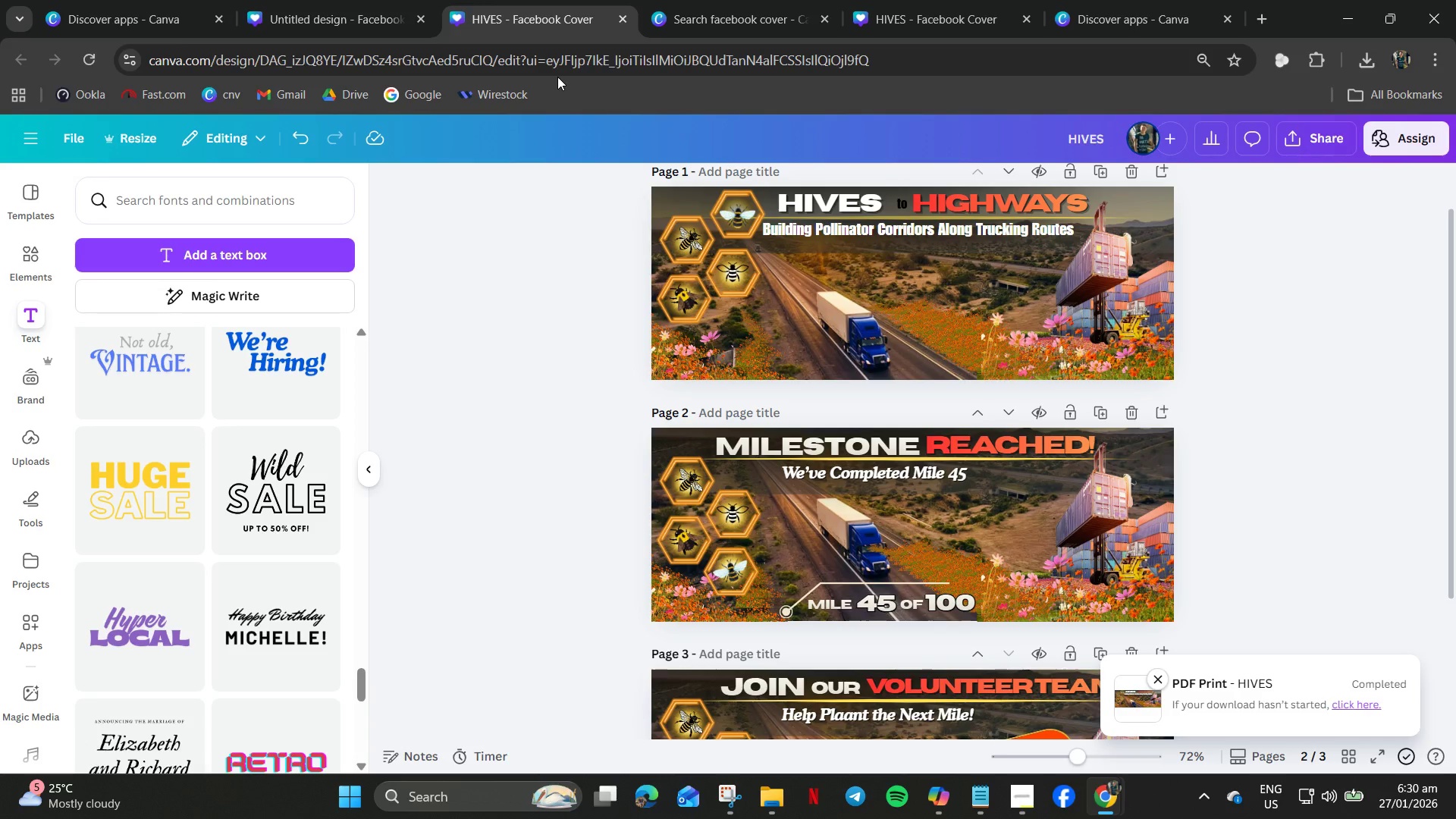 
left_click([331, 23])
 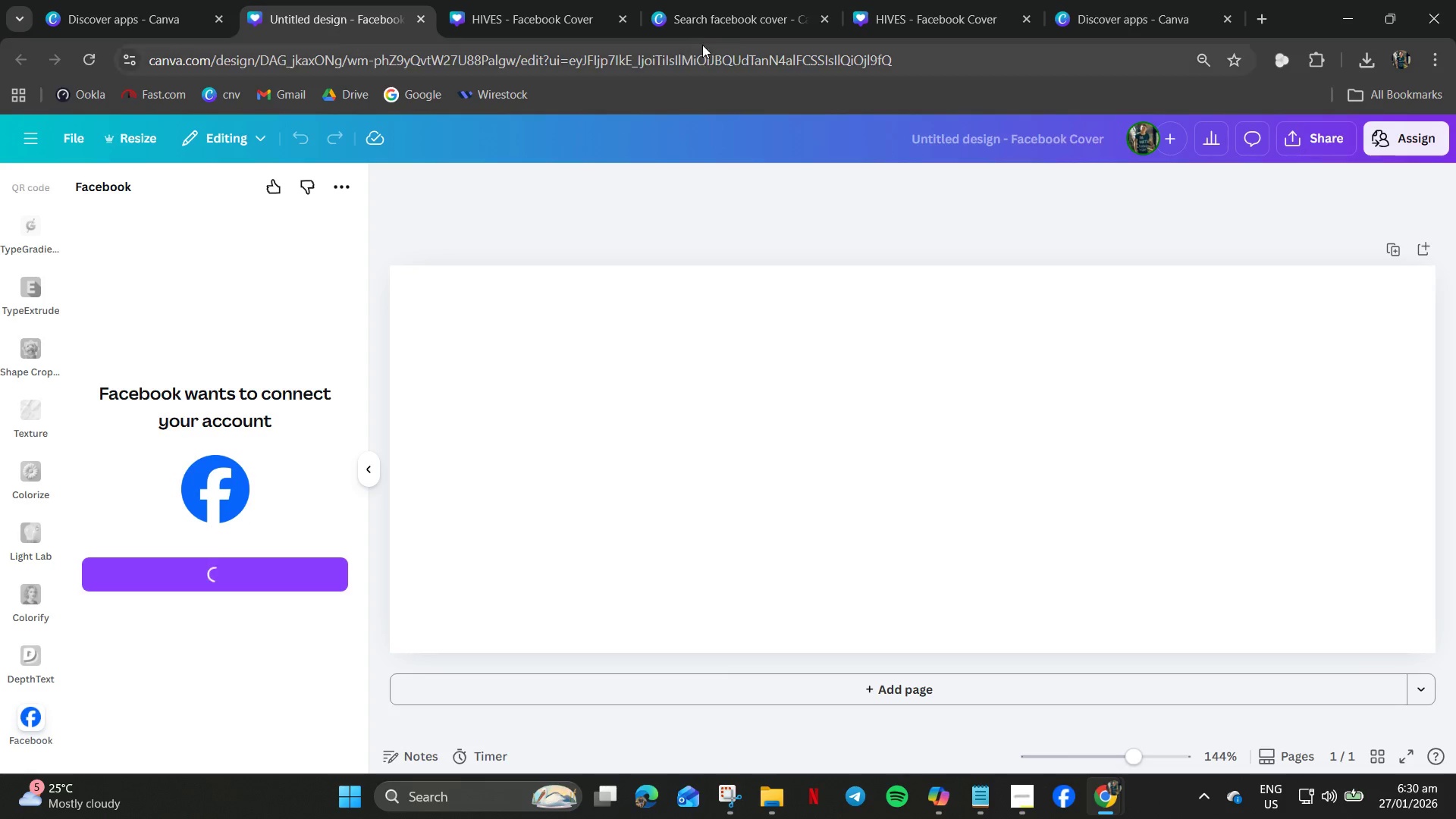 